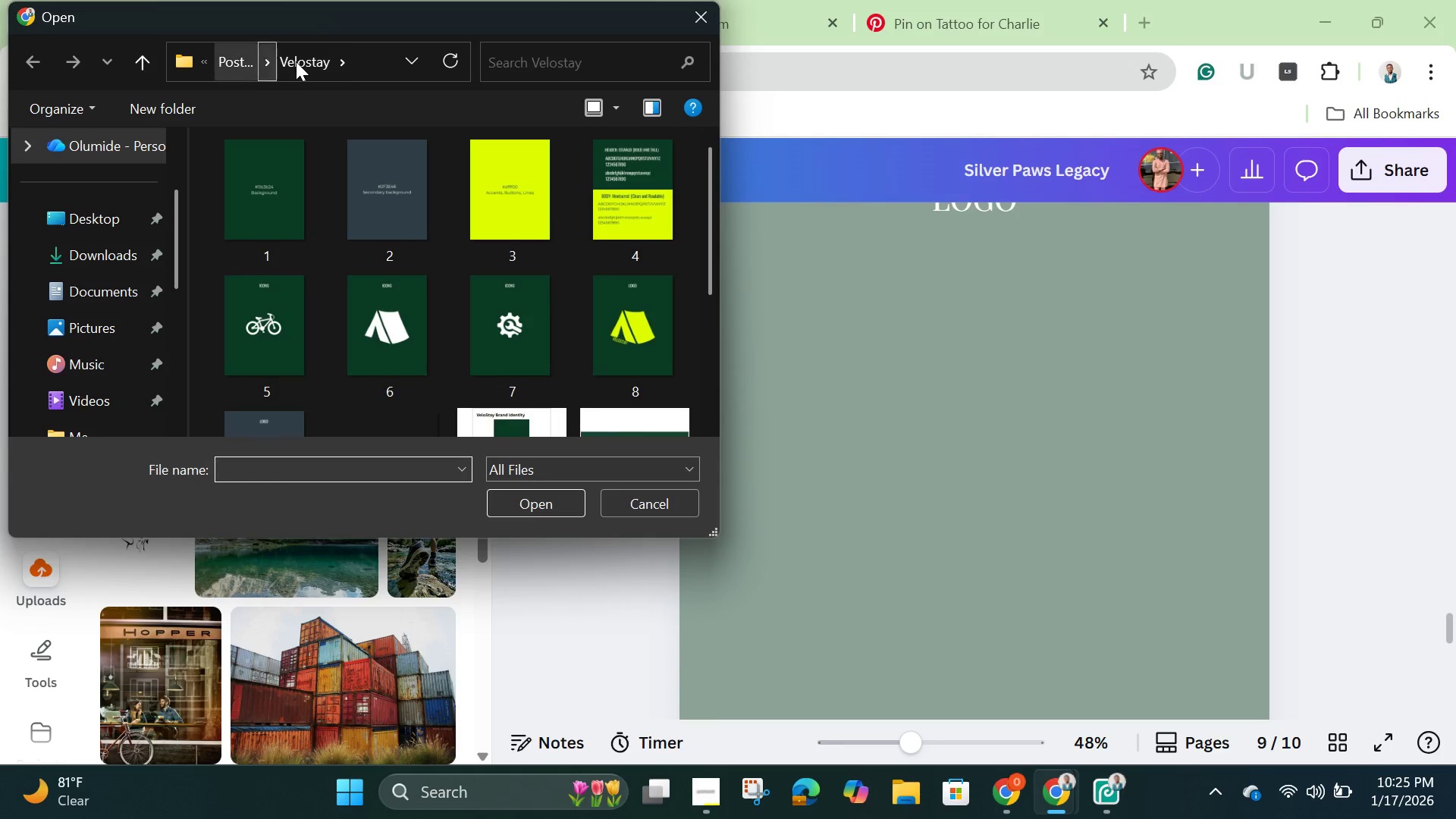 
left_click([243, 67])
 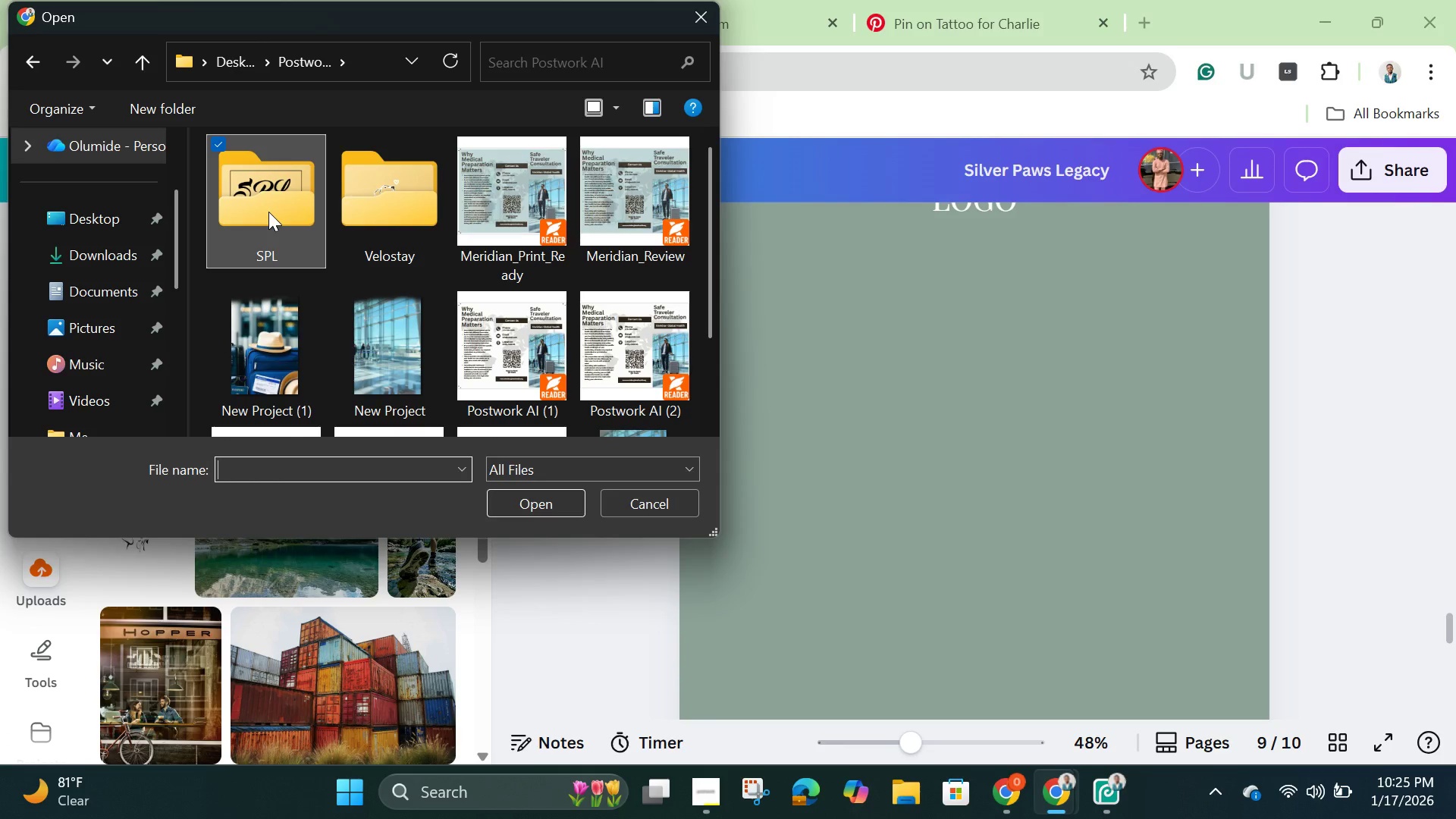 
double_click([268, 212])
 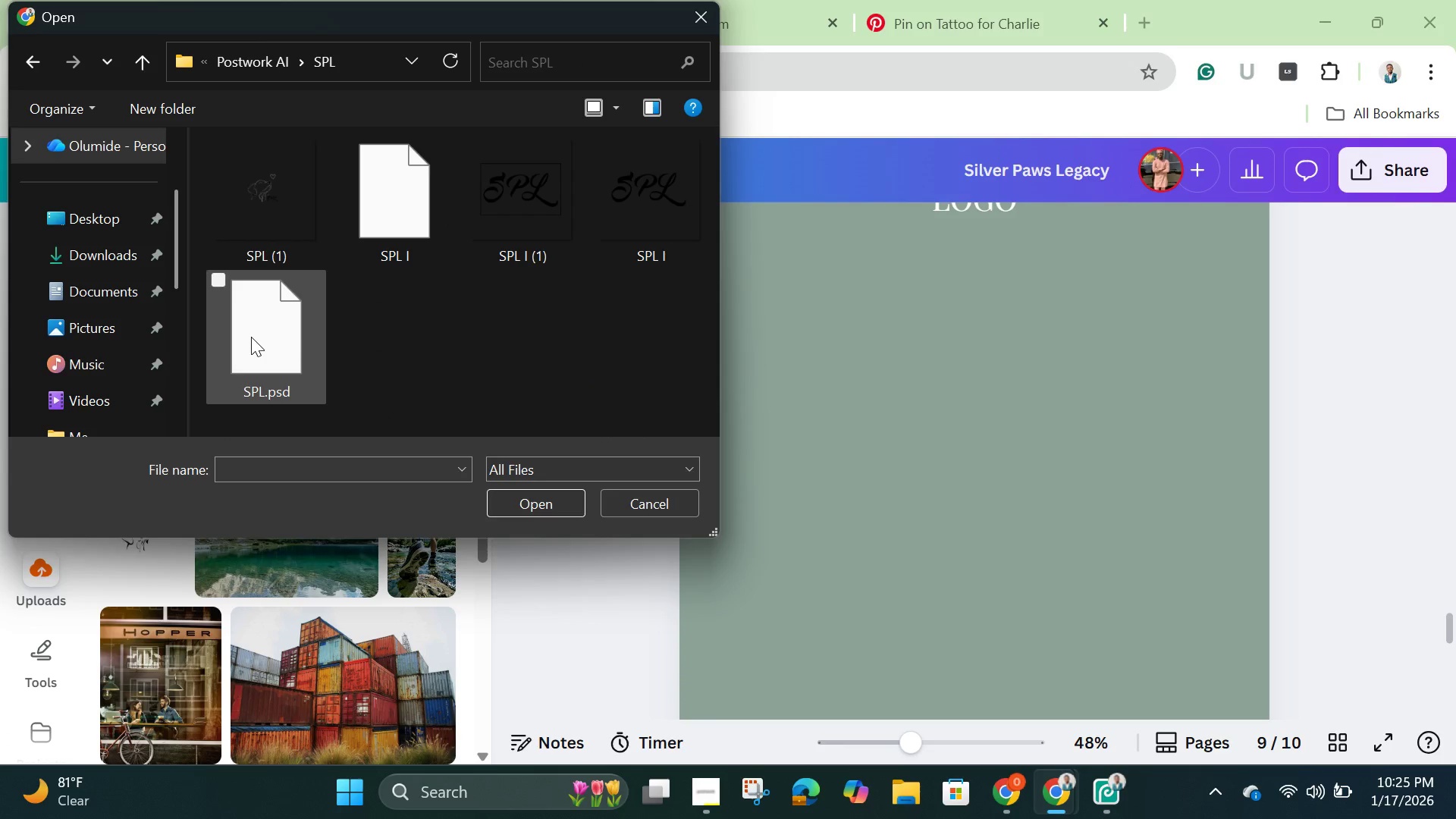 
left_click([485, 215])
 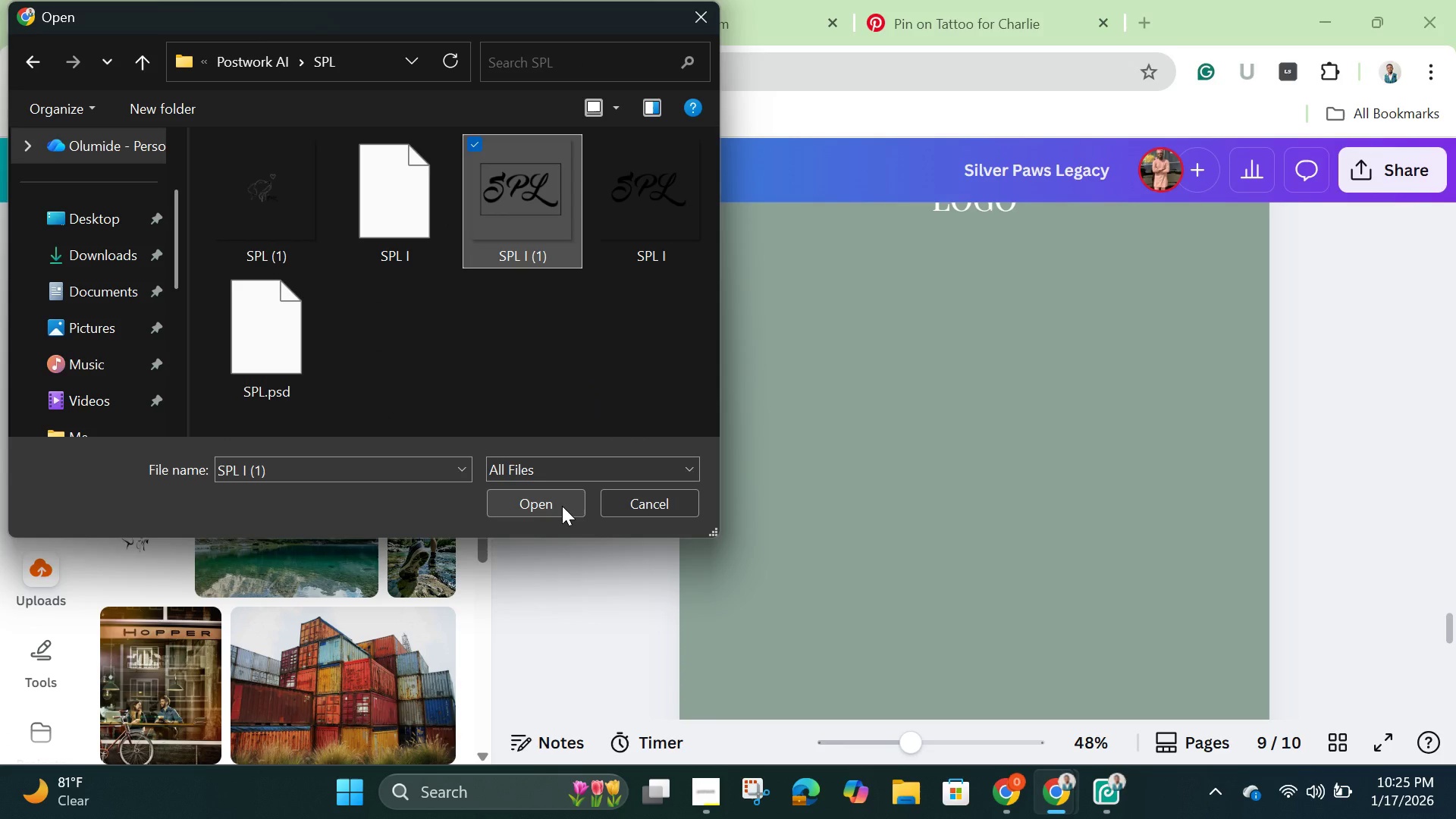 
left_click([562, 506])
 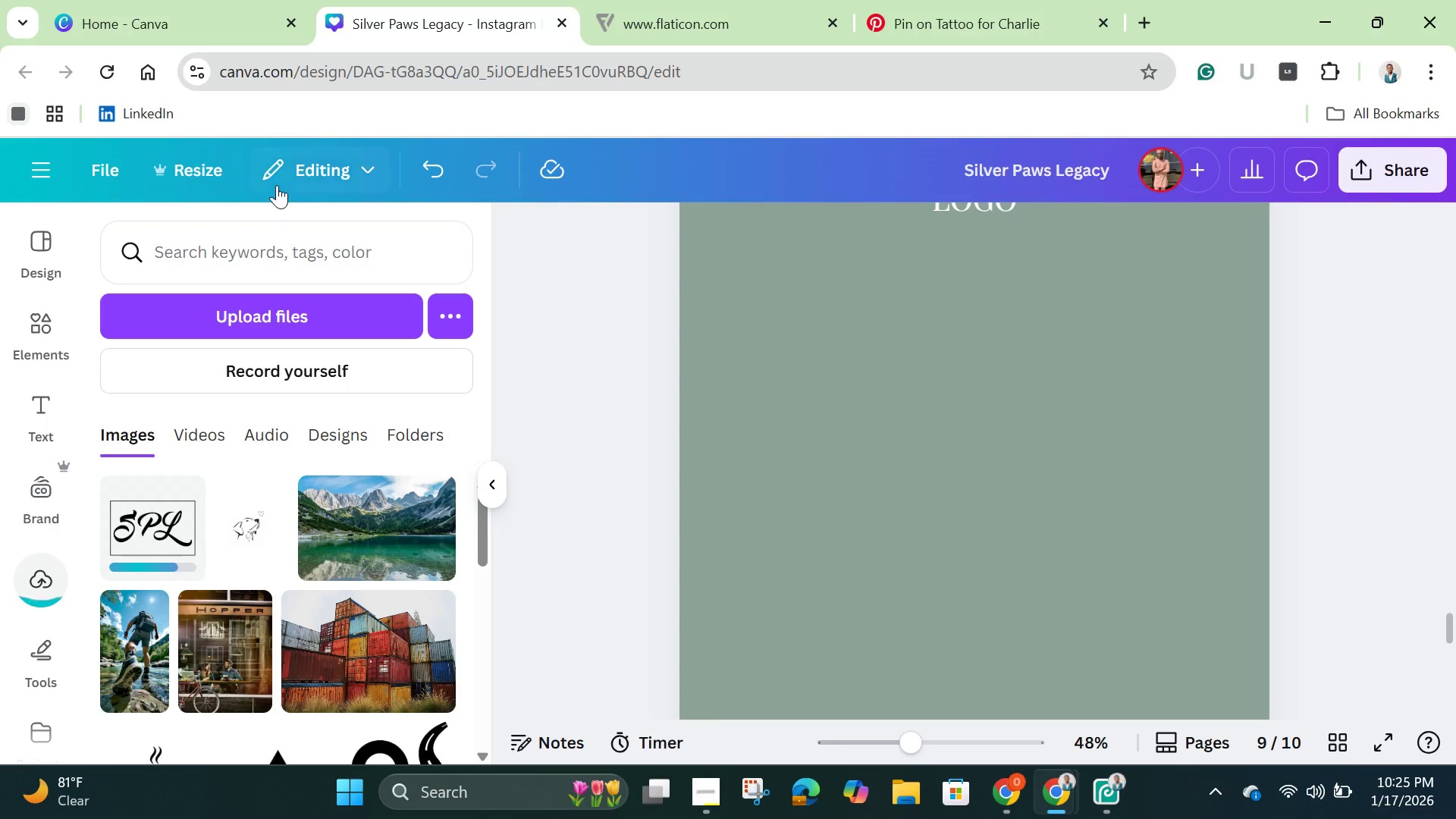 
left_click([280, 315])
 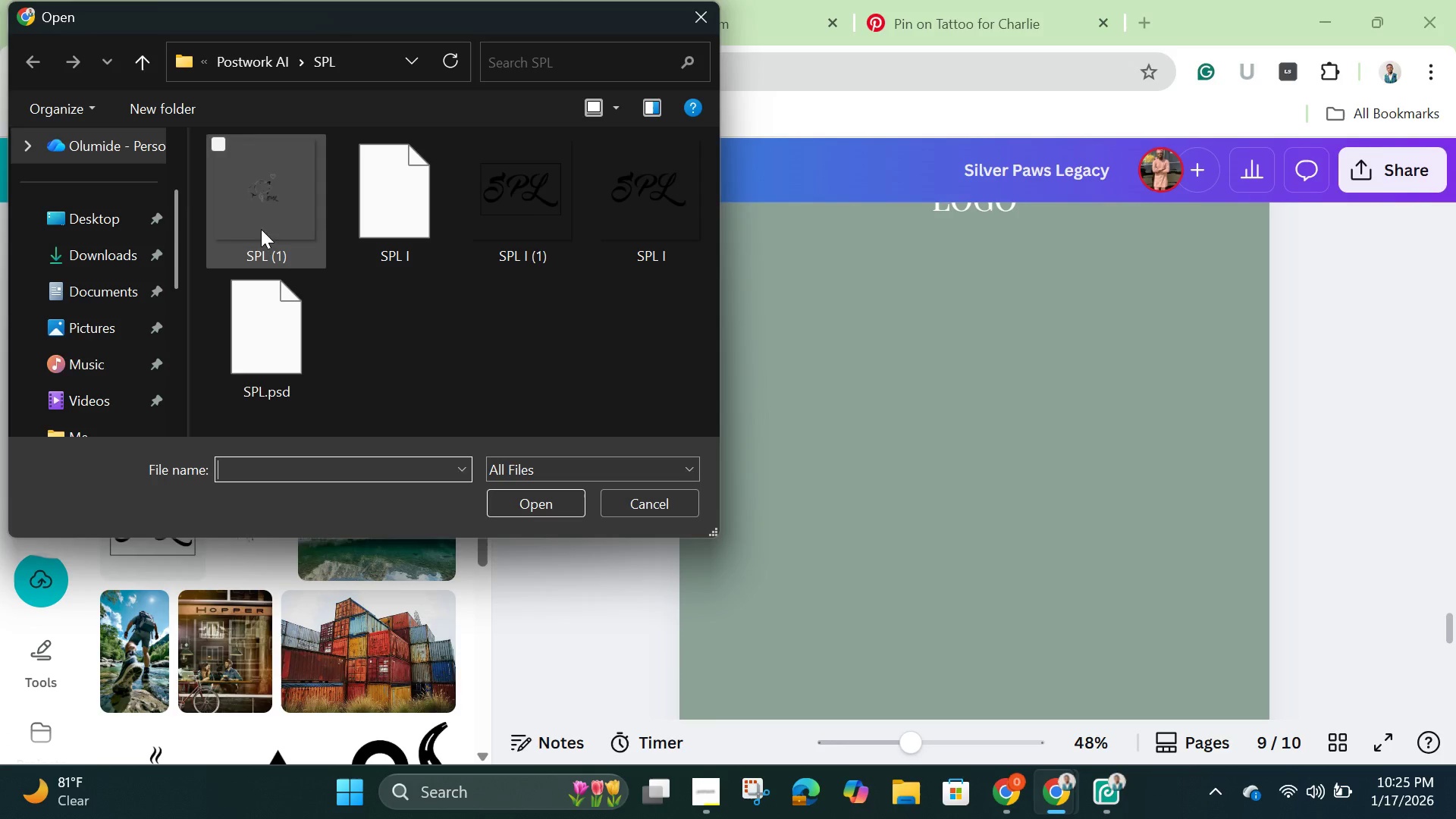 
left_click([259, 196])
 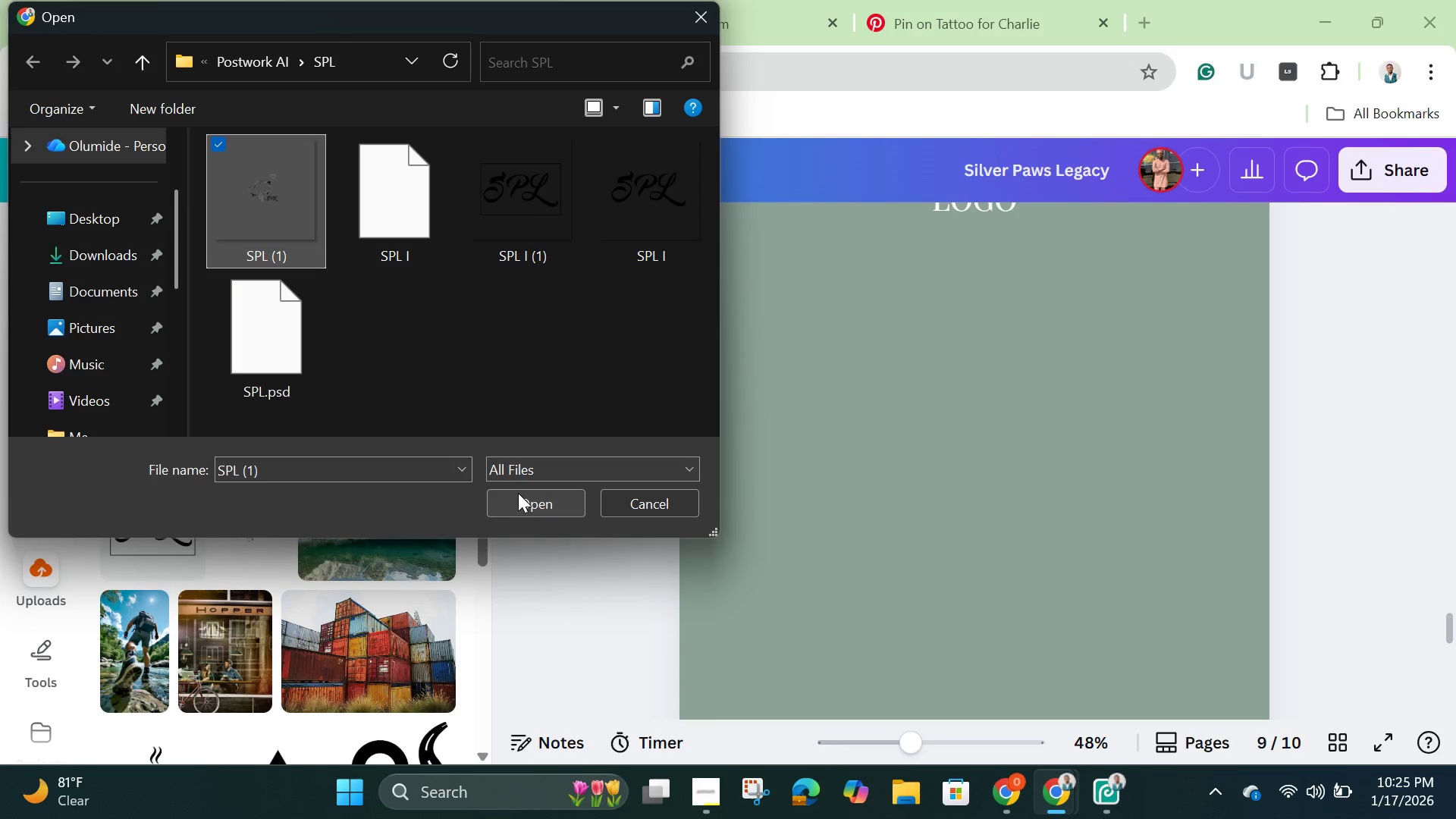 
left_click([518, 499])
 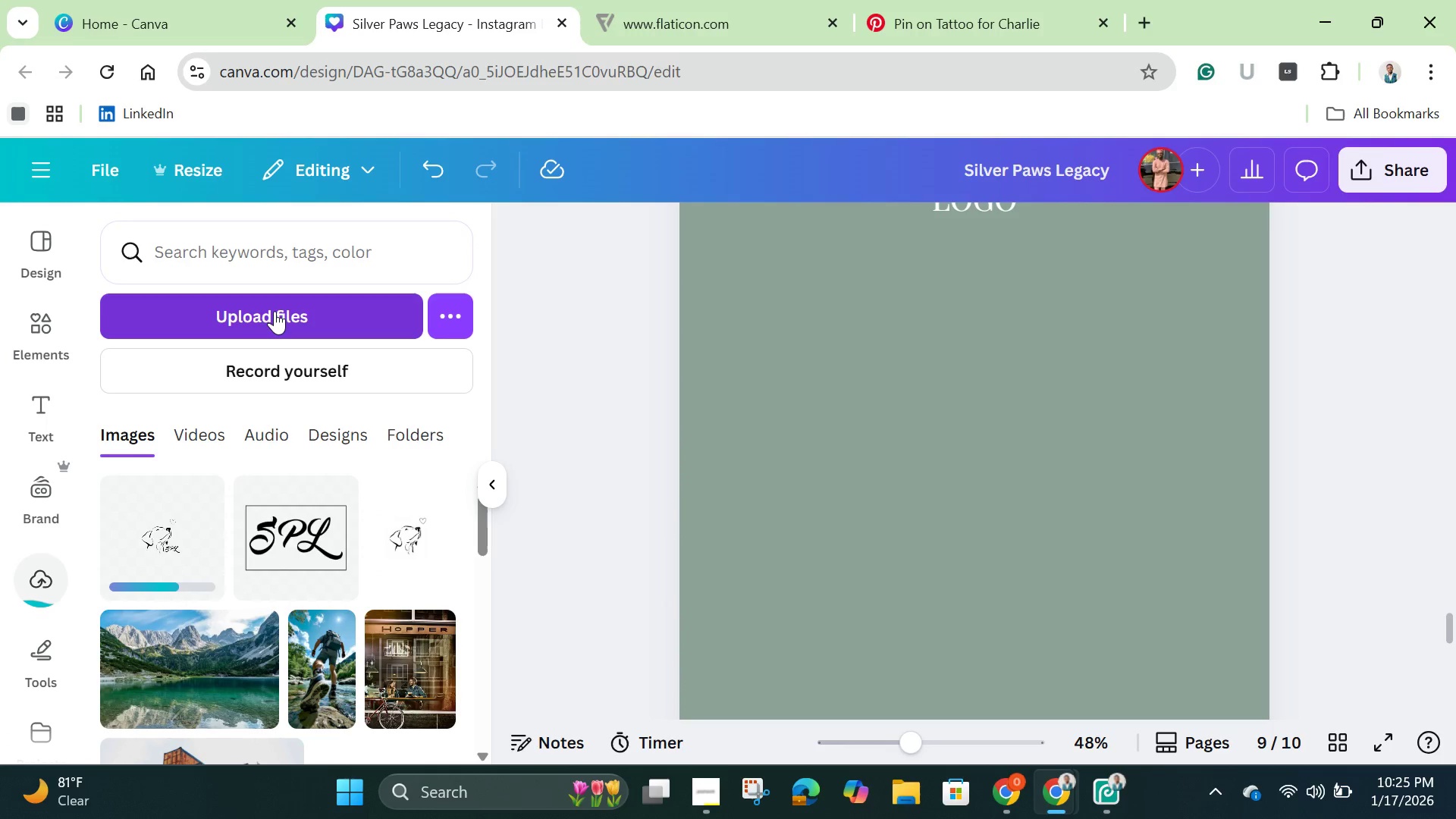 
left_click([275, 311])
 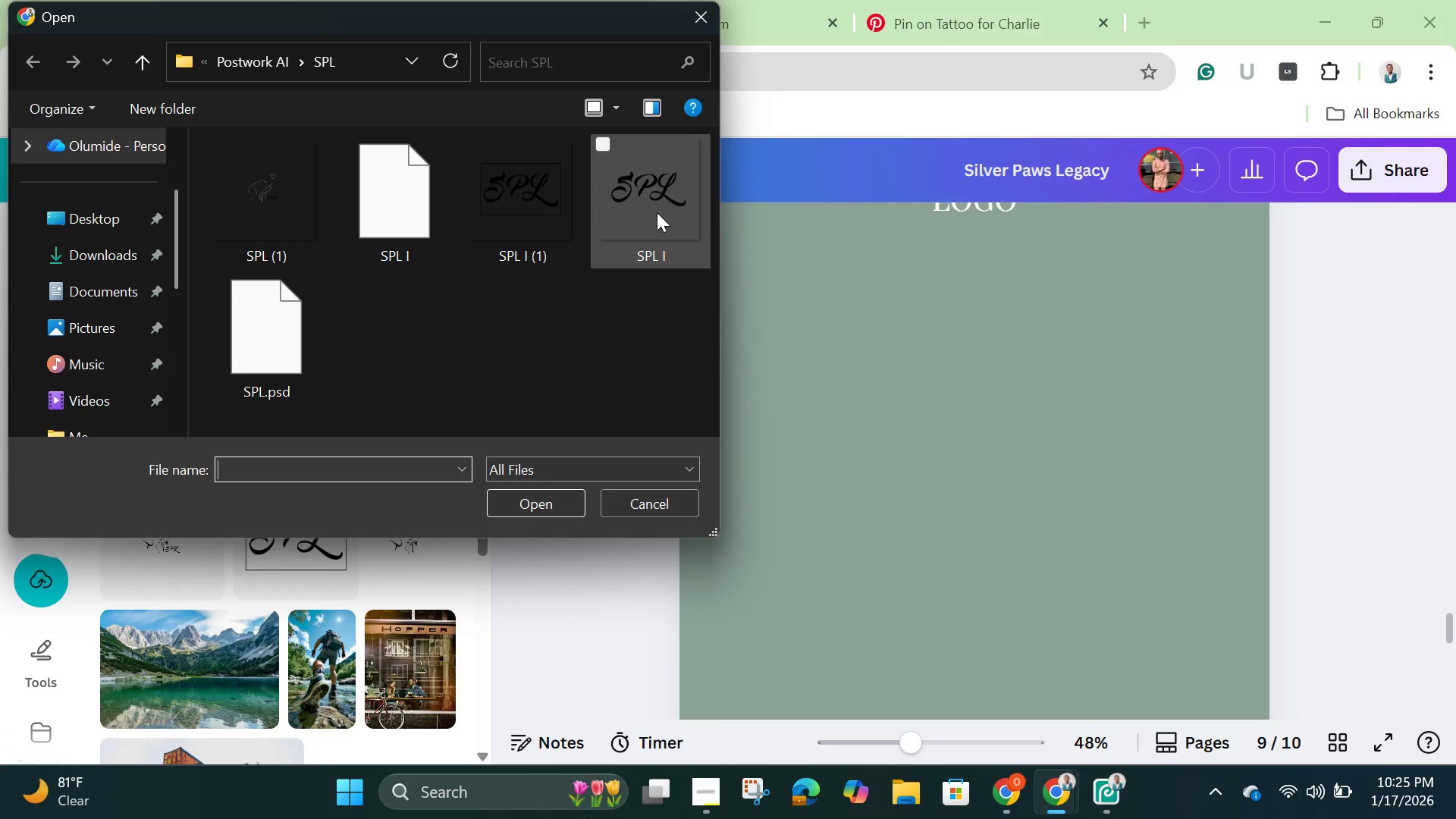 
left_click([657, 212])
 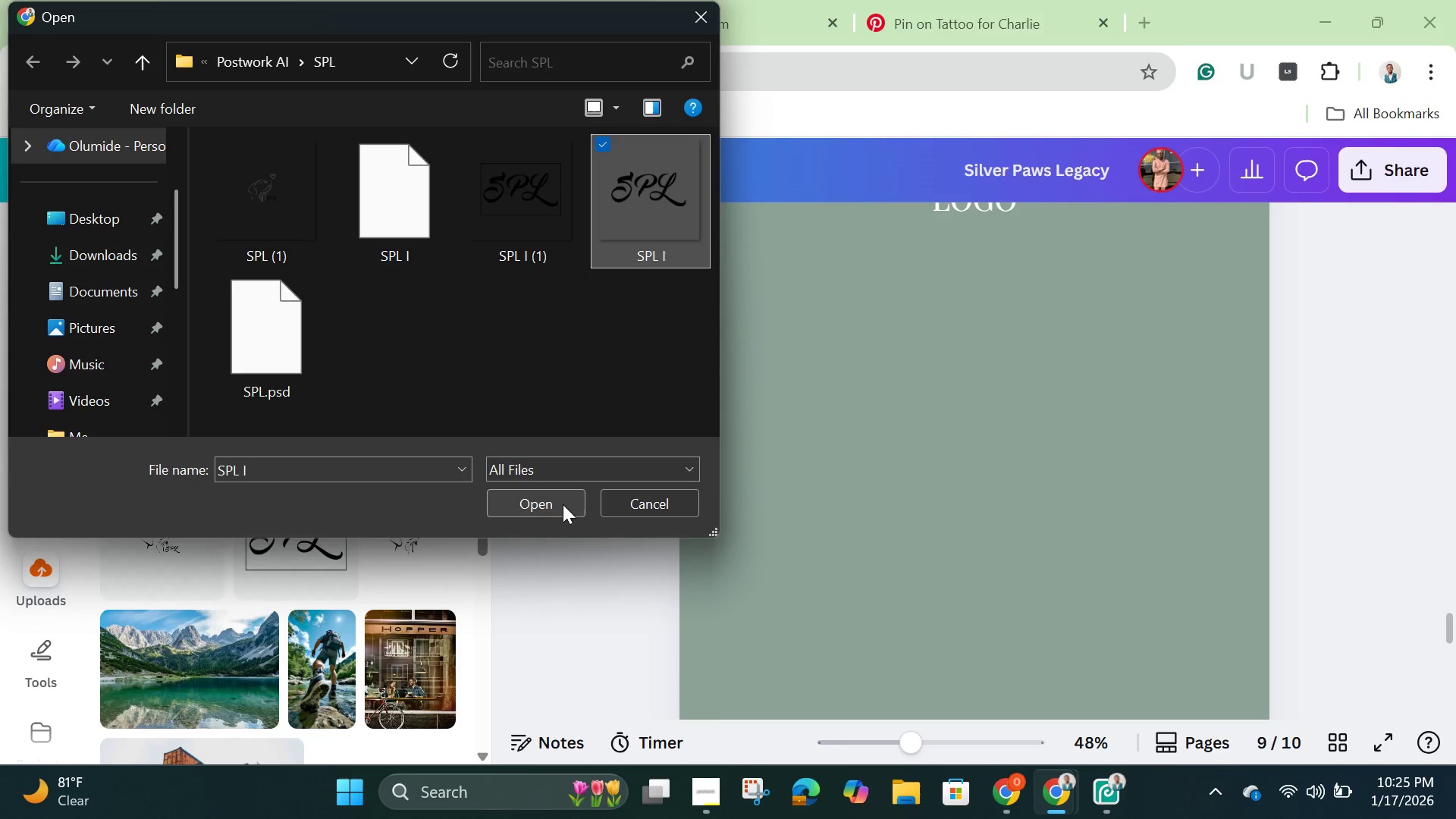 
left_click([563, 504])
 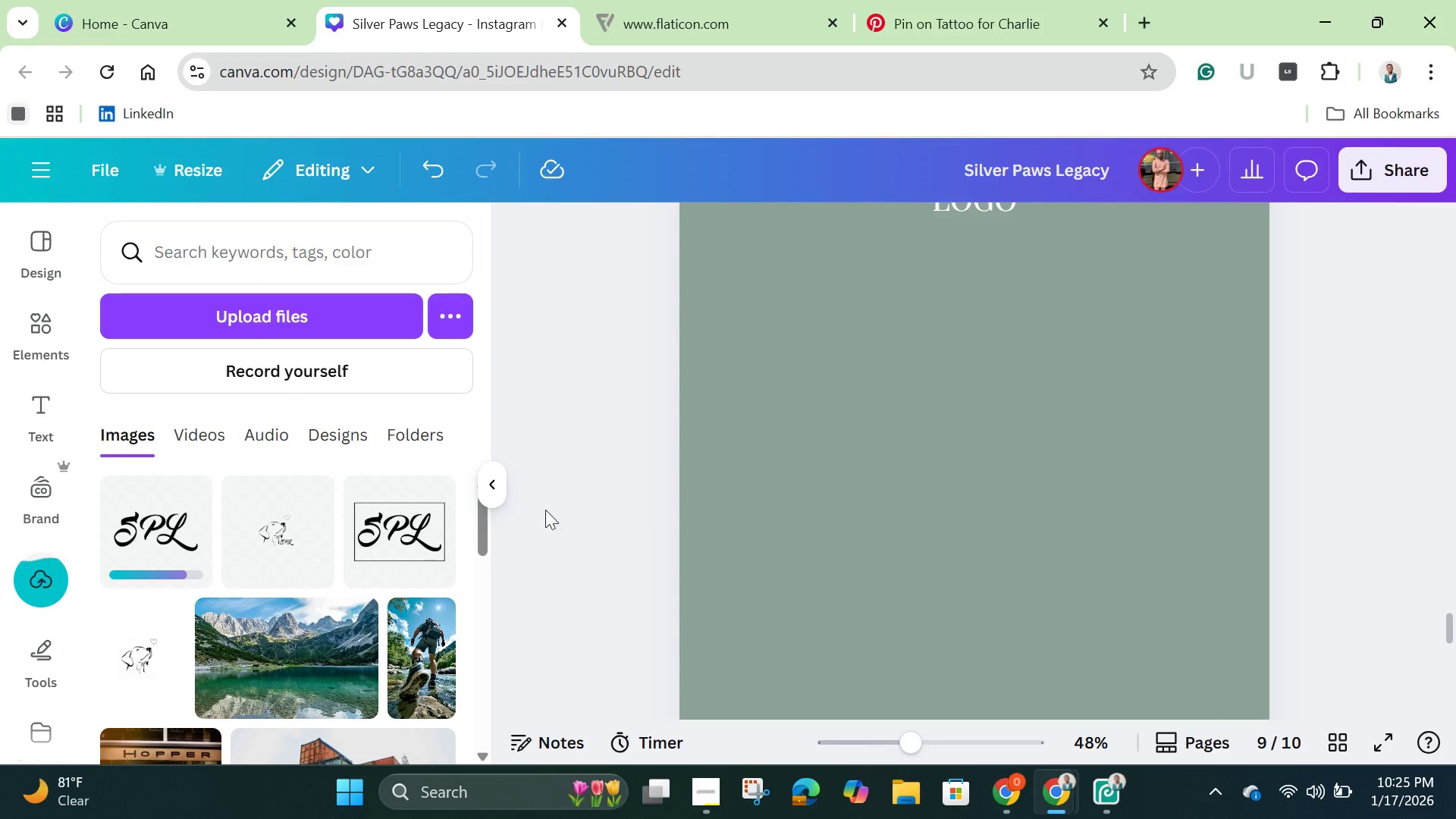 
left_click([403, 538])
 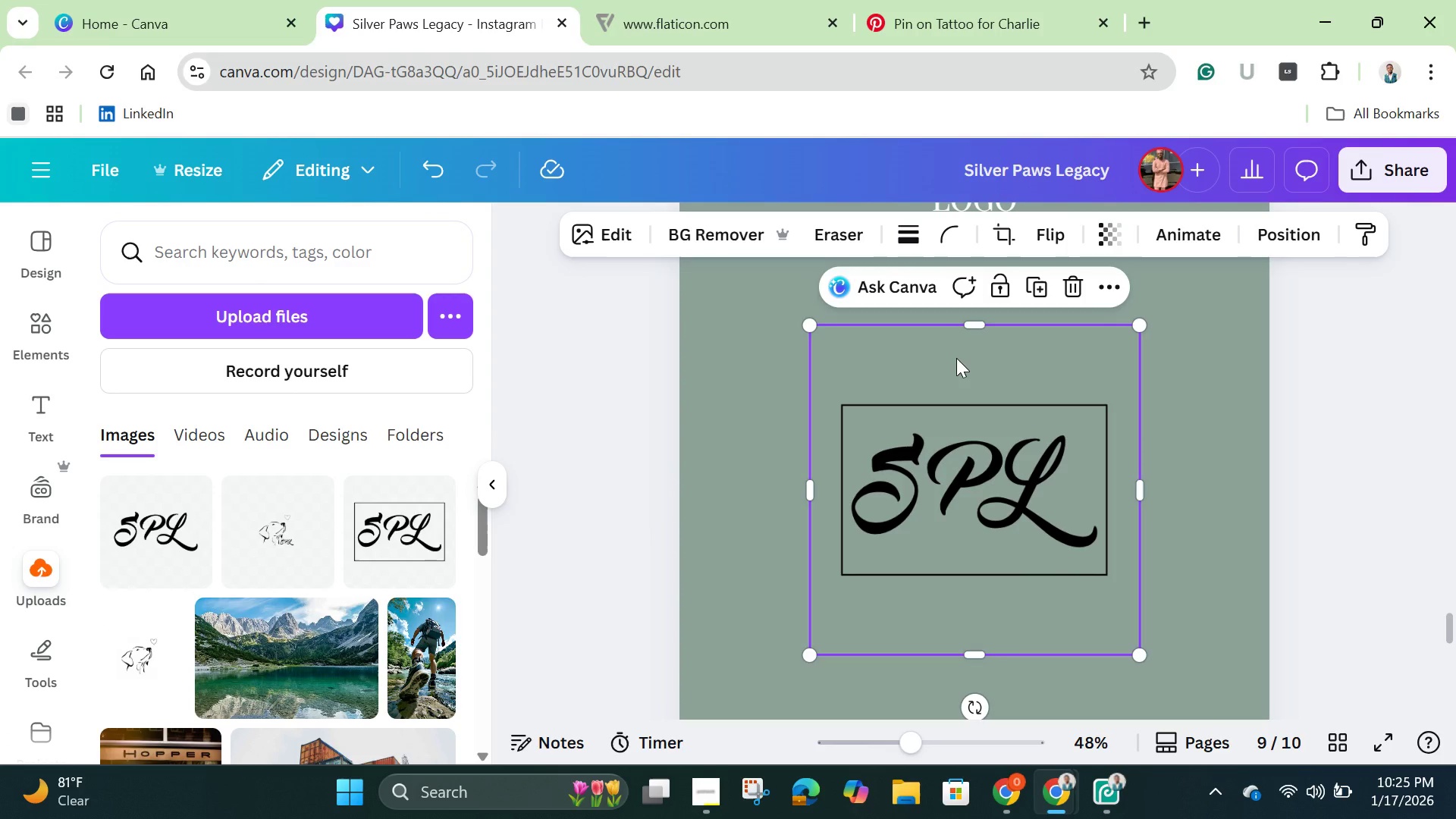 
wait(7.05)
 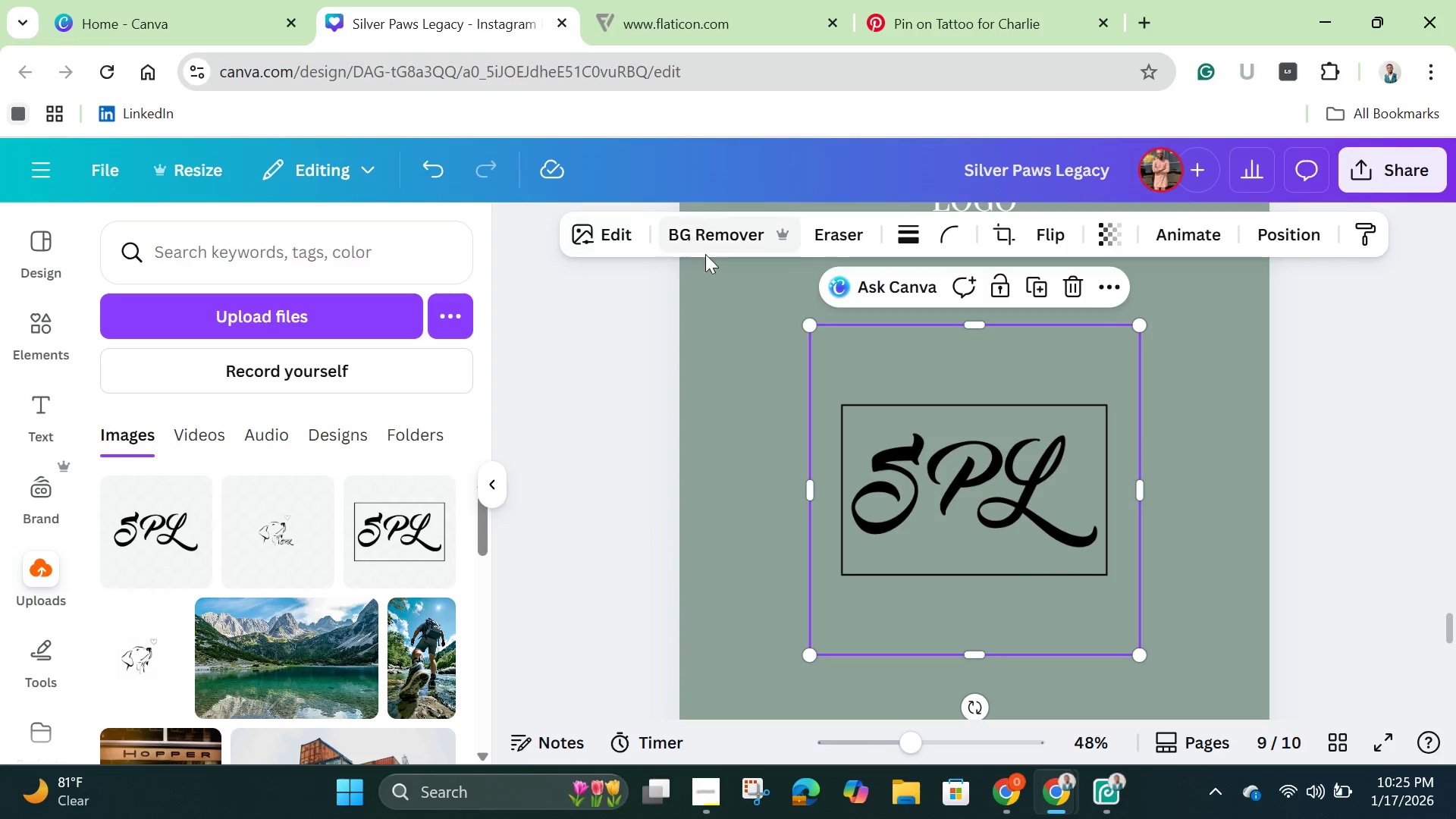 
left_click([1200, 419])
 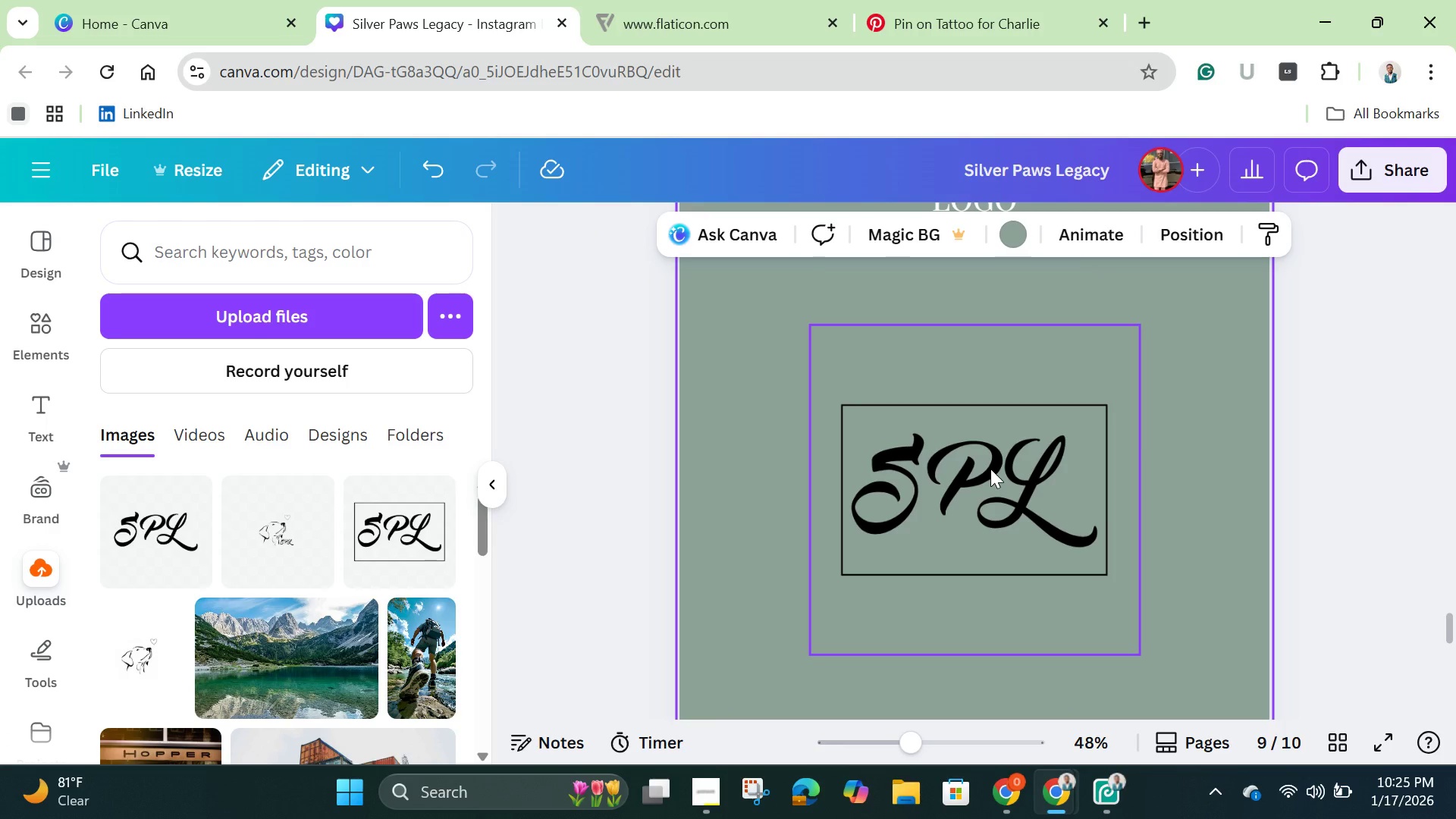 
left_click_drag(start_coordinate=[990, 469], to_coordinate=[989, 473])
 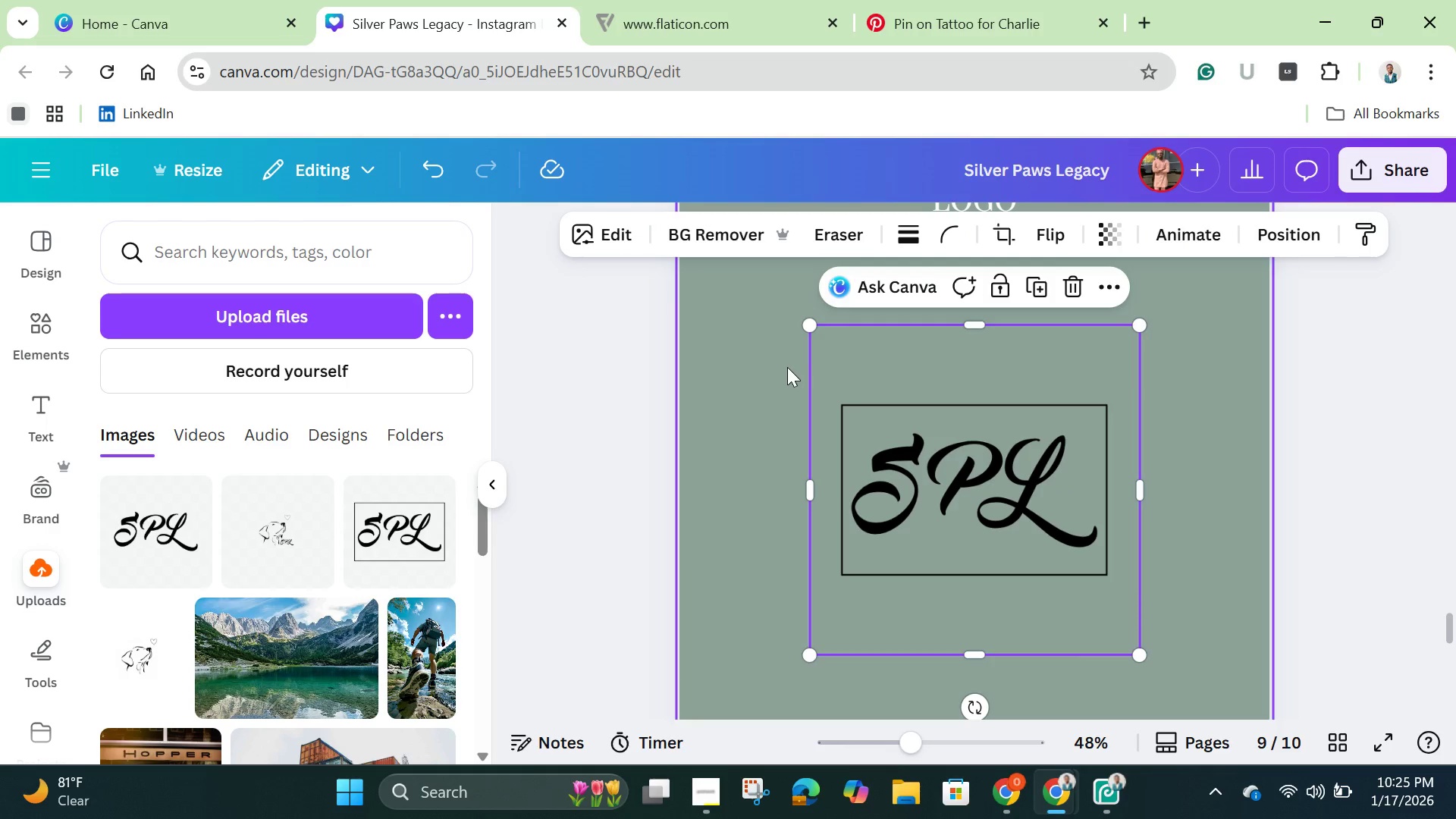 
left_click([786, 367])
 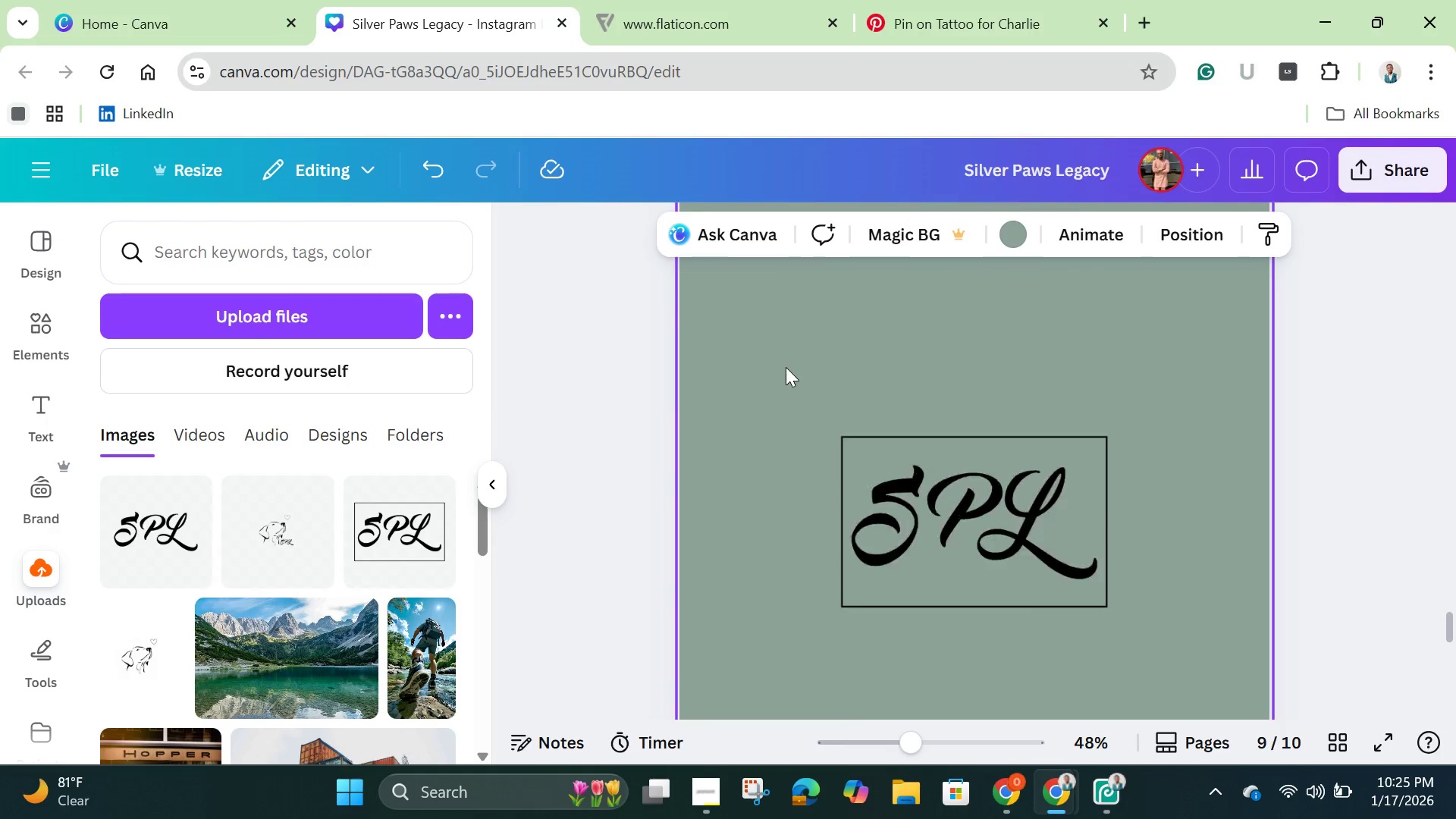 
scroll: coordinate [786, 367], scroll_direction: up, amount: 6.0
 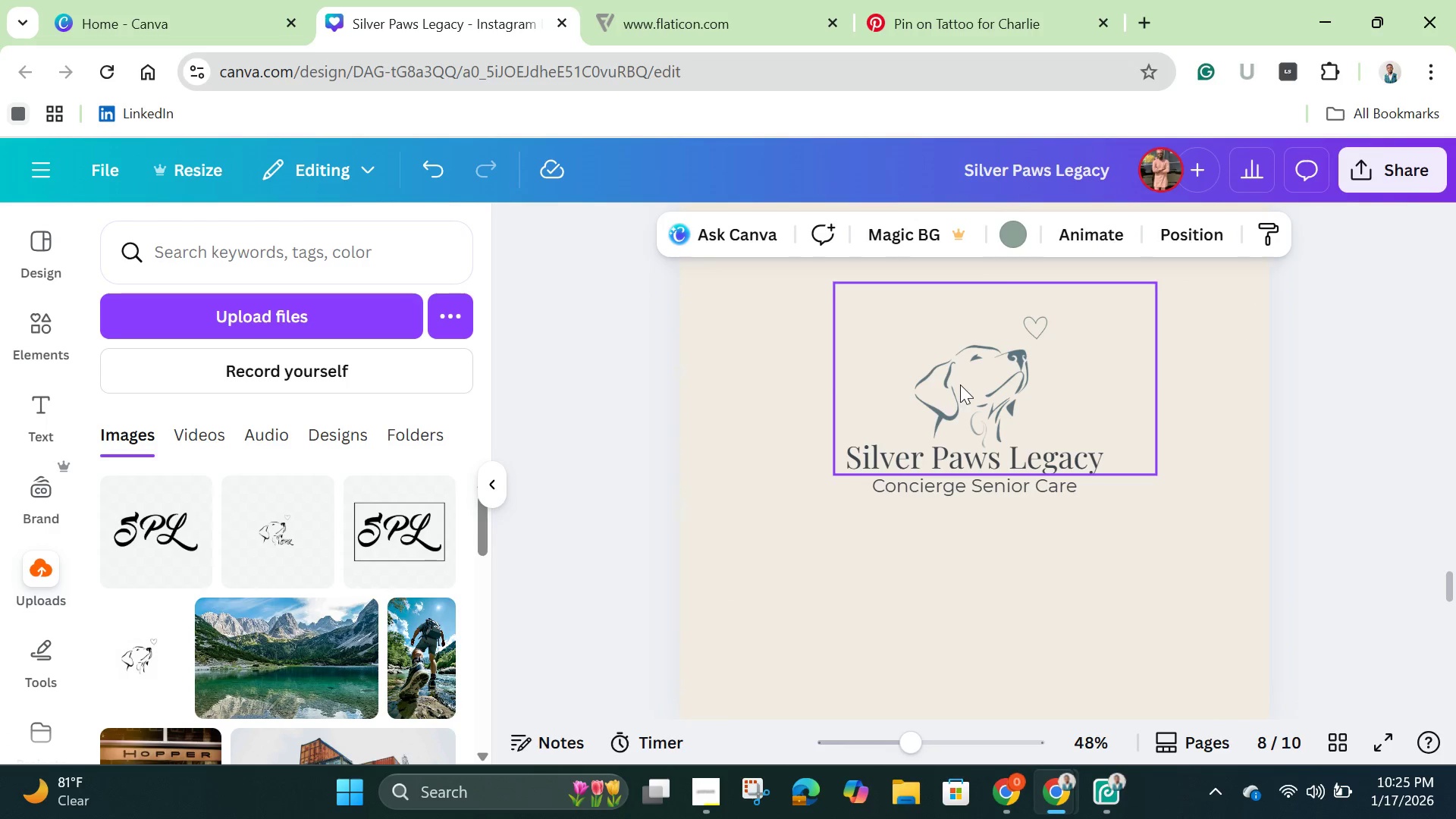 
left_click([960, 384])
 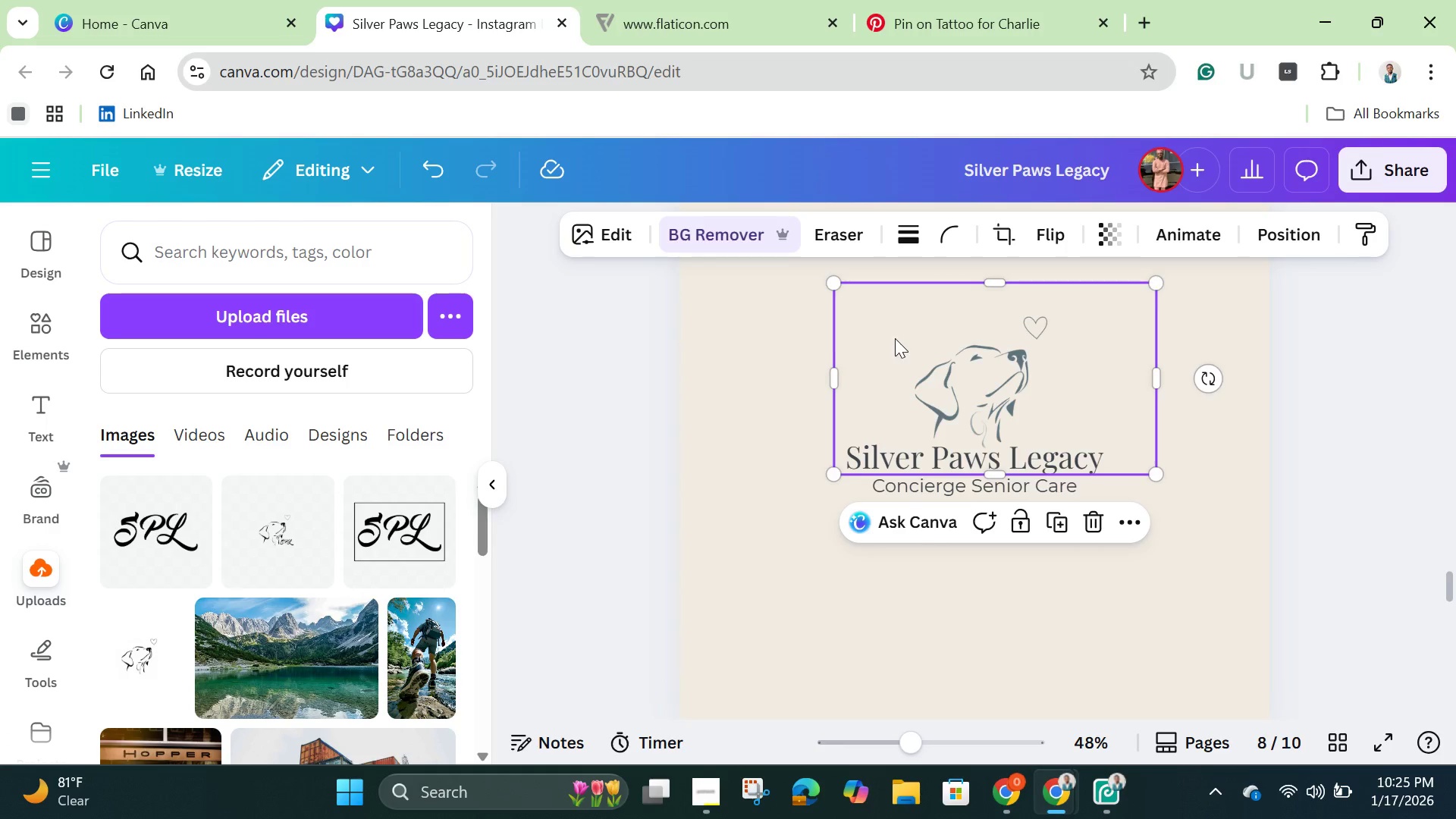 
scroll: coordinate [899, 344], scroll_direction: up, amount: 6.0
 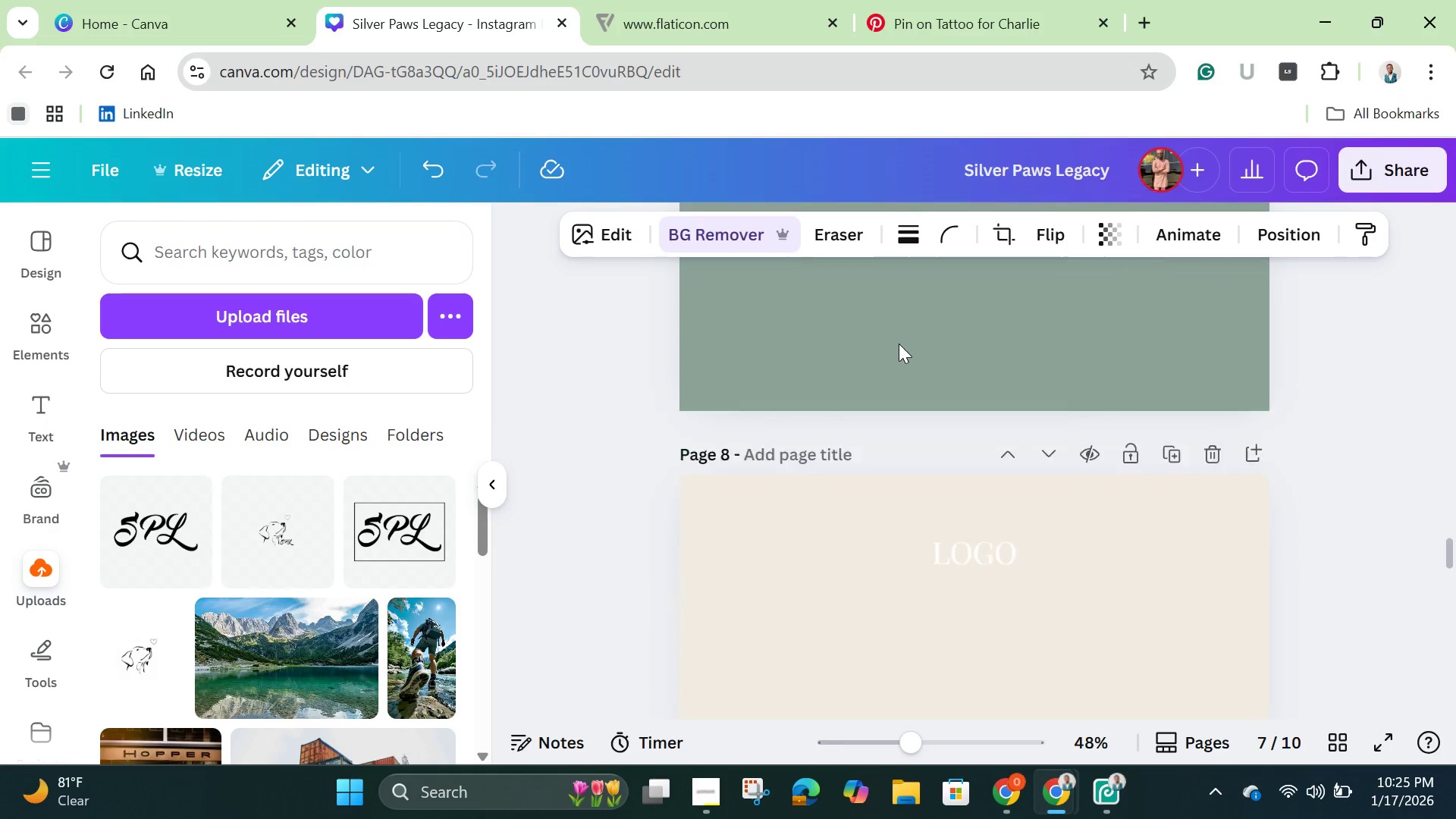 
scroll: coordinate [899, 344], scroll_direction: down, amount: 4.0
 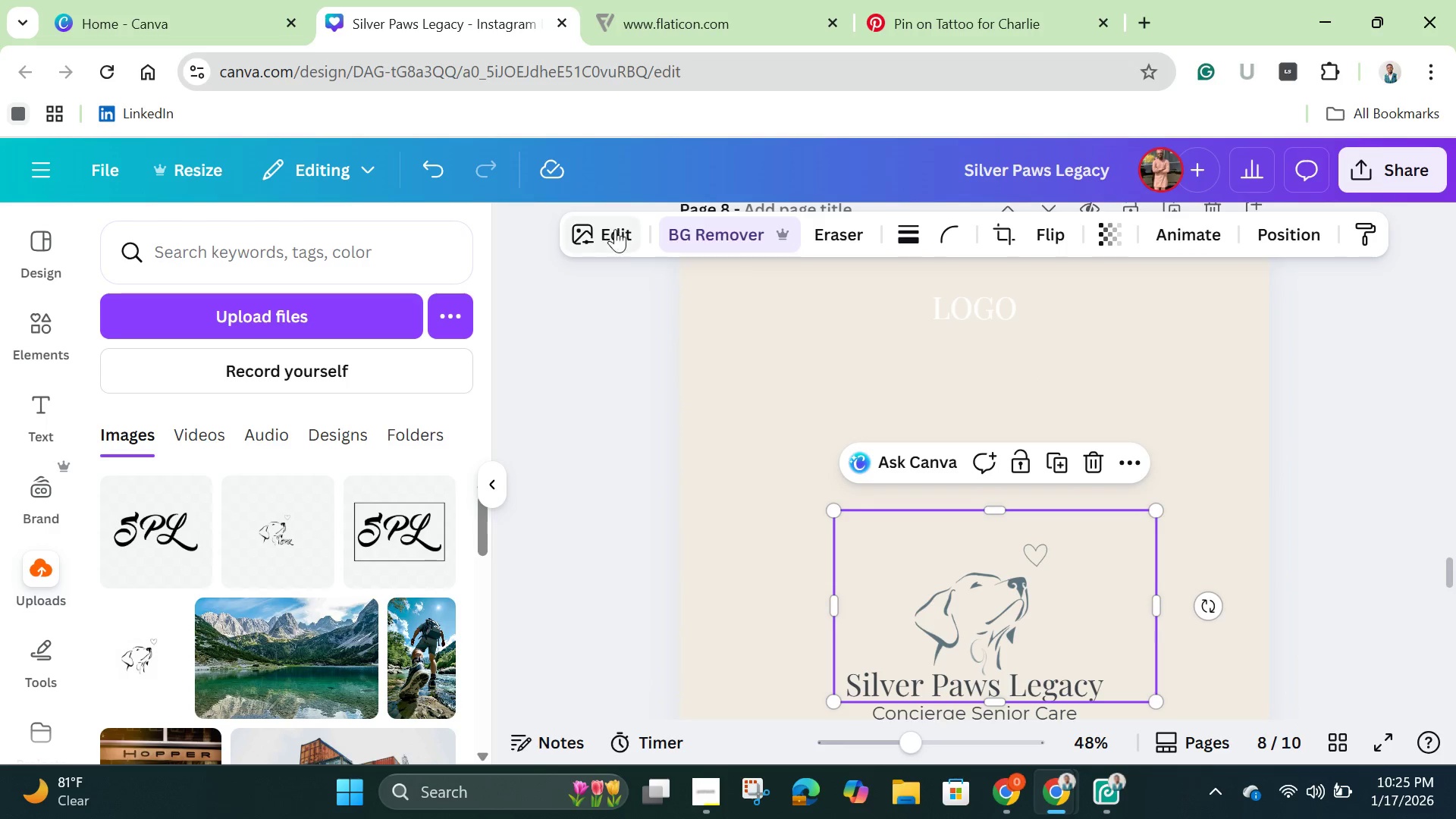 
left_click([626, 234])
 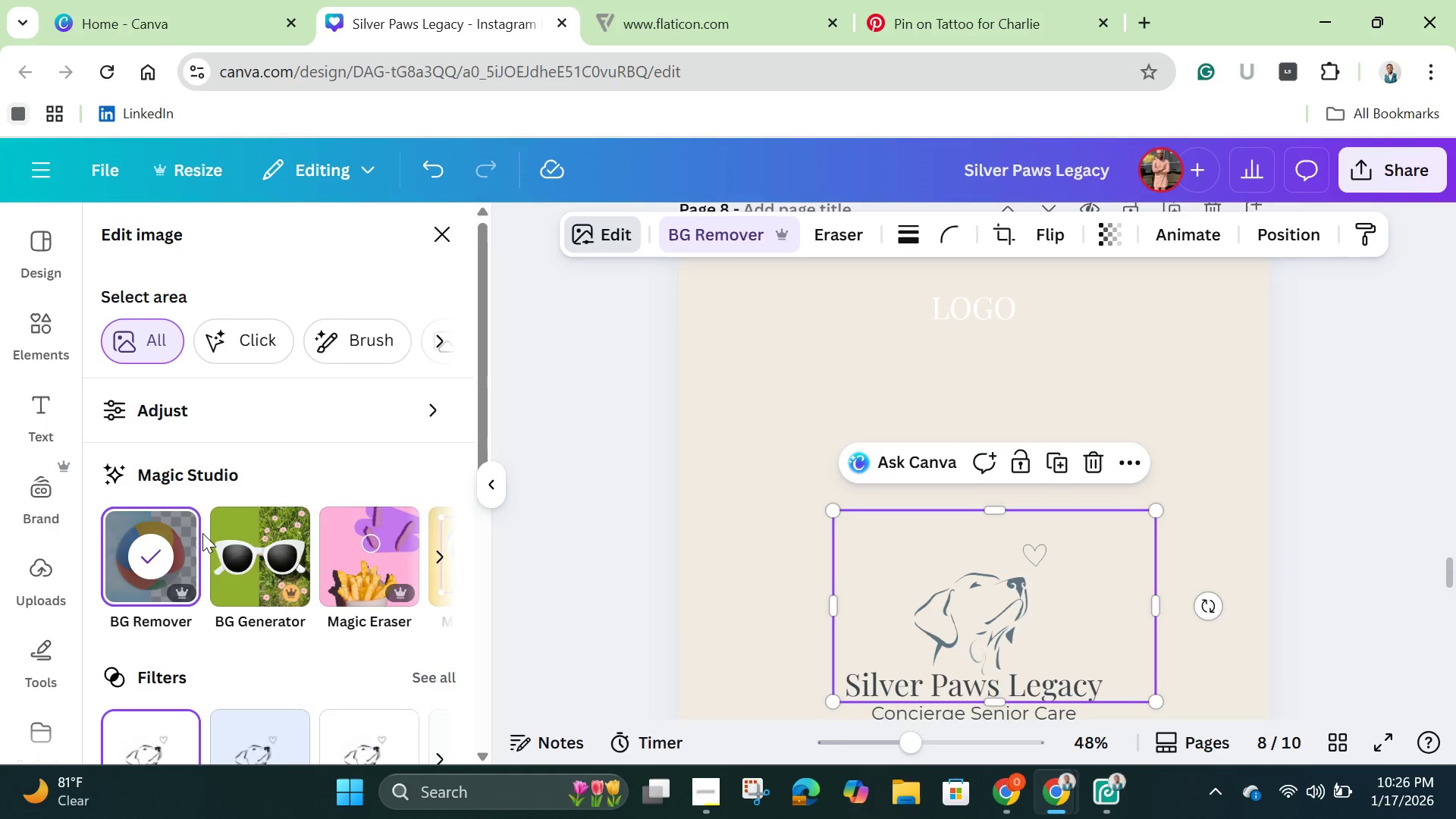 
scroll: coordinate [205, 538], scroll_direction: down, amount: 3.0
 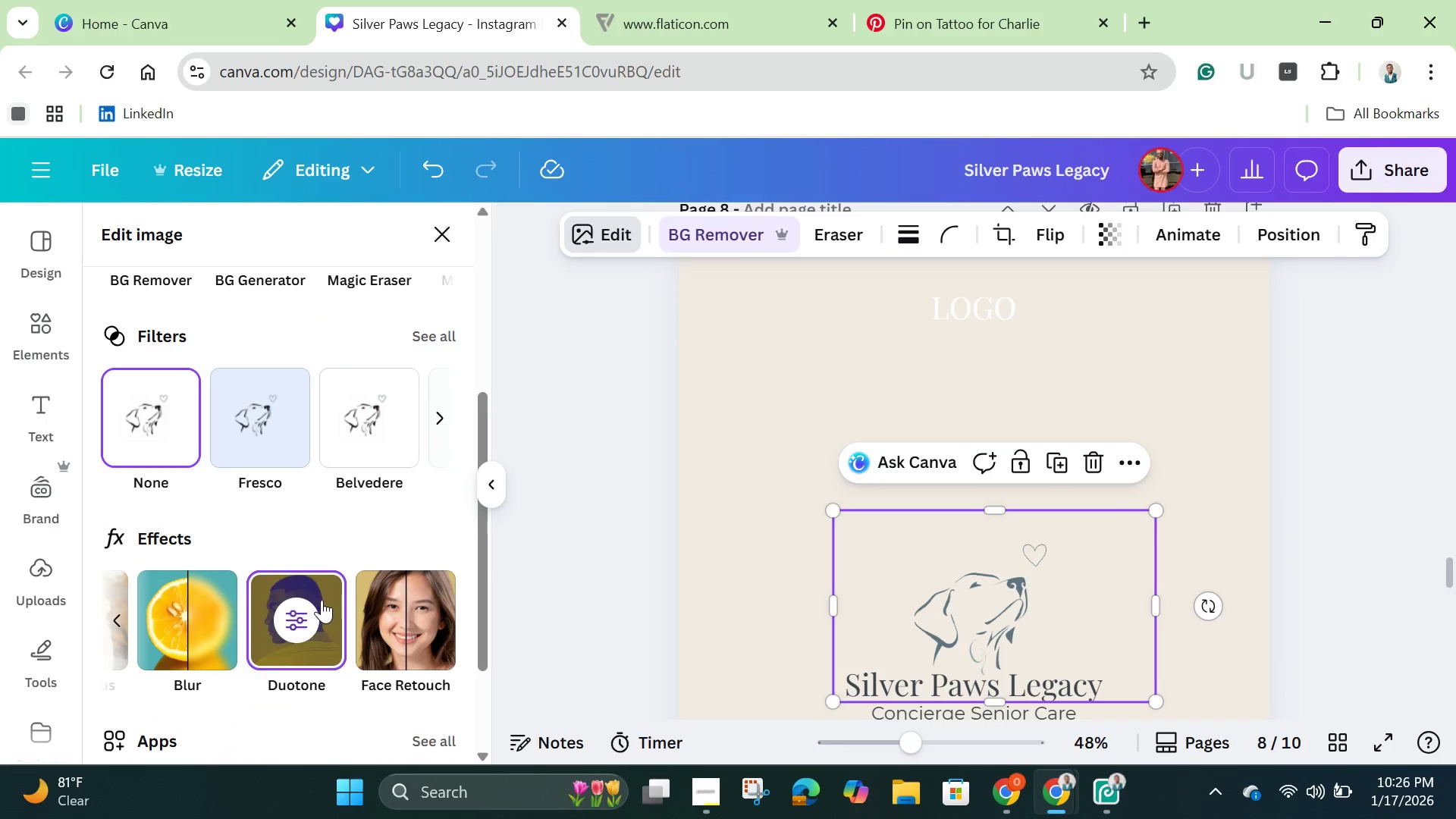 
left_click([322, 600])
 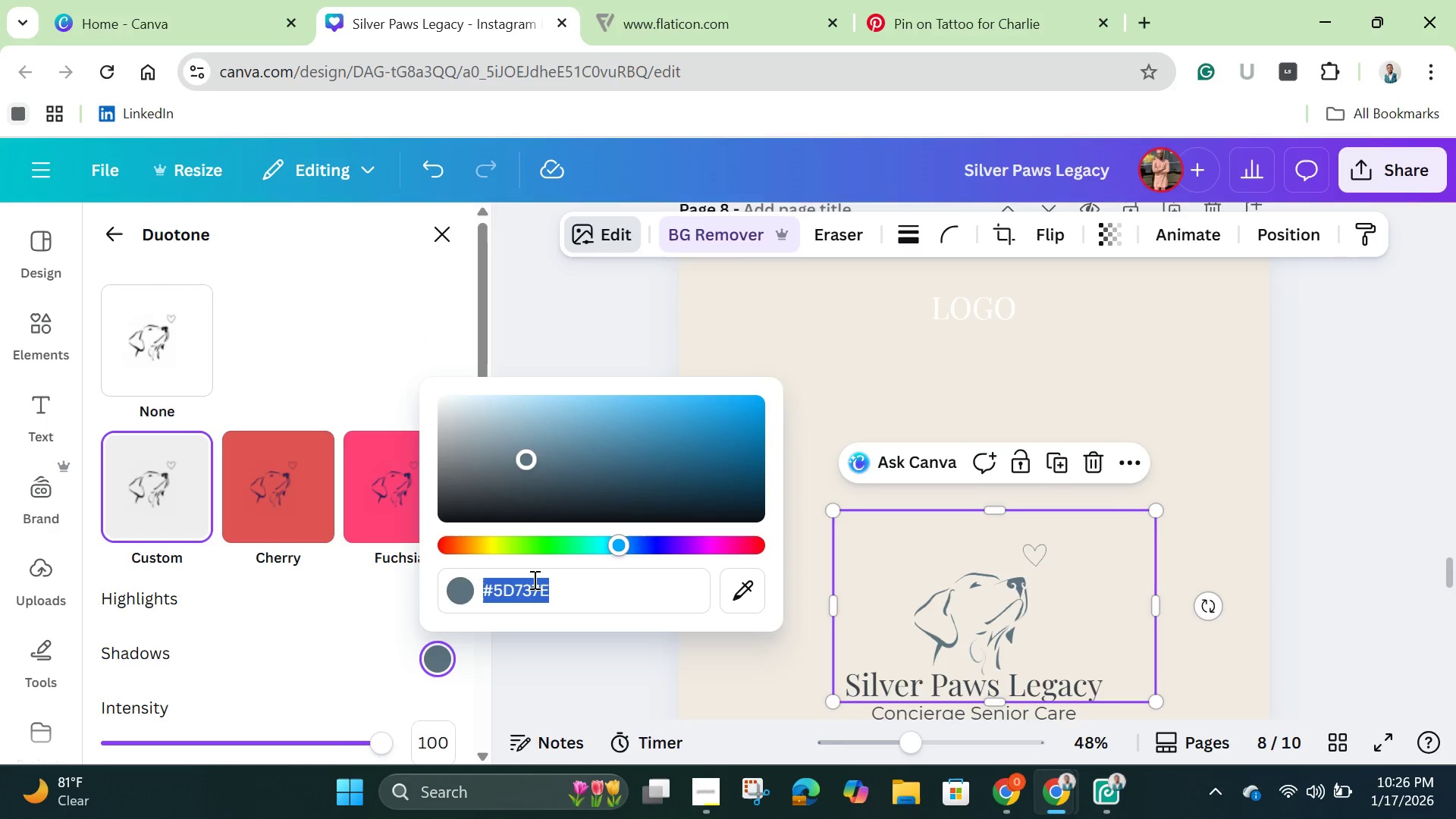 
right_click([529, 582])
 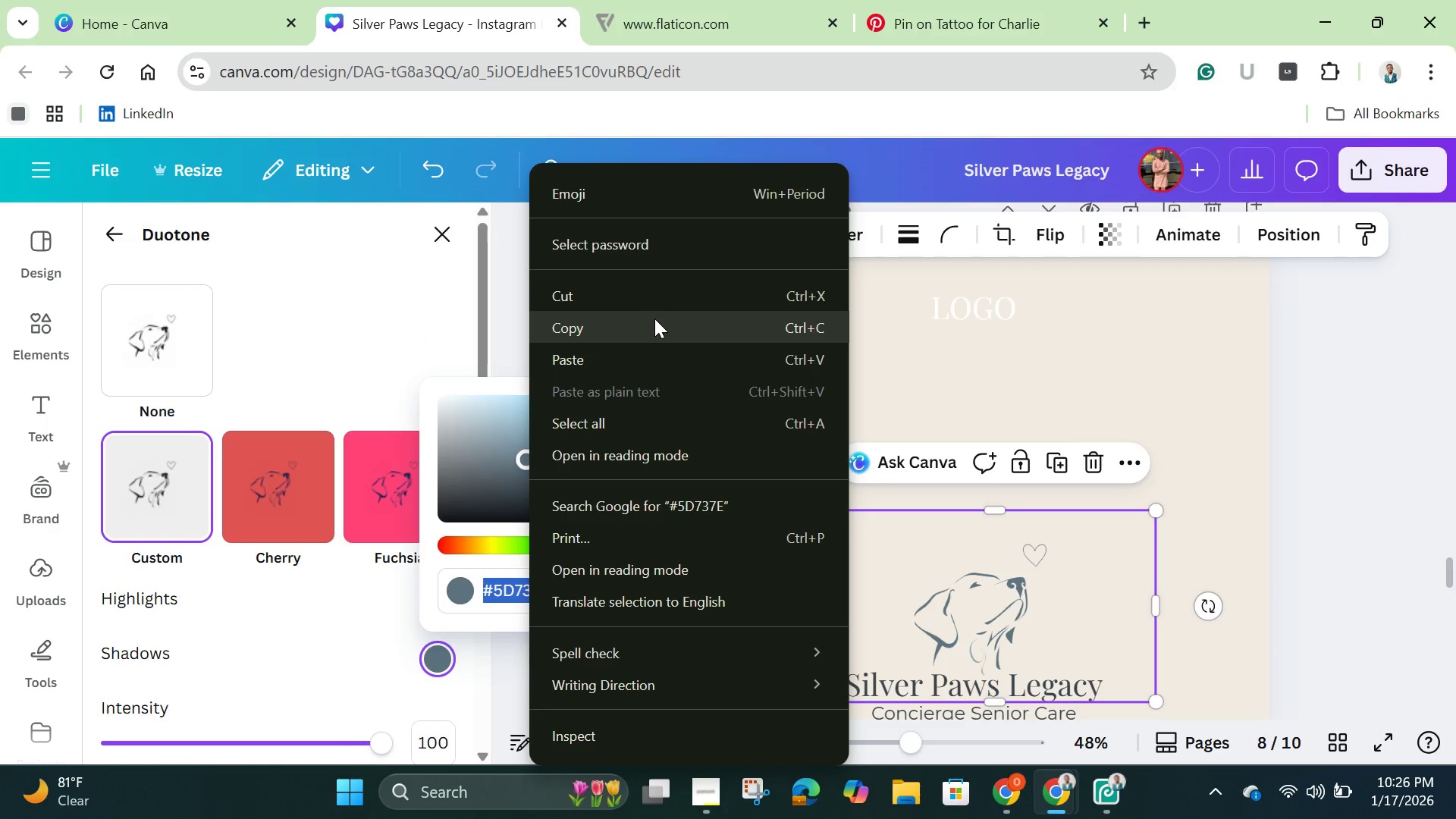 
left_click([654, 320])
 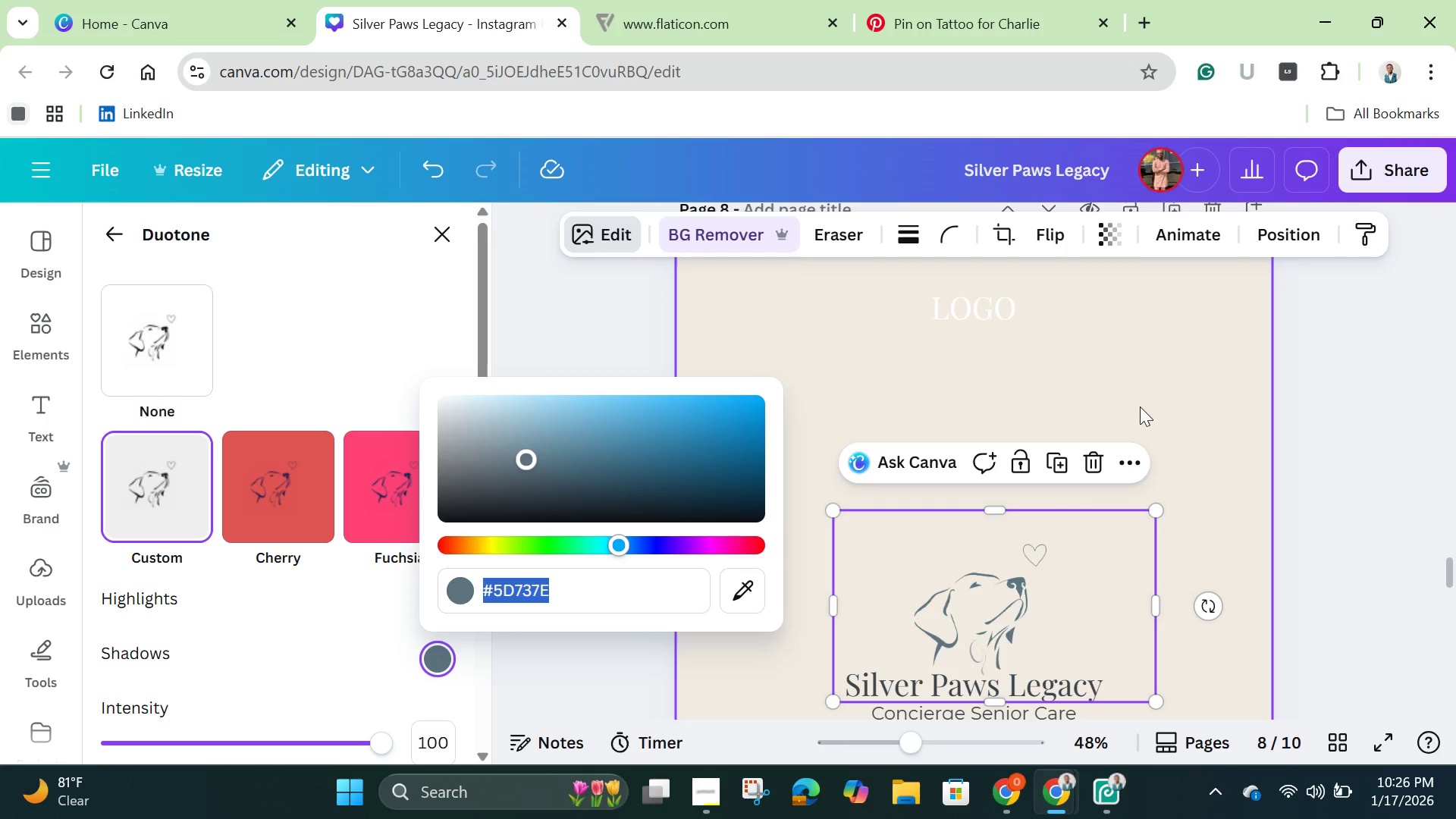 
left_click([1141, 406])
 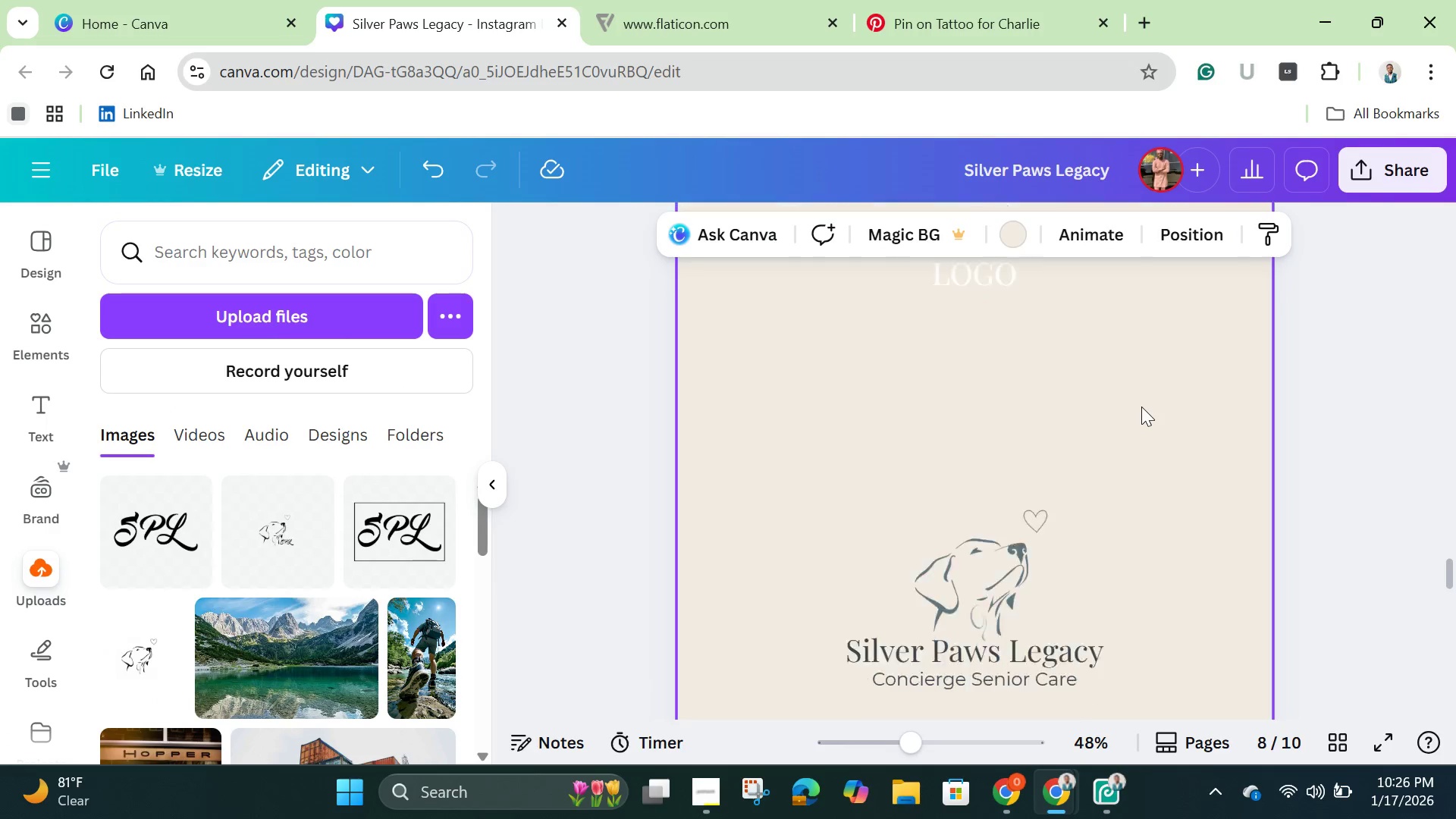 
scroll: coordinate [1105, 474], scroll_direction: down, amount: 8.0
 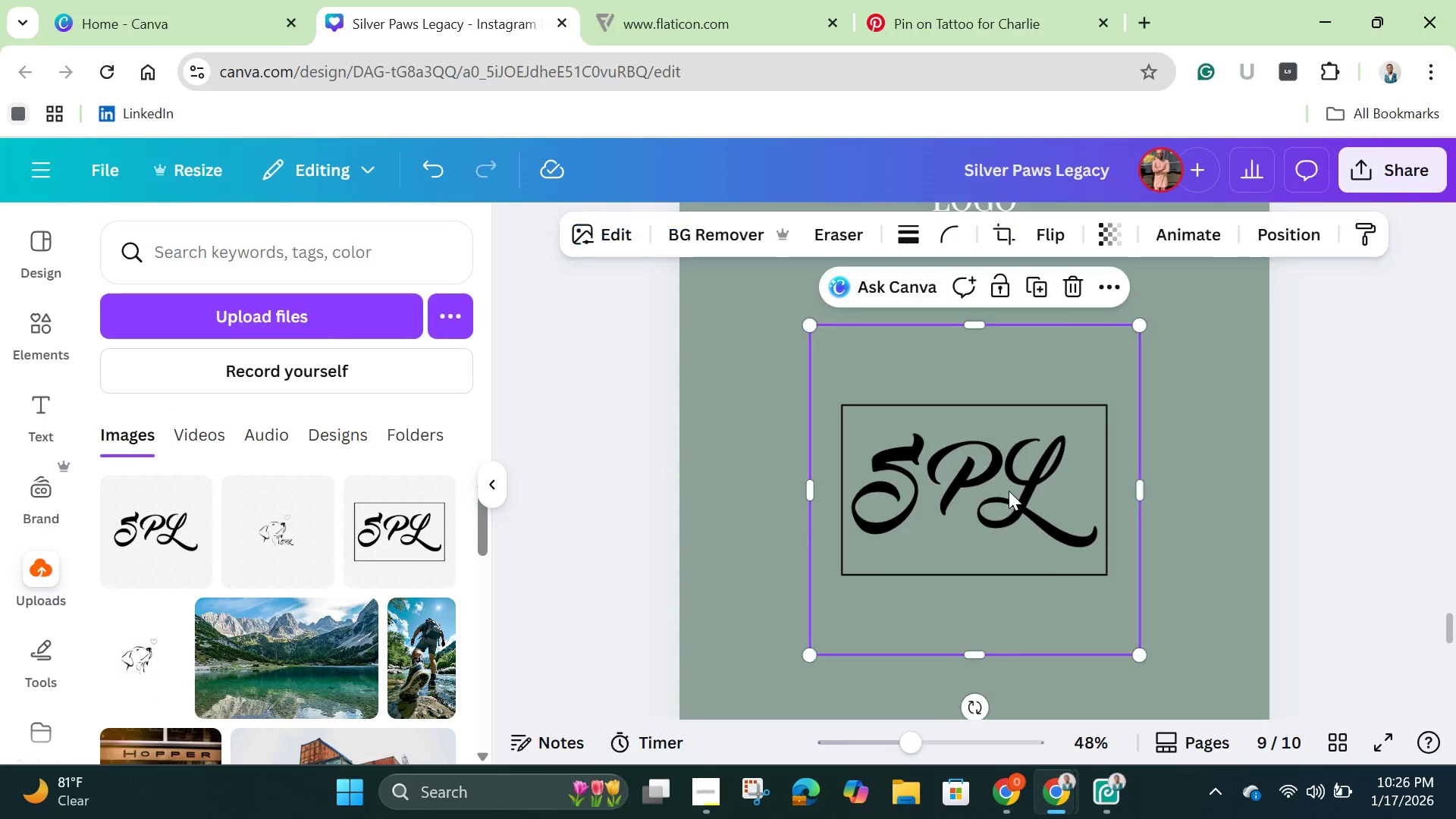 
left_click([1009, 491])
 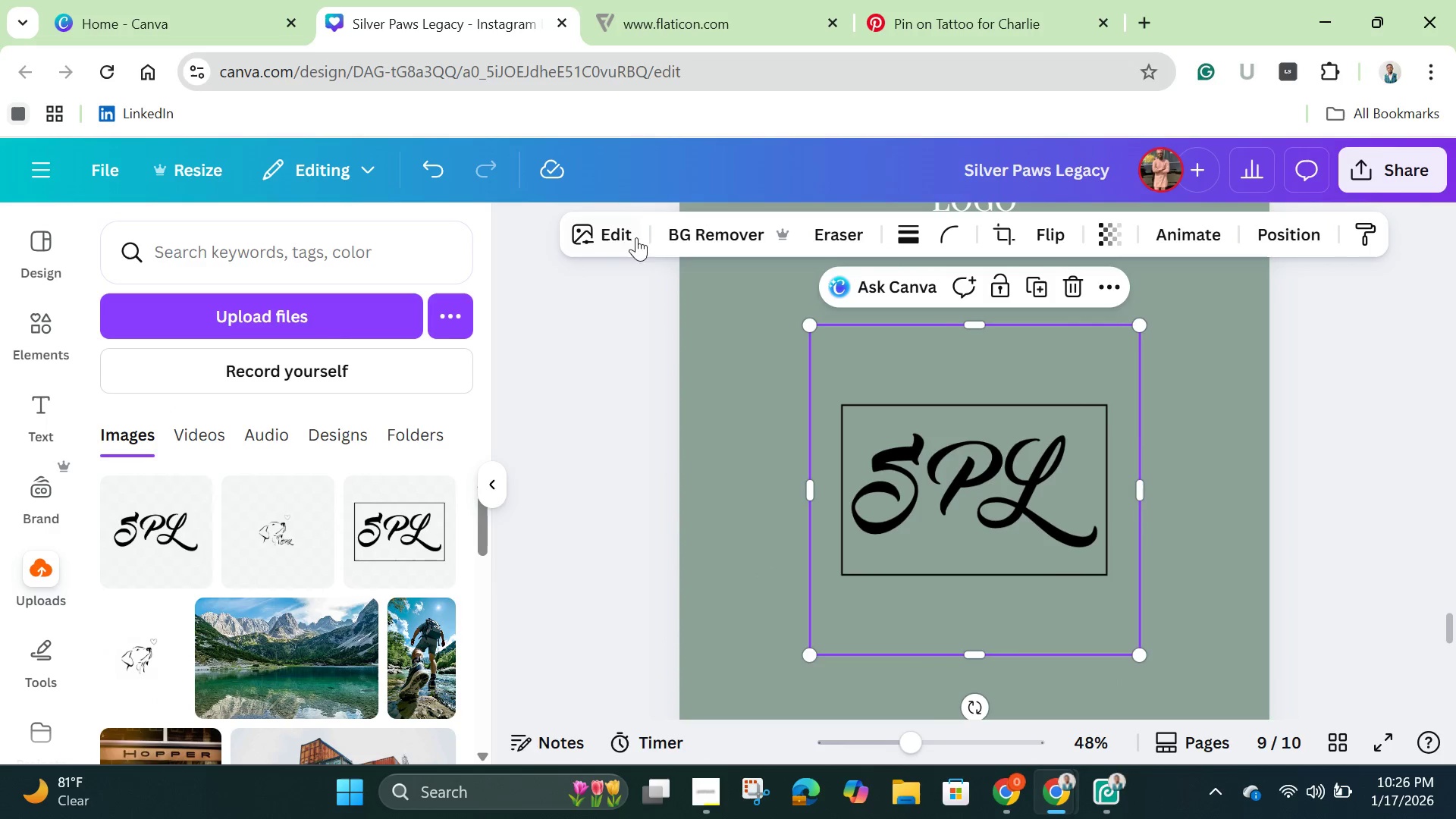 
left_click([624, 231])
 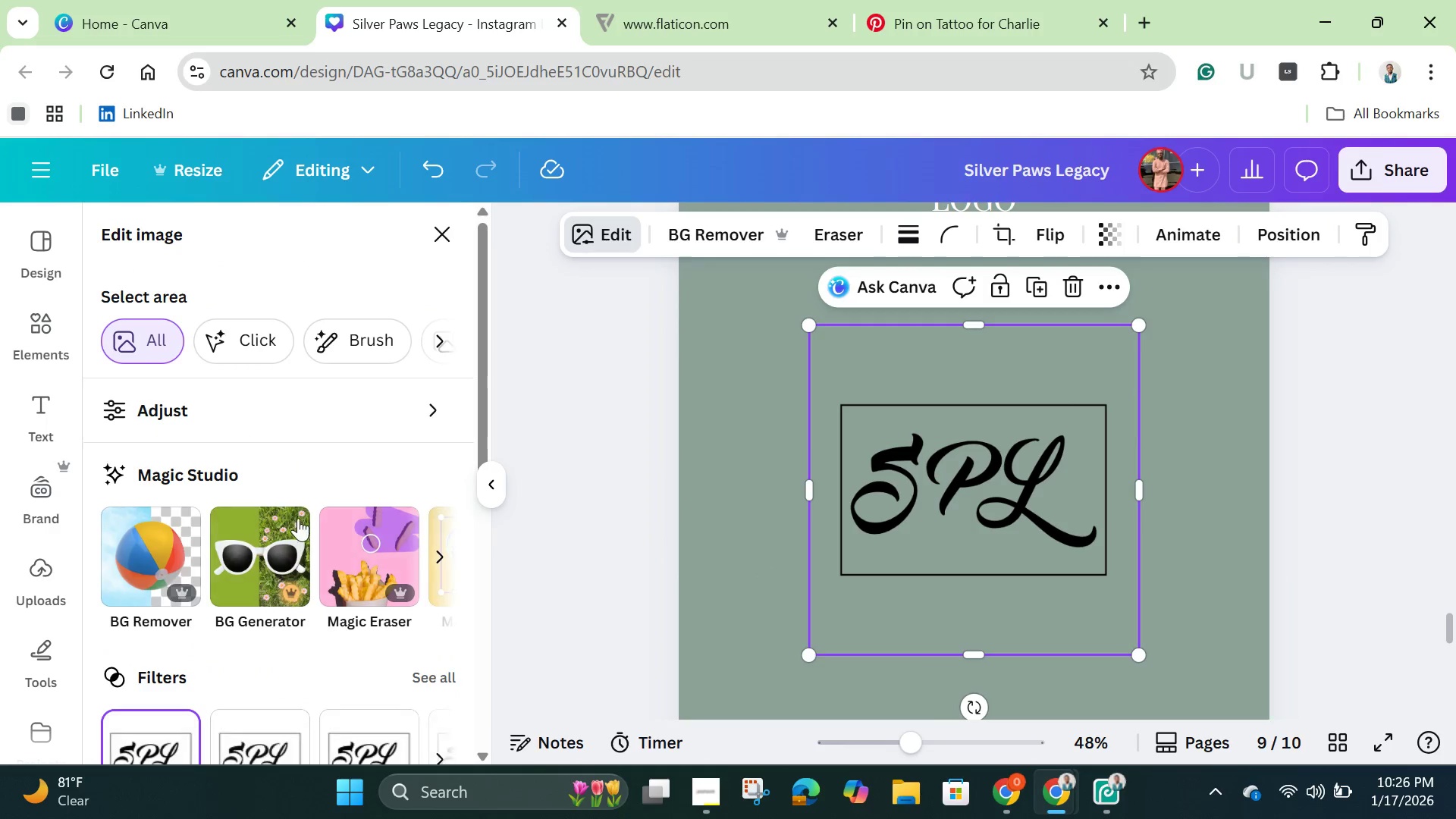 
scroll: coordinate [414, 610], scroll_direction: down, amount: 3.0
 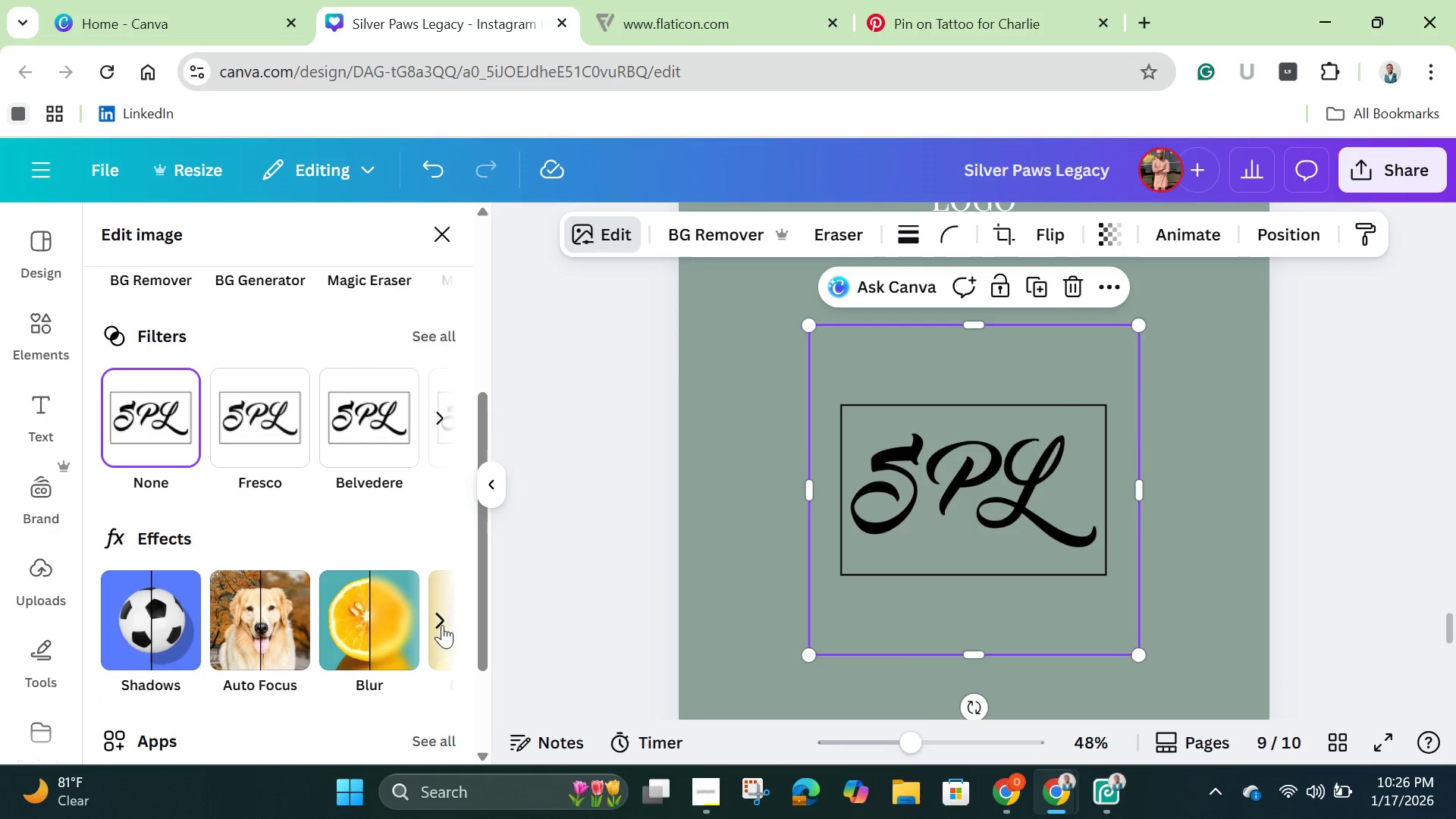 
left_click([442, 625])
 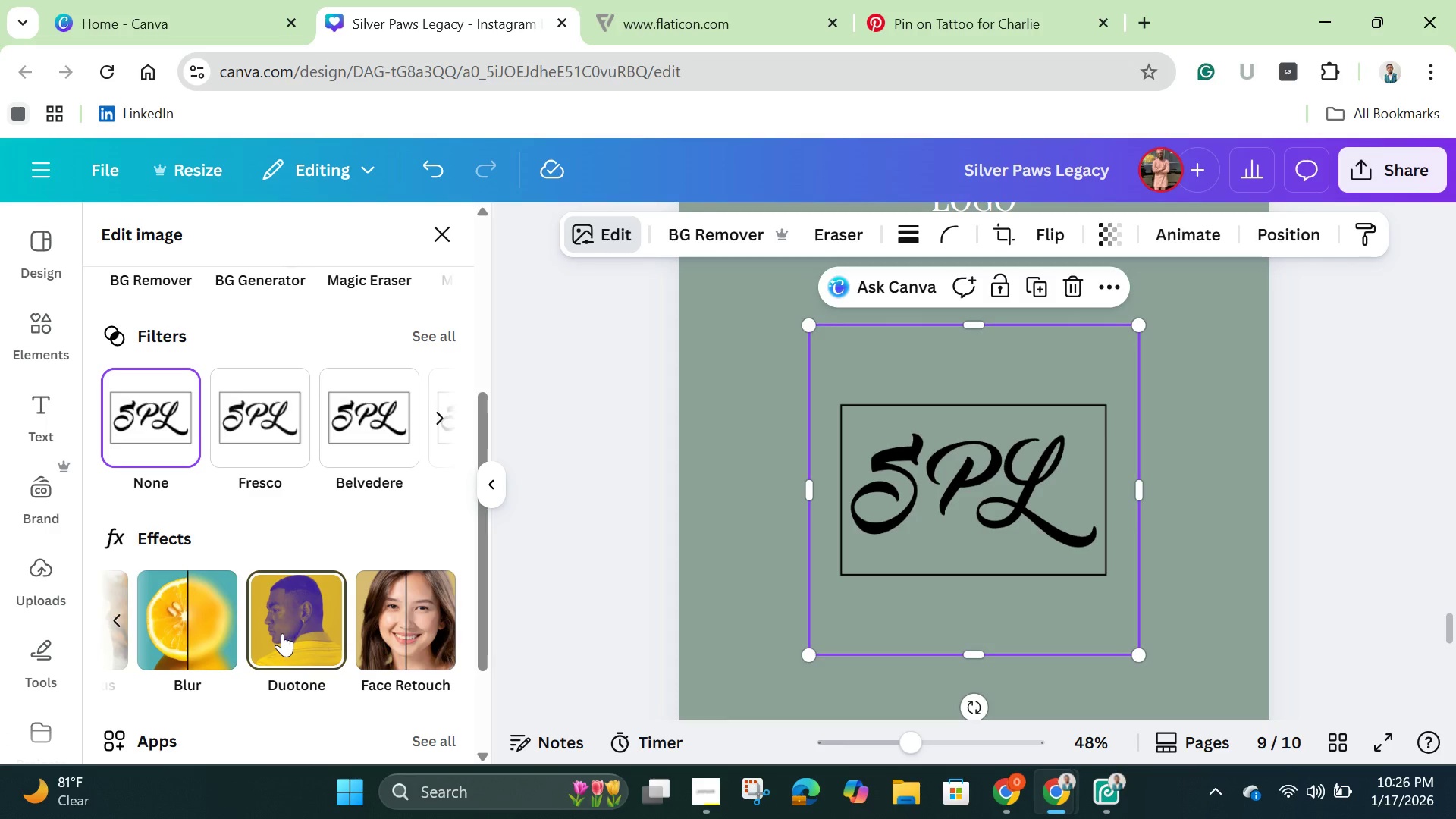 
left_click([282, 633])
 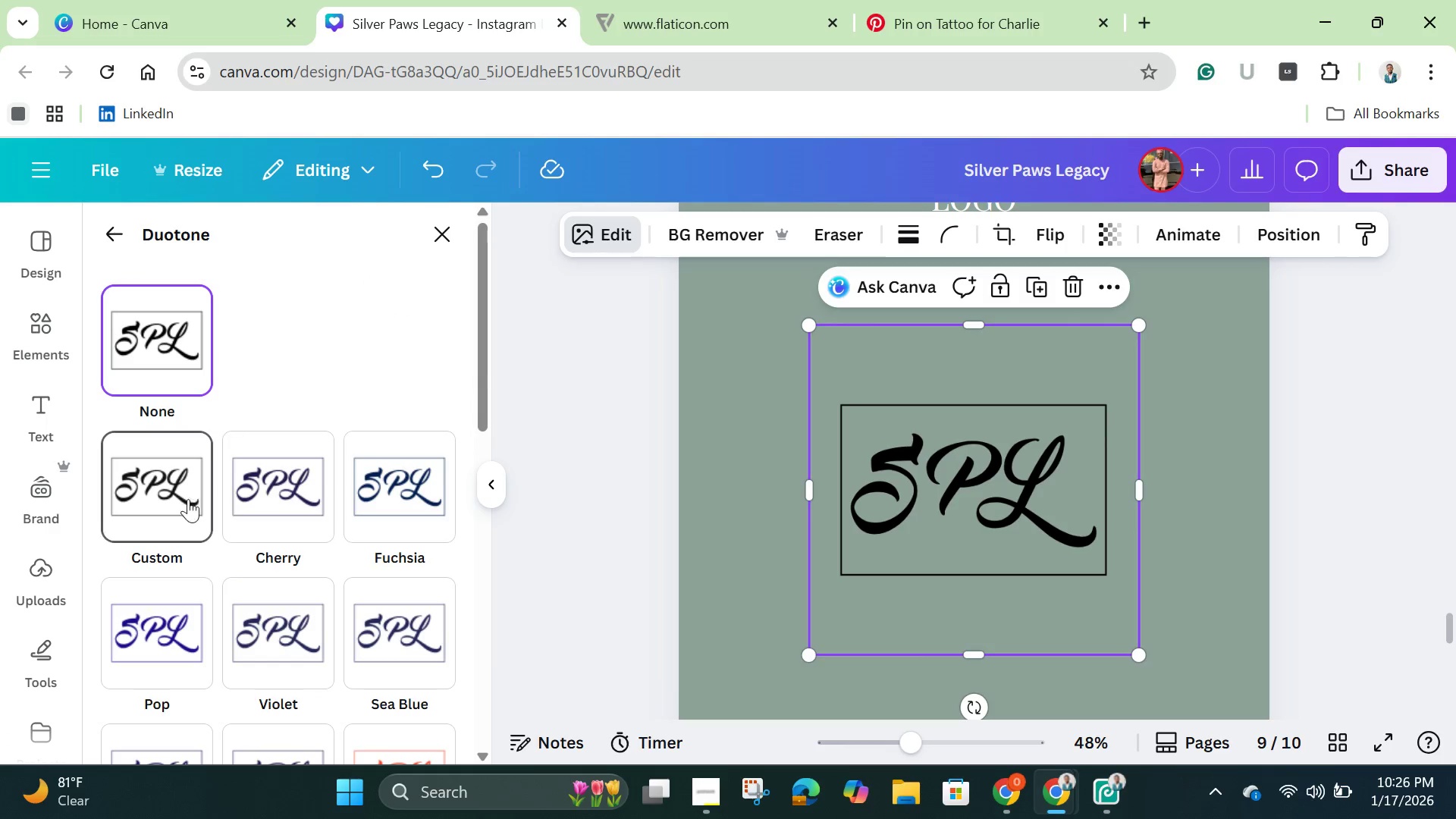 
left_click([188, 500])
 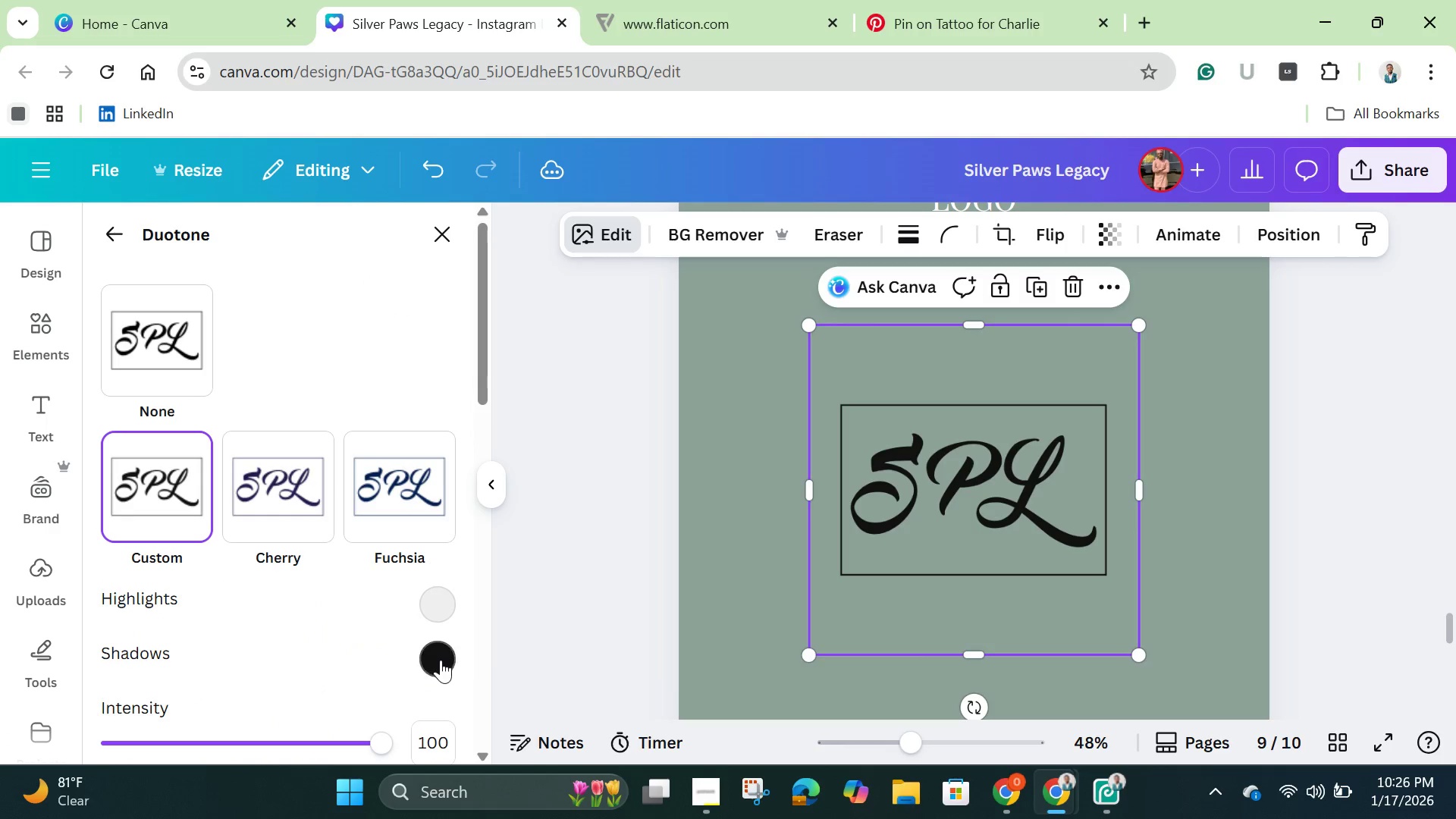 
left_click([441, 660])
 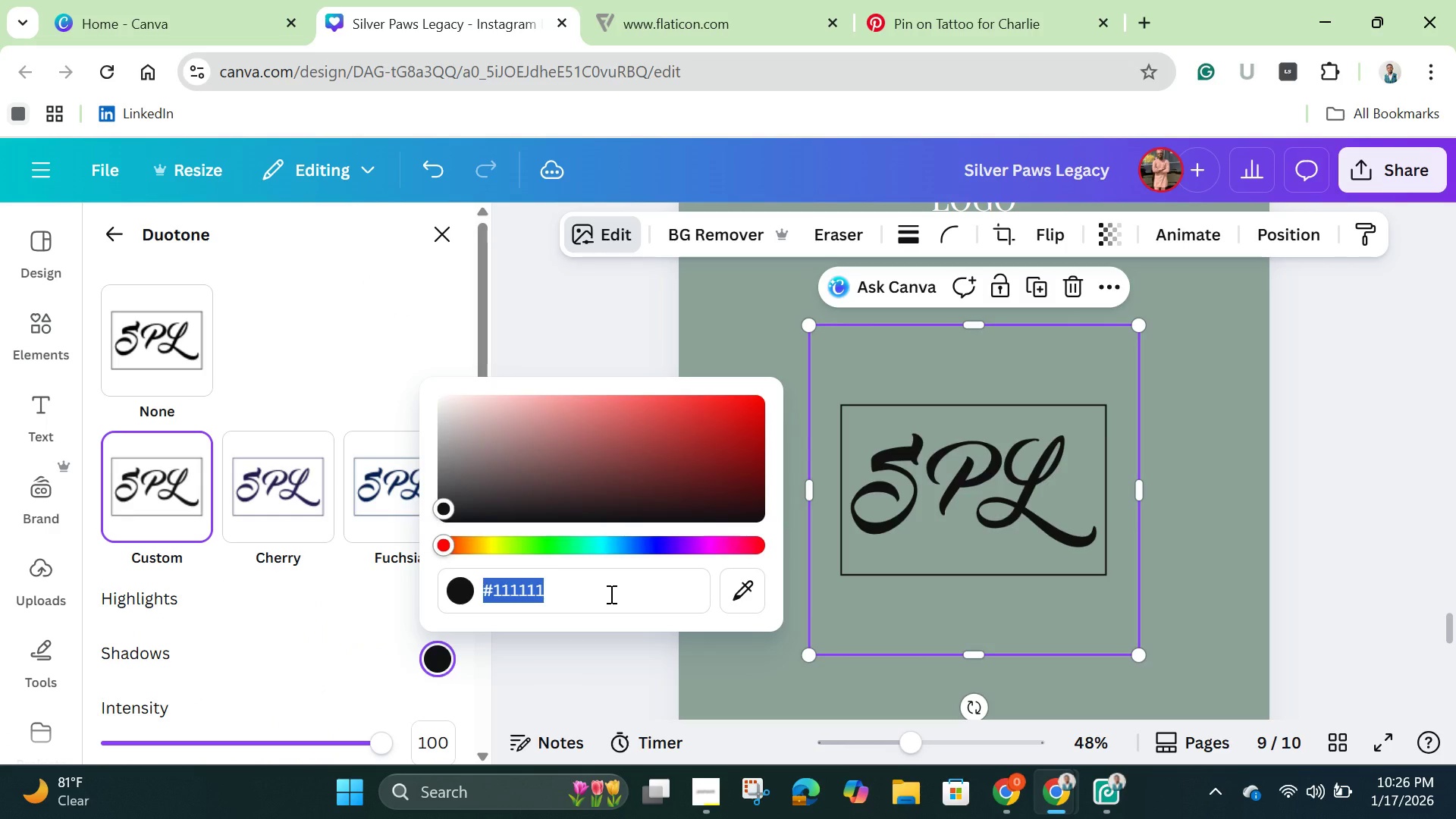 
key(Backspace)
 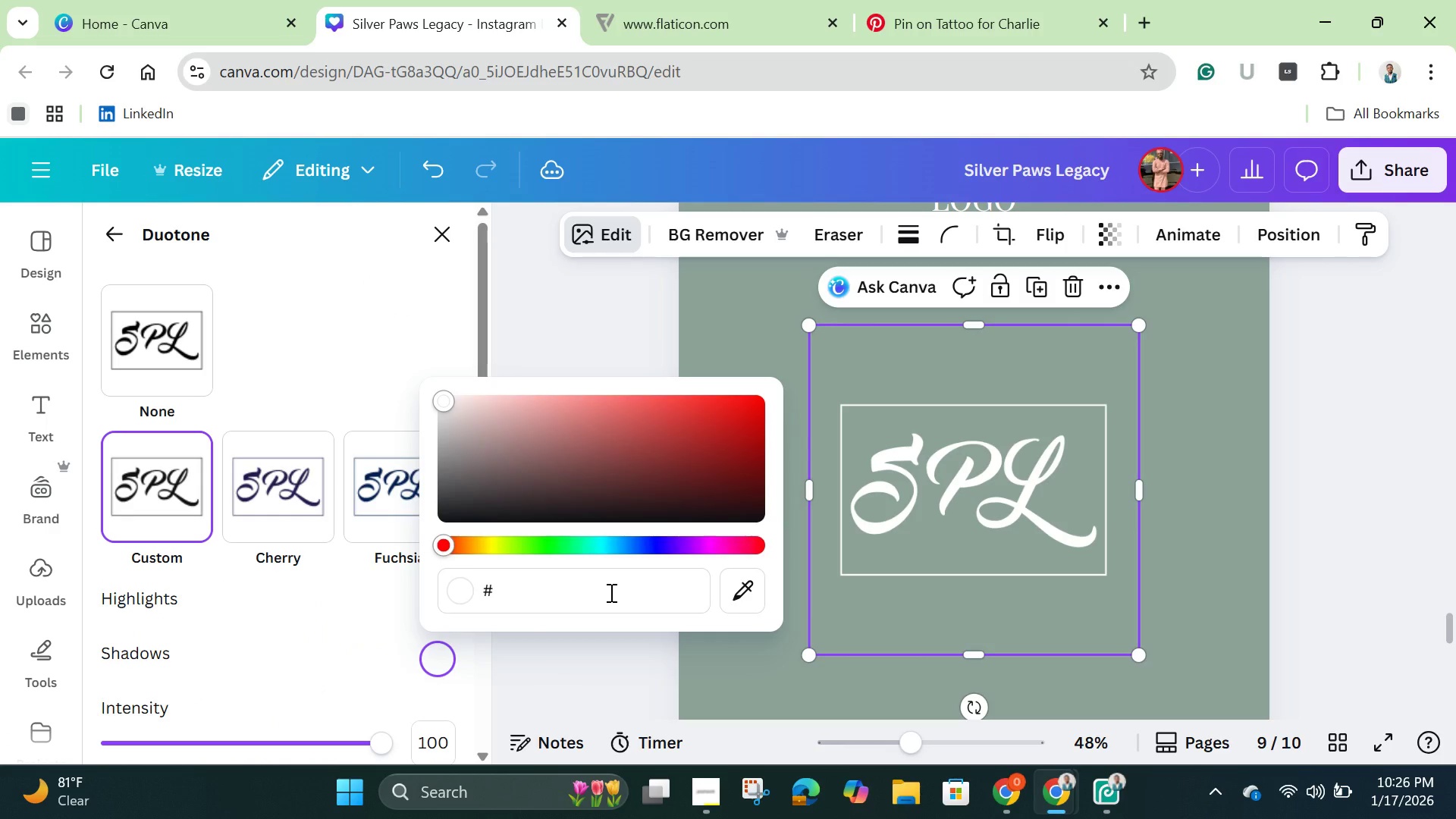 
key(Control+V)
 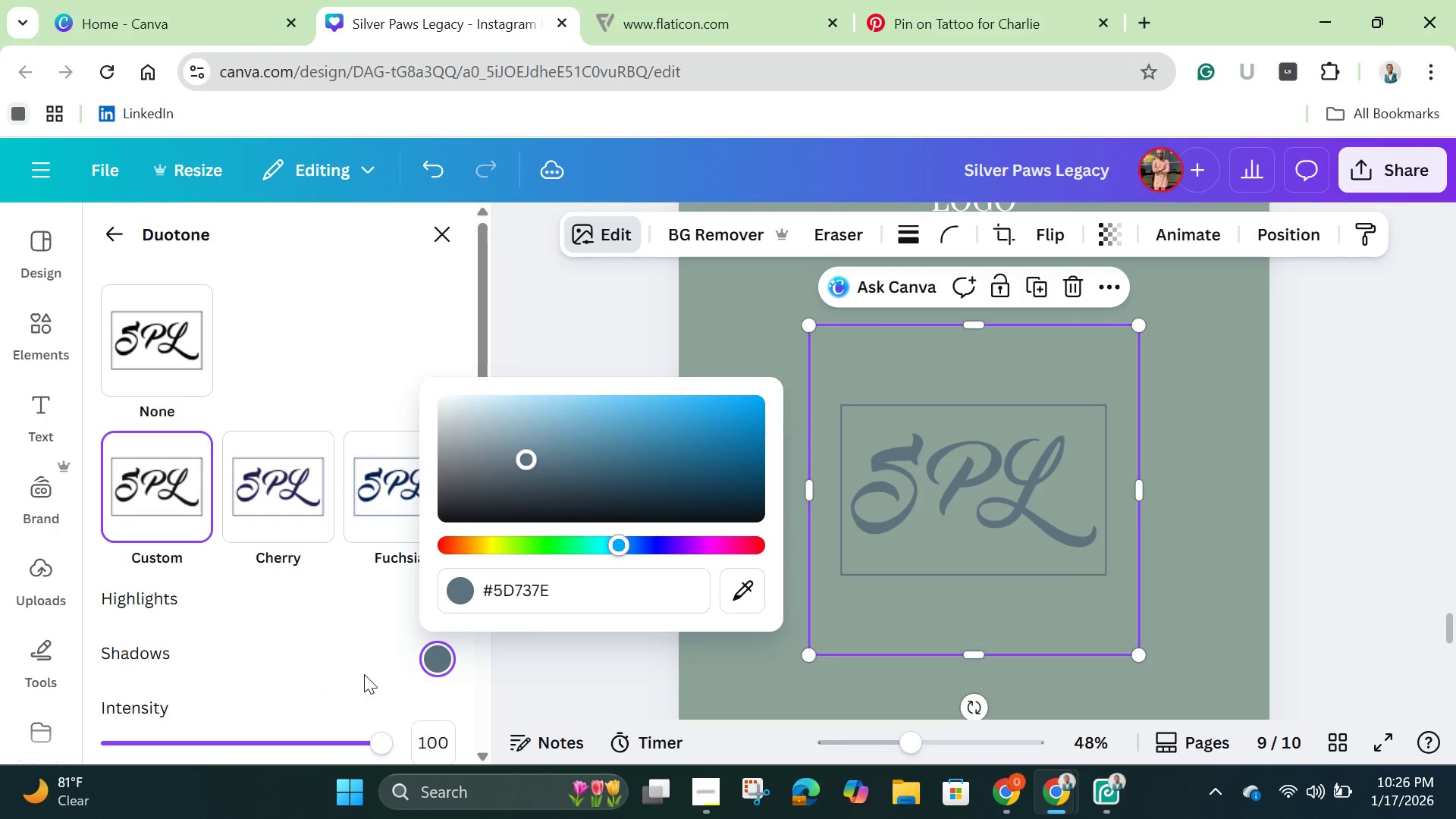 
left_click([327, 652])
 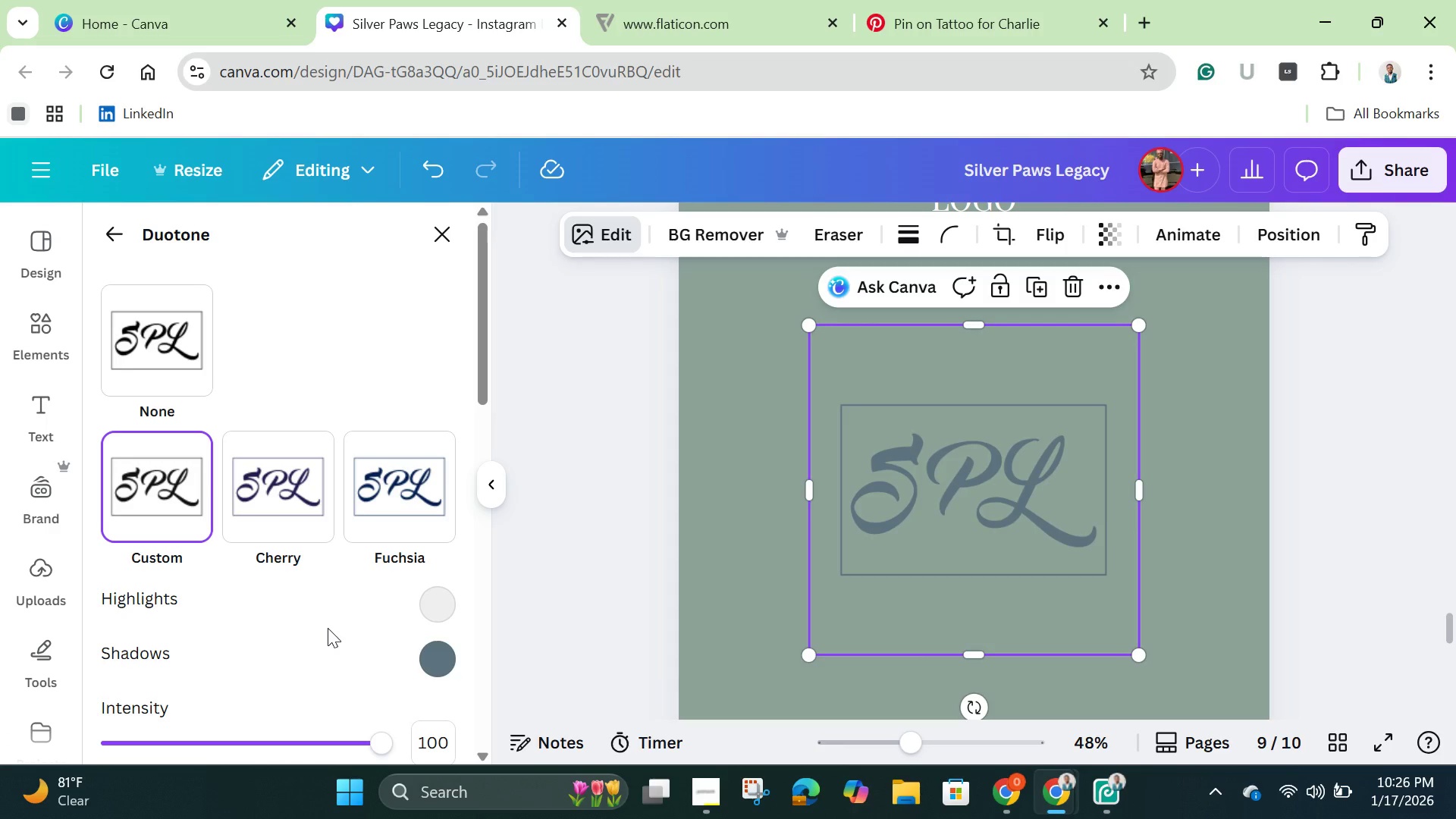 
left_click([439, 609])
 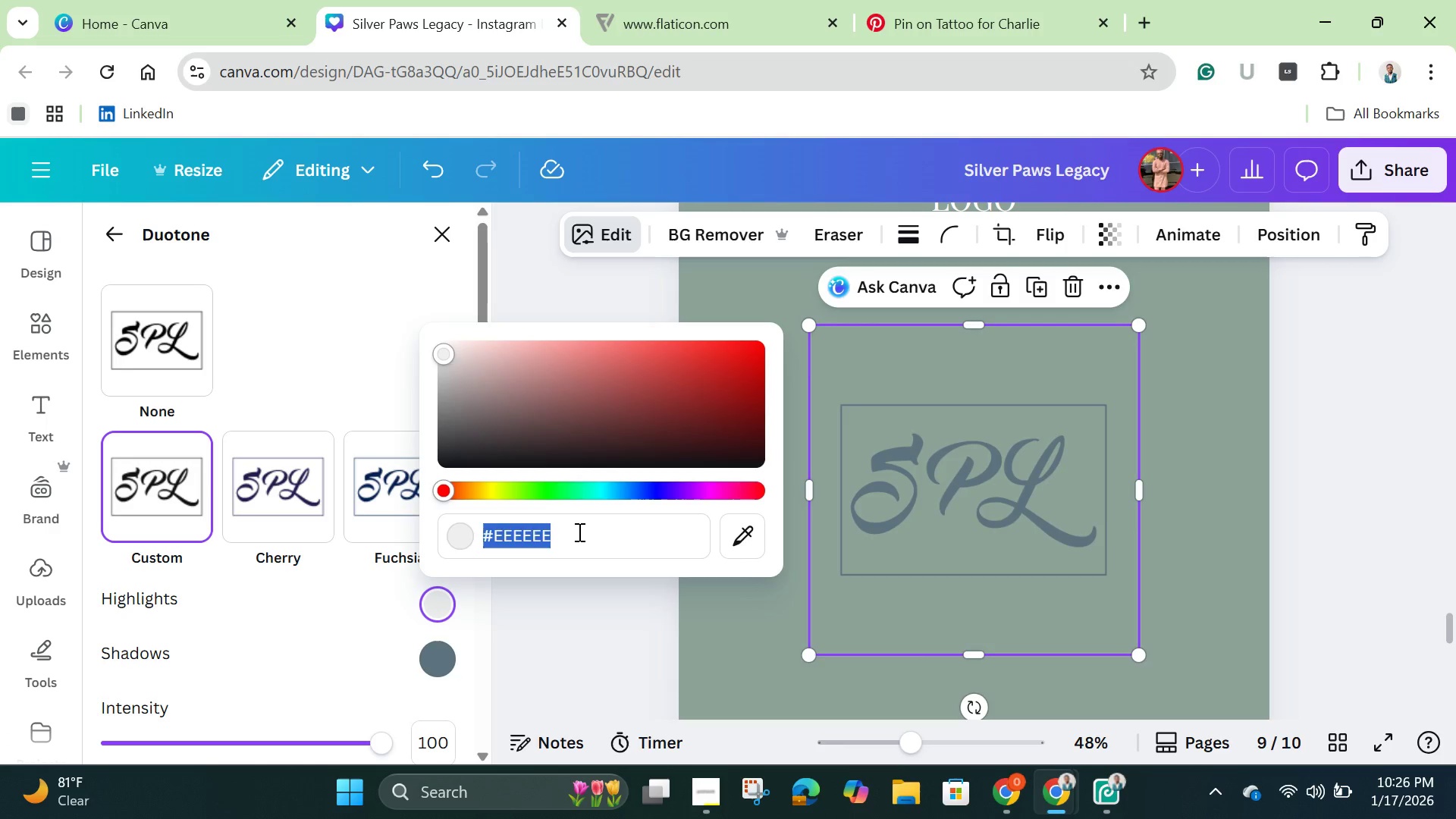 
key(Backspace)
 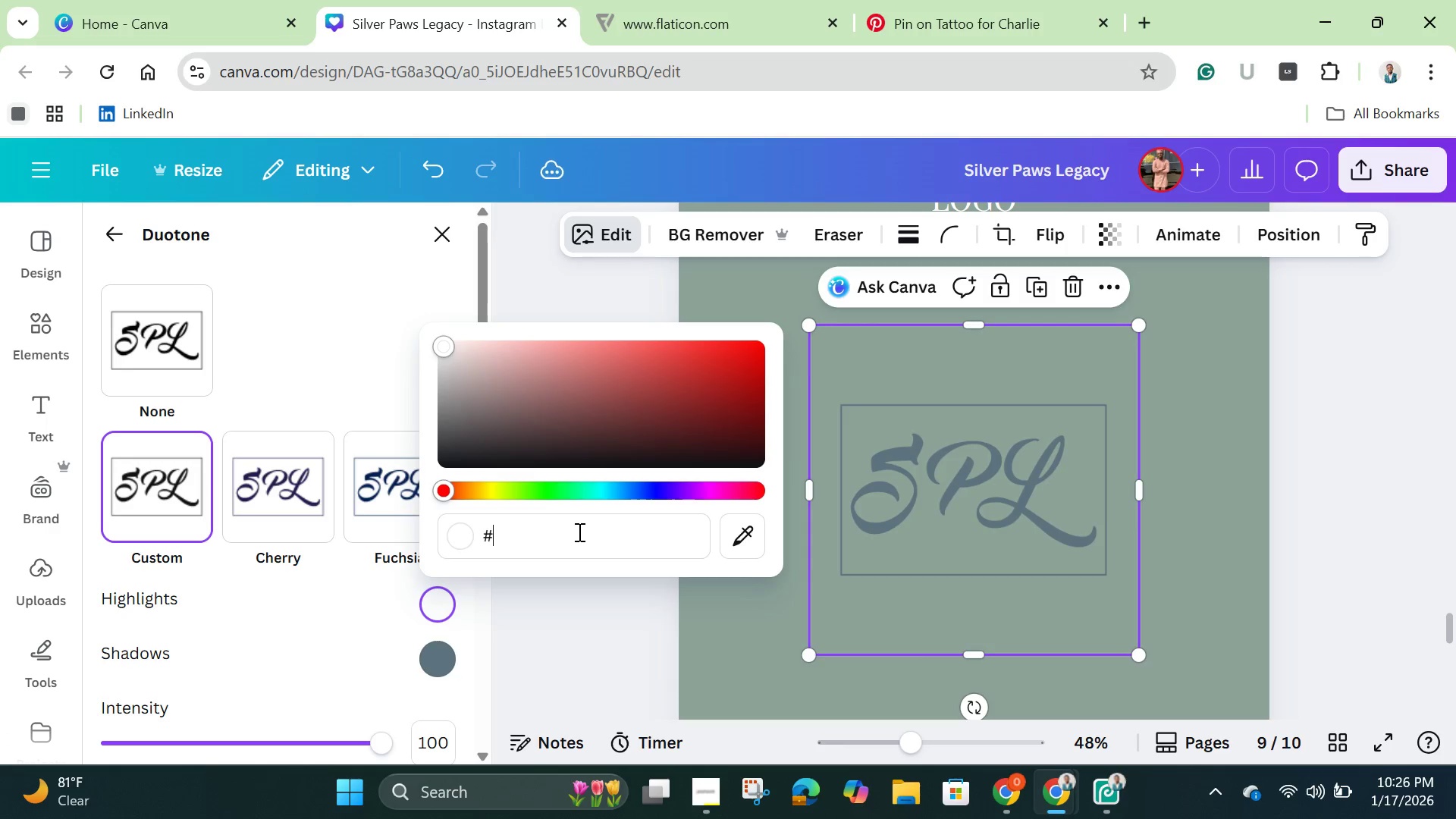 
key(Control+V)
 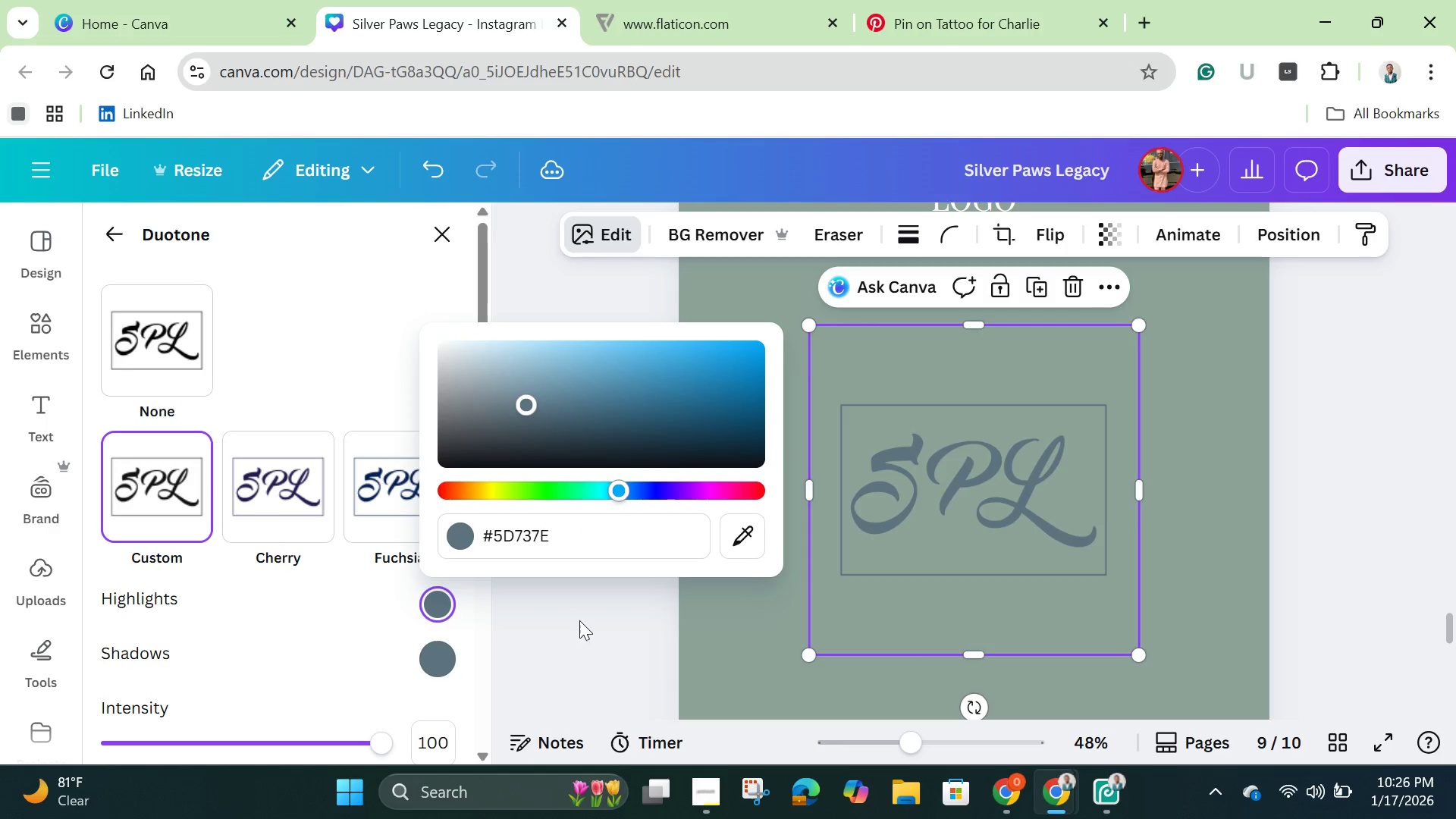 
left_click([579, 622])
 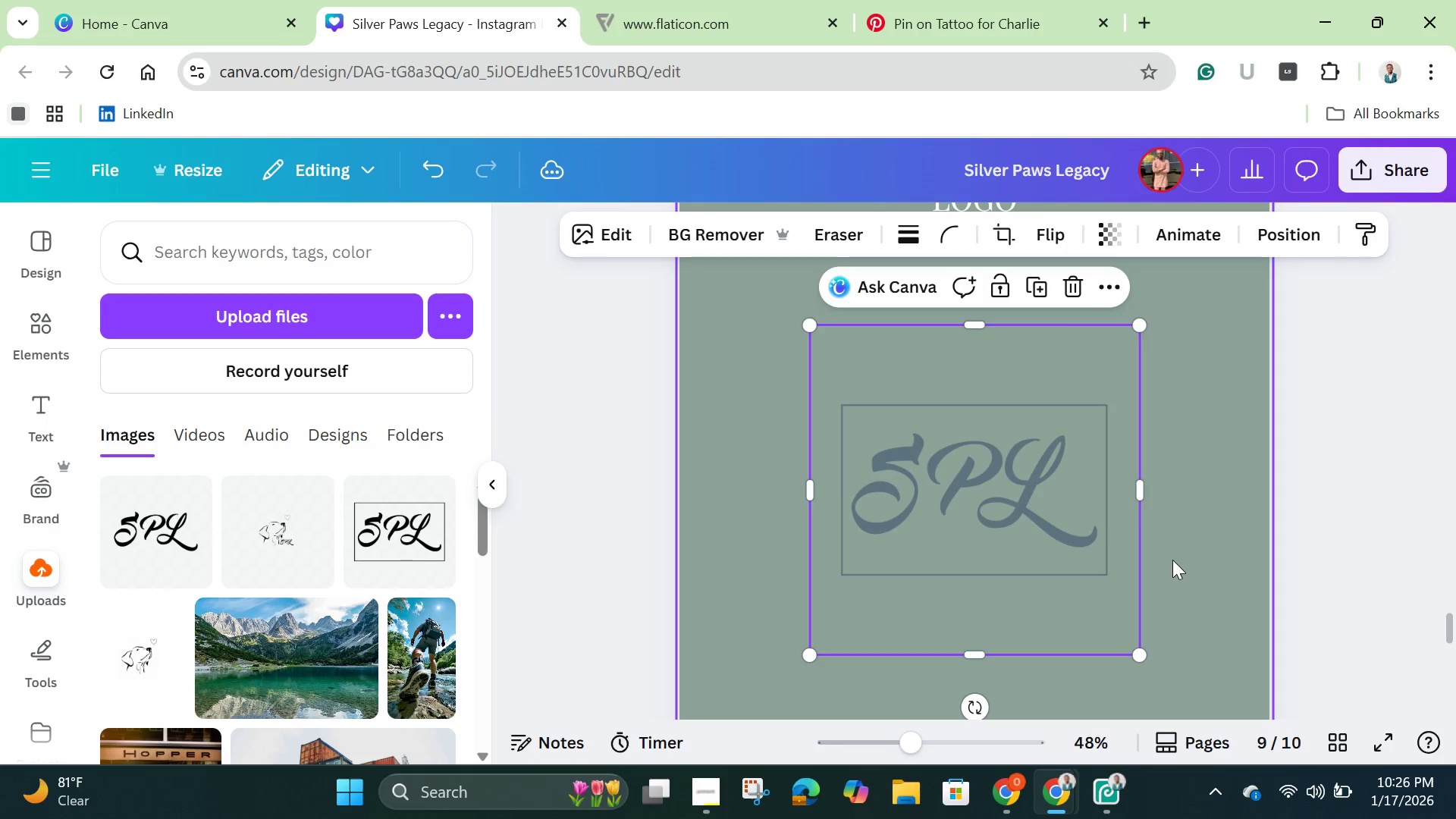 
left_click([1172, 546])
 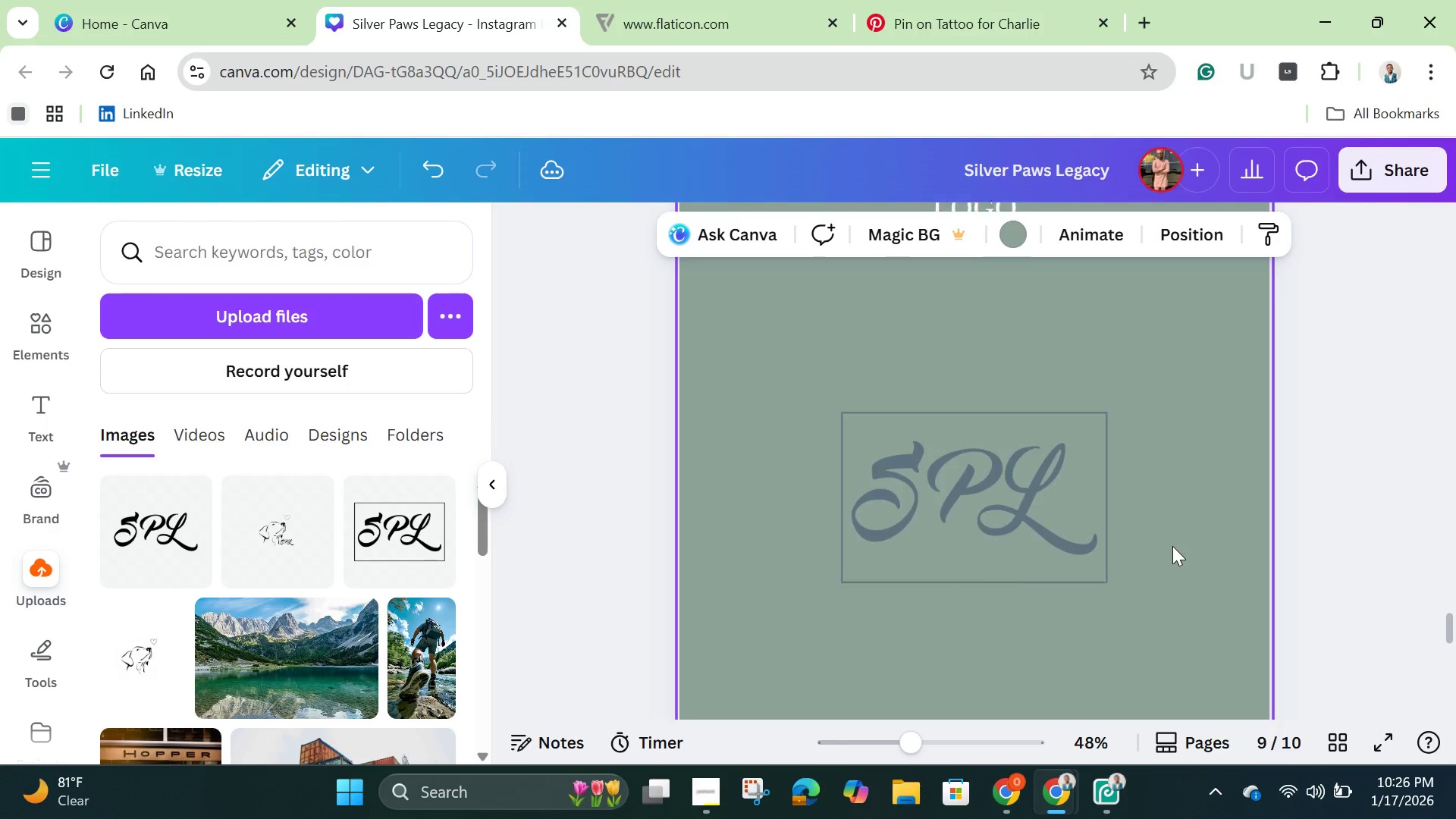 
scroll: coordinate [1172, 546], scroll_direction: up, amount: 1.0
 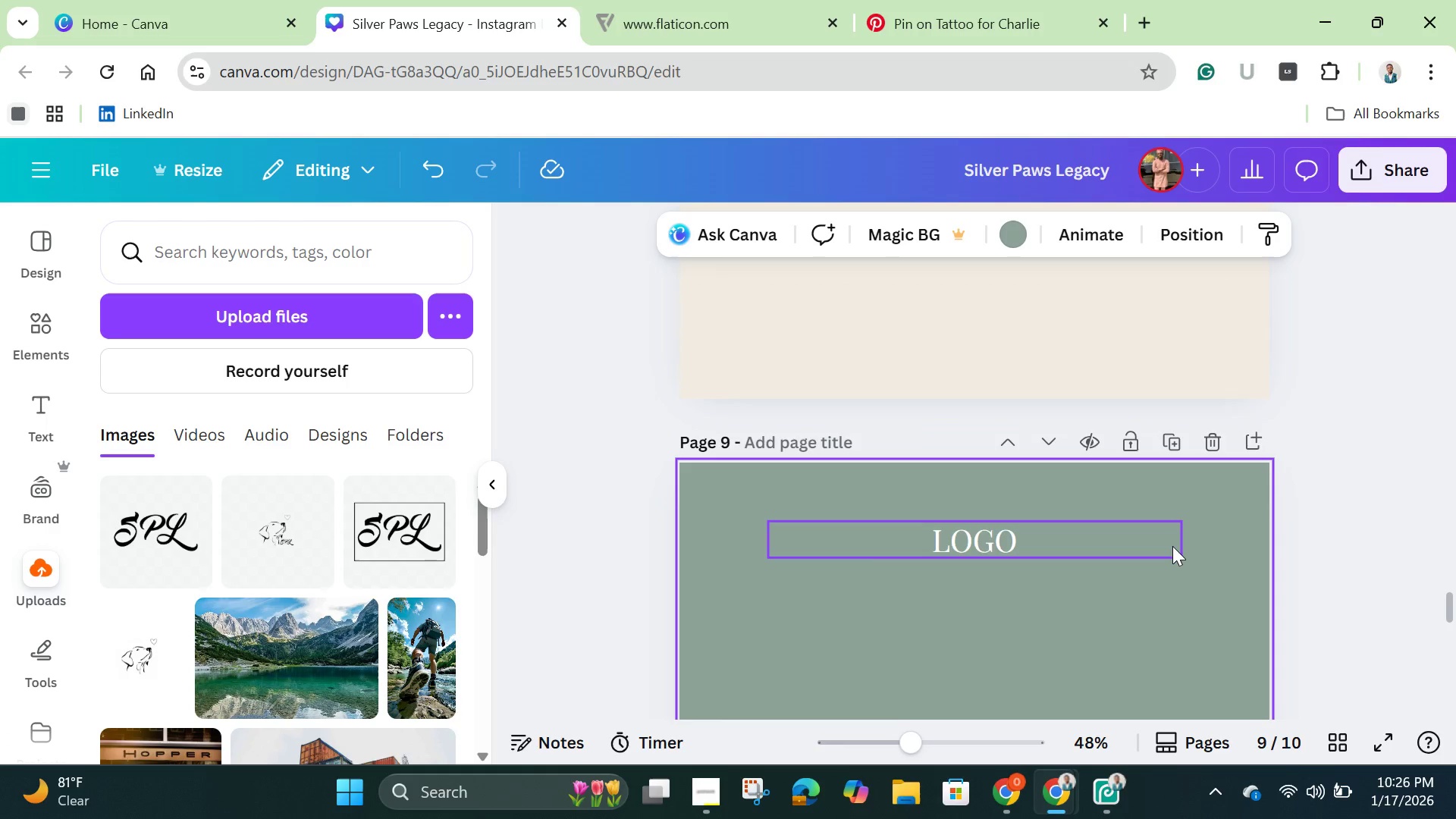 
scroll: coordinate [1172, 546], scroll_direction: down, amount: 2.0
 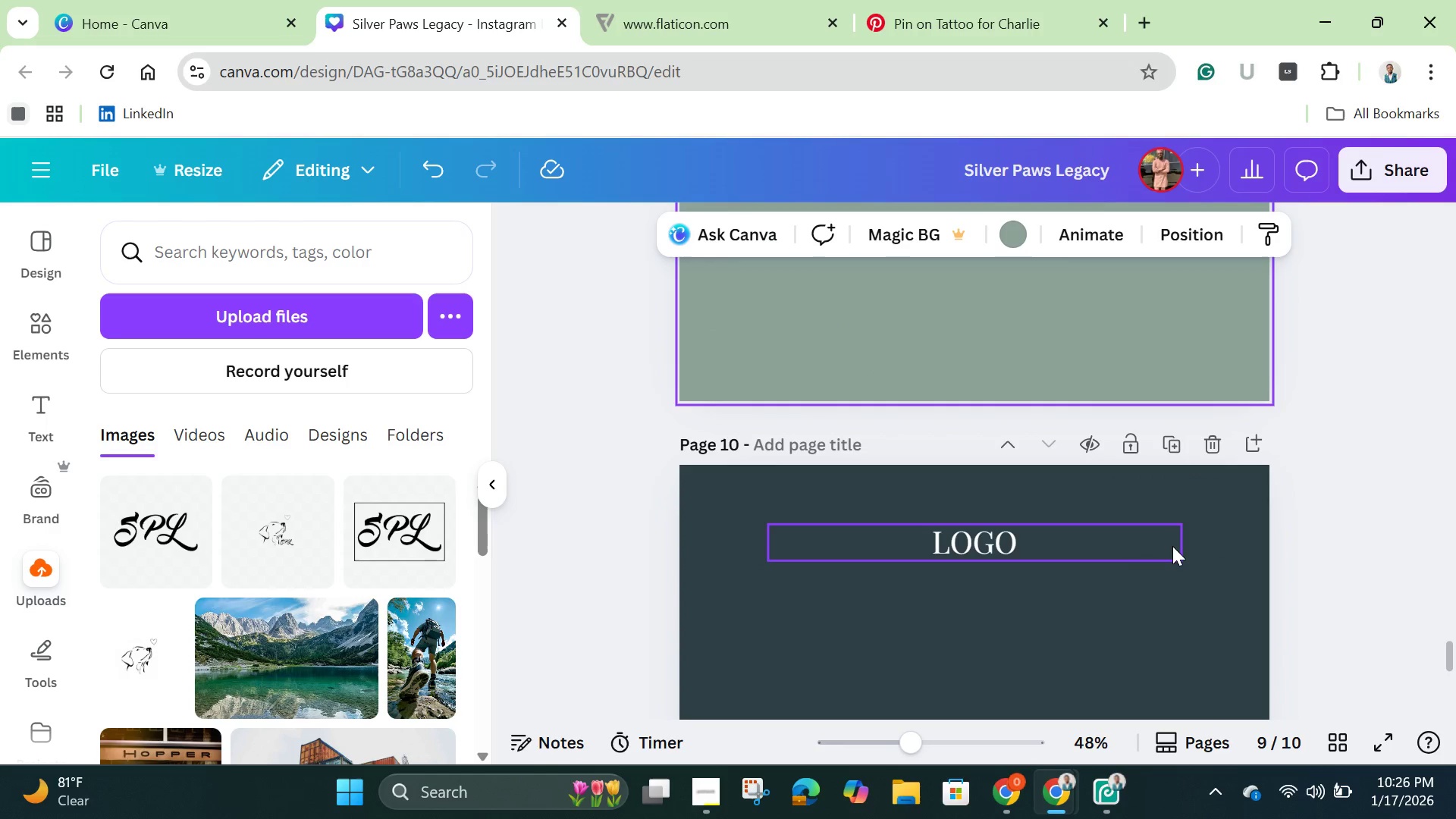 
scroll: coordinate [1172, 546], scroll_direction: up, amount: 3.0
 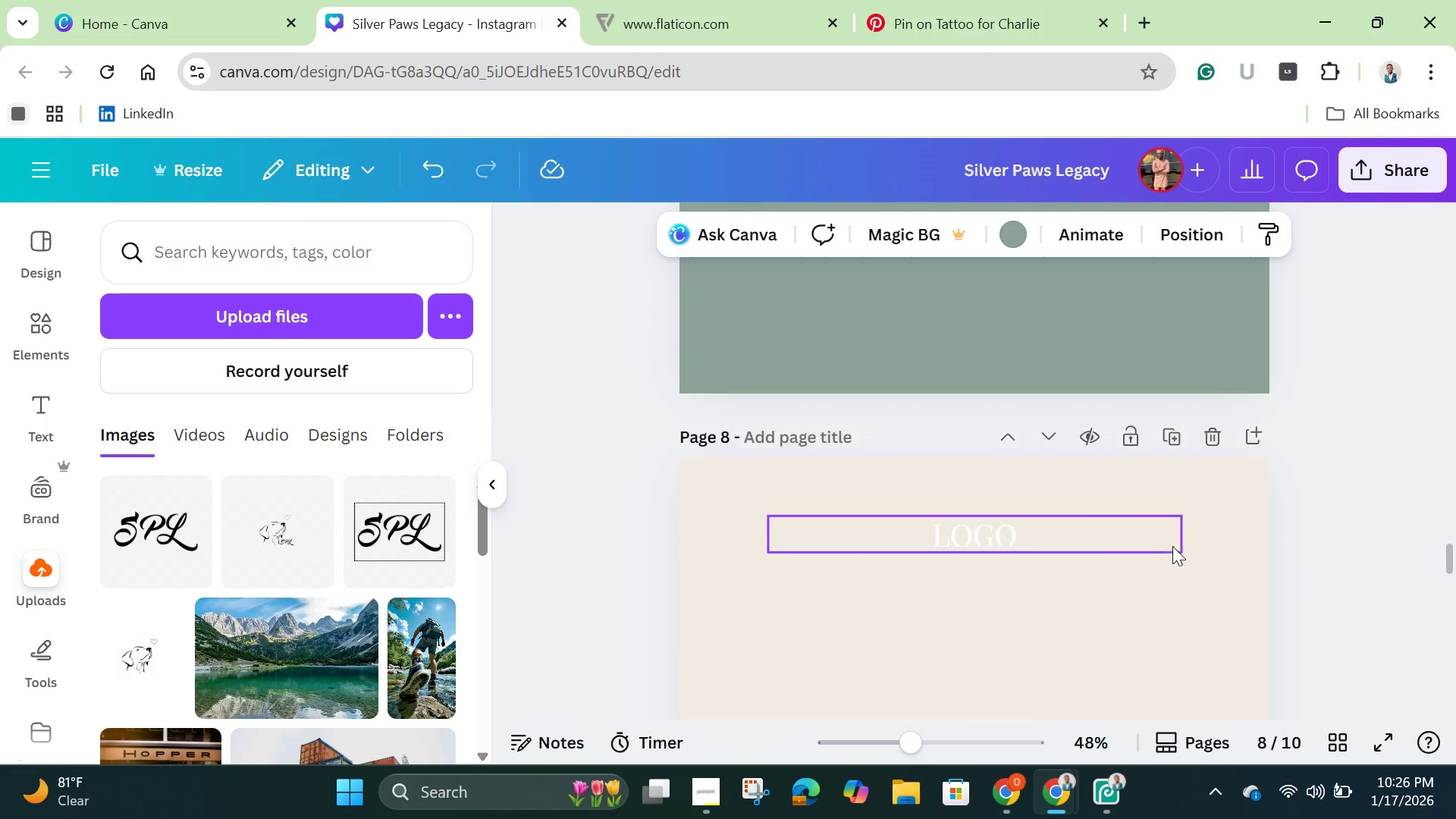 
scroll: coordinate [1172, 546], scroll_direction: down, amount: 1.0
 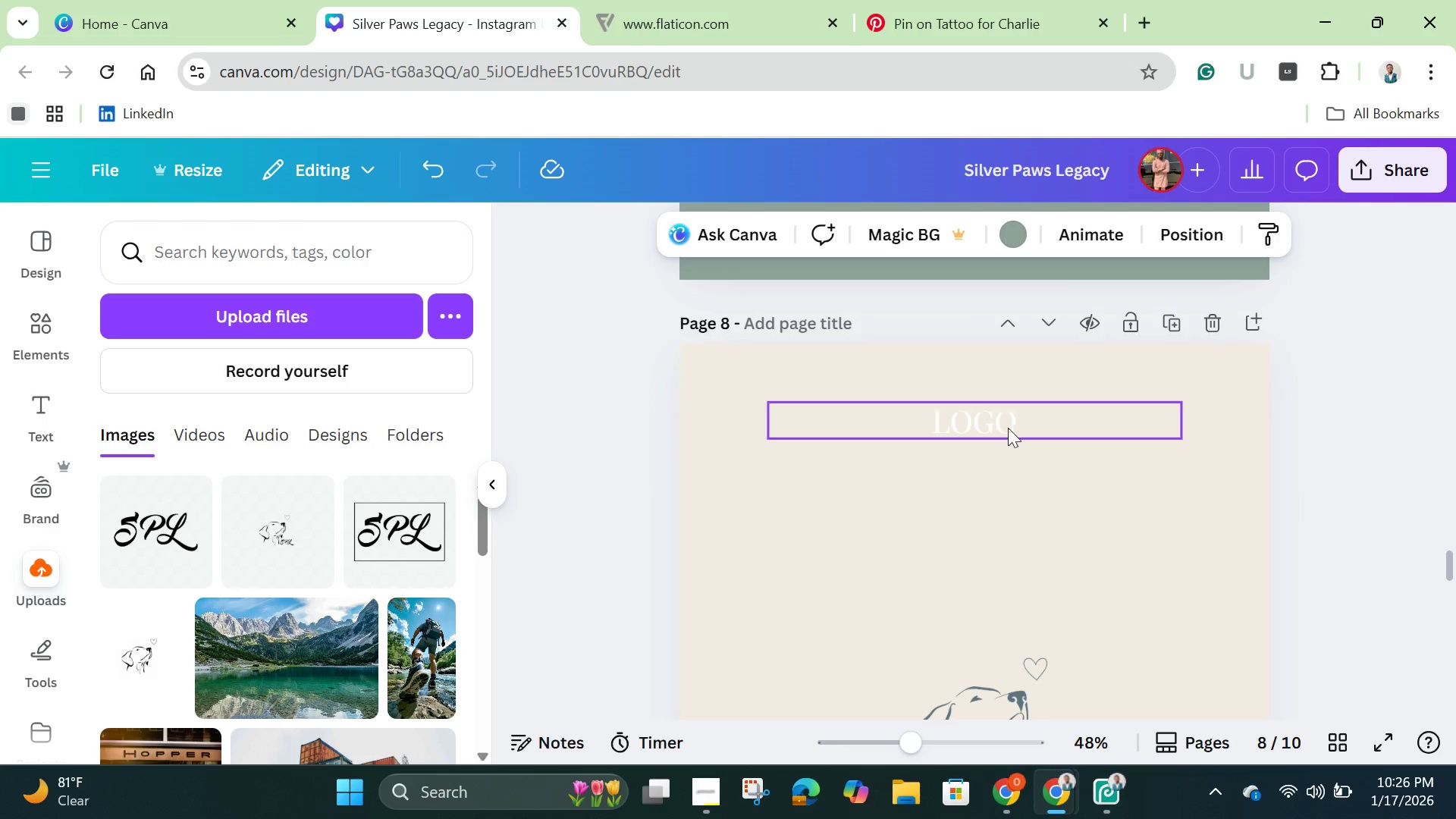 
left_click([997, 422])
 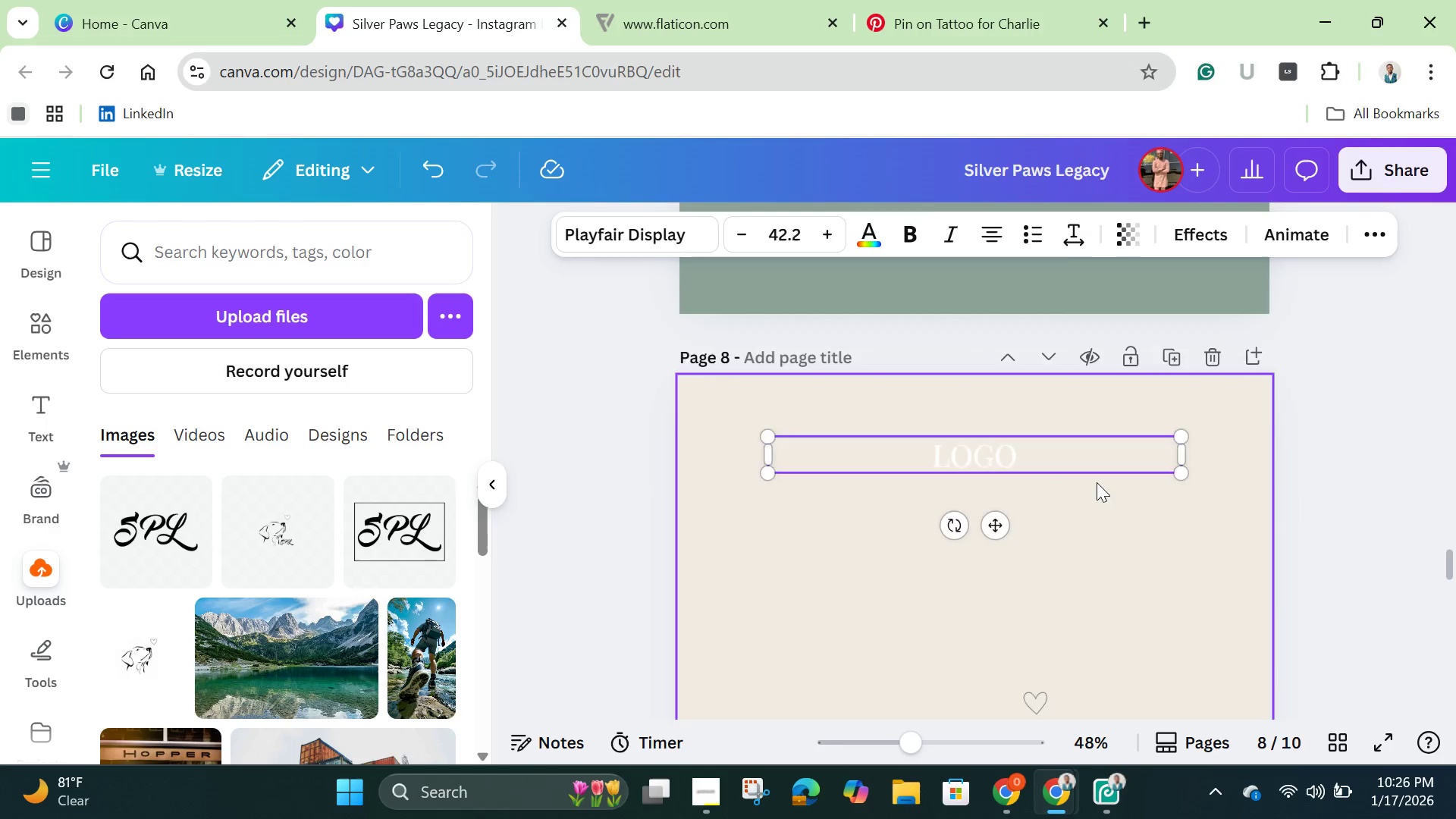 
scroll: coordinate [1112, 467], scroll_direction: up, amount: 26.0
 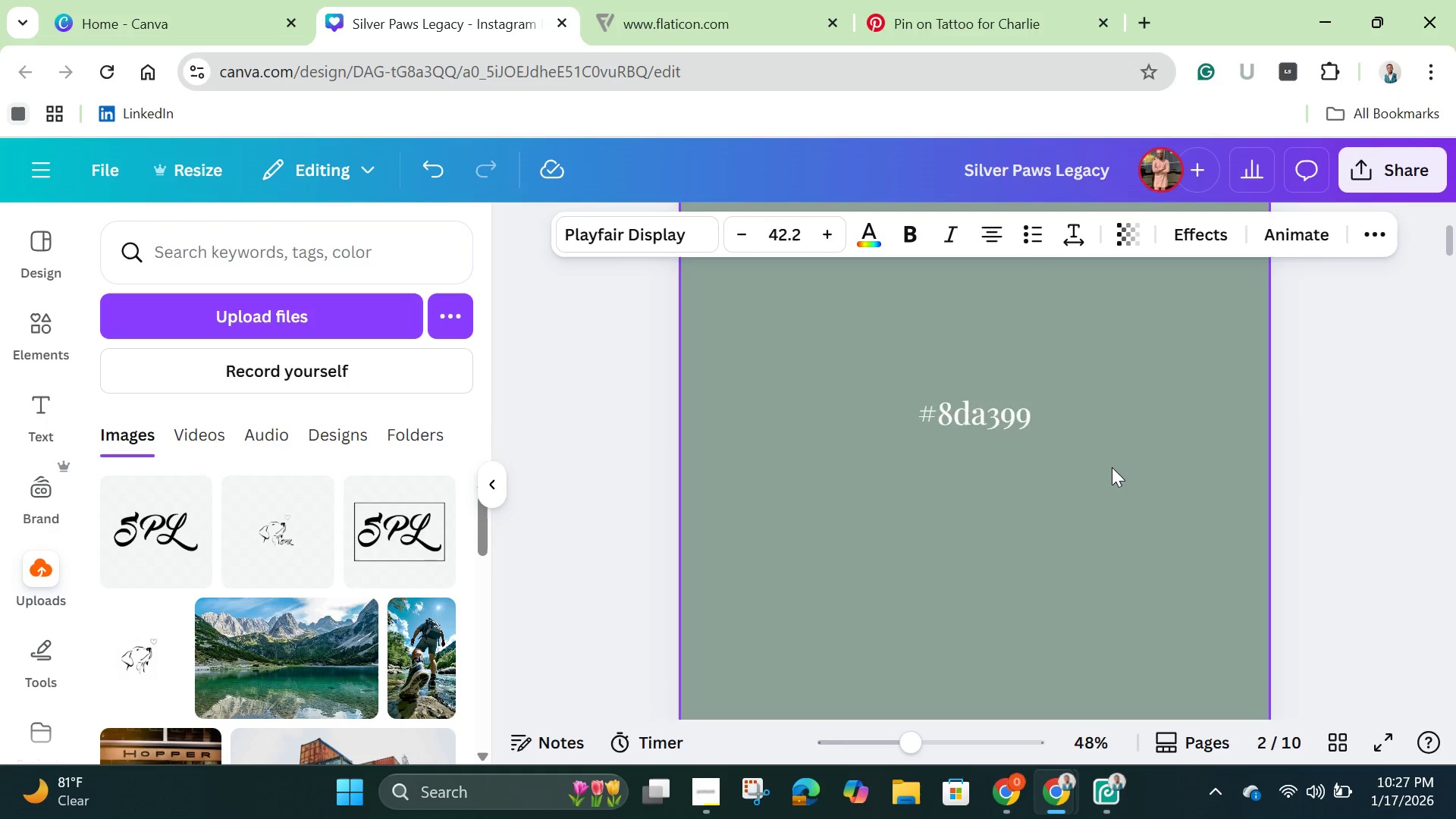 
left_click([988, 439])
 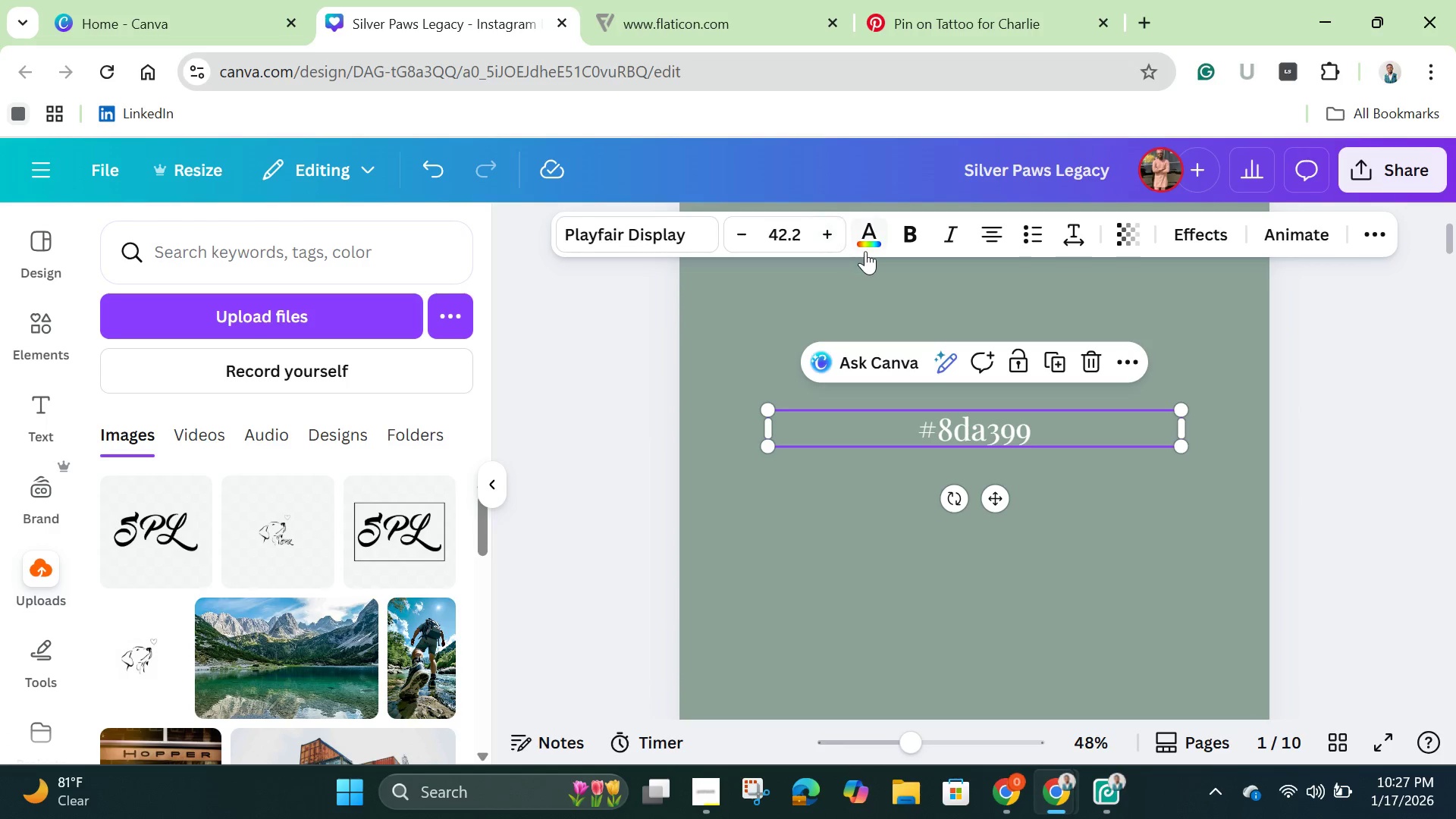 
left_click([874, 240])
 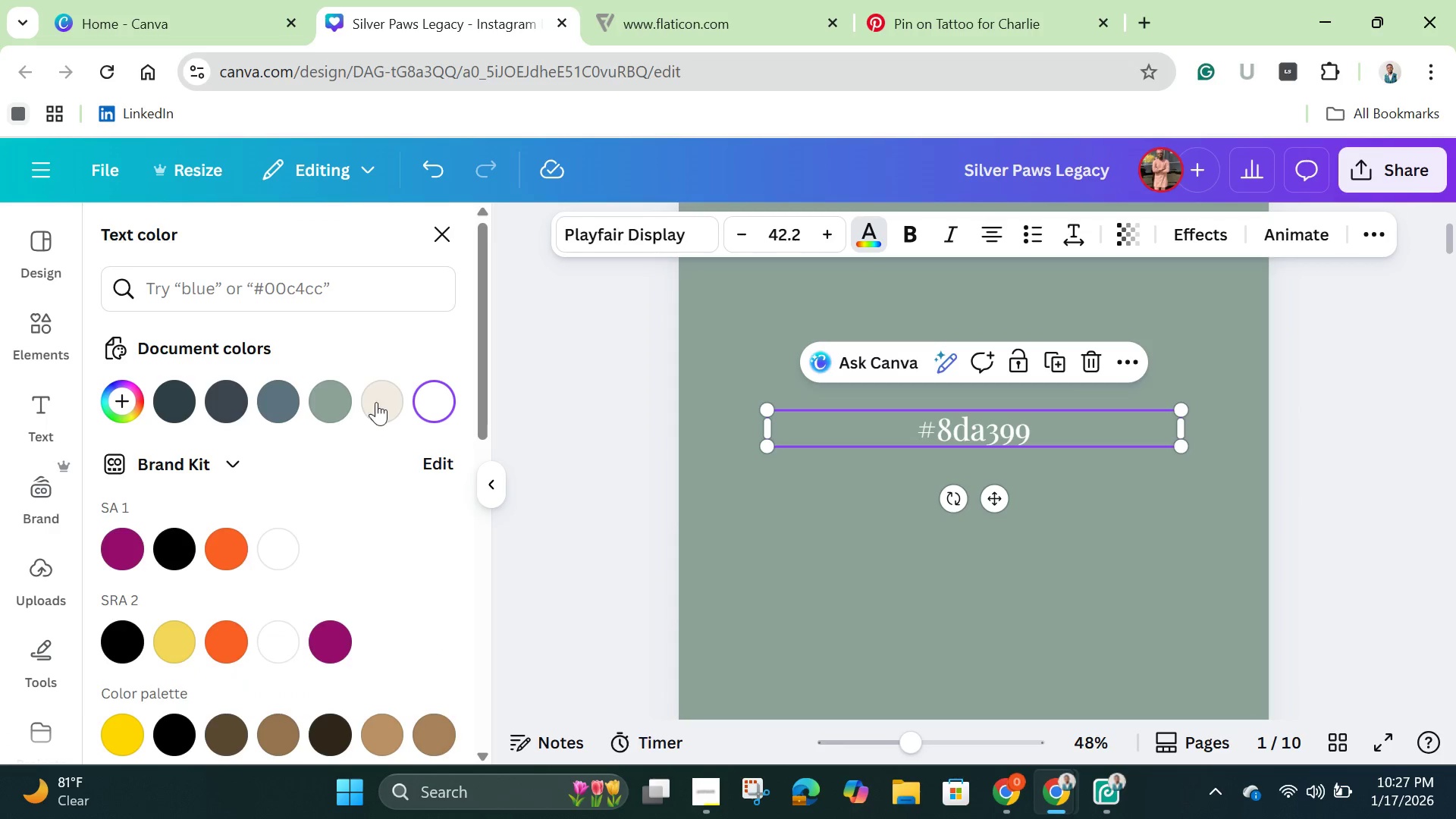 
left_click([384, 399])
 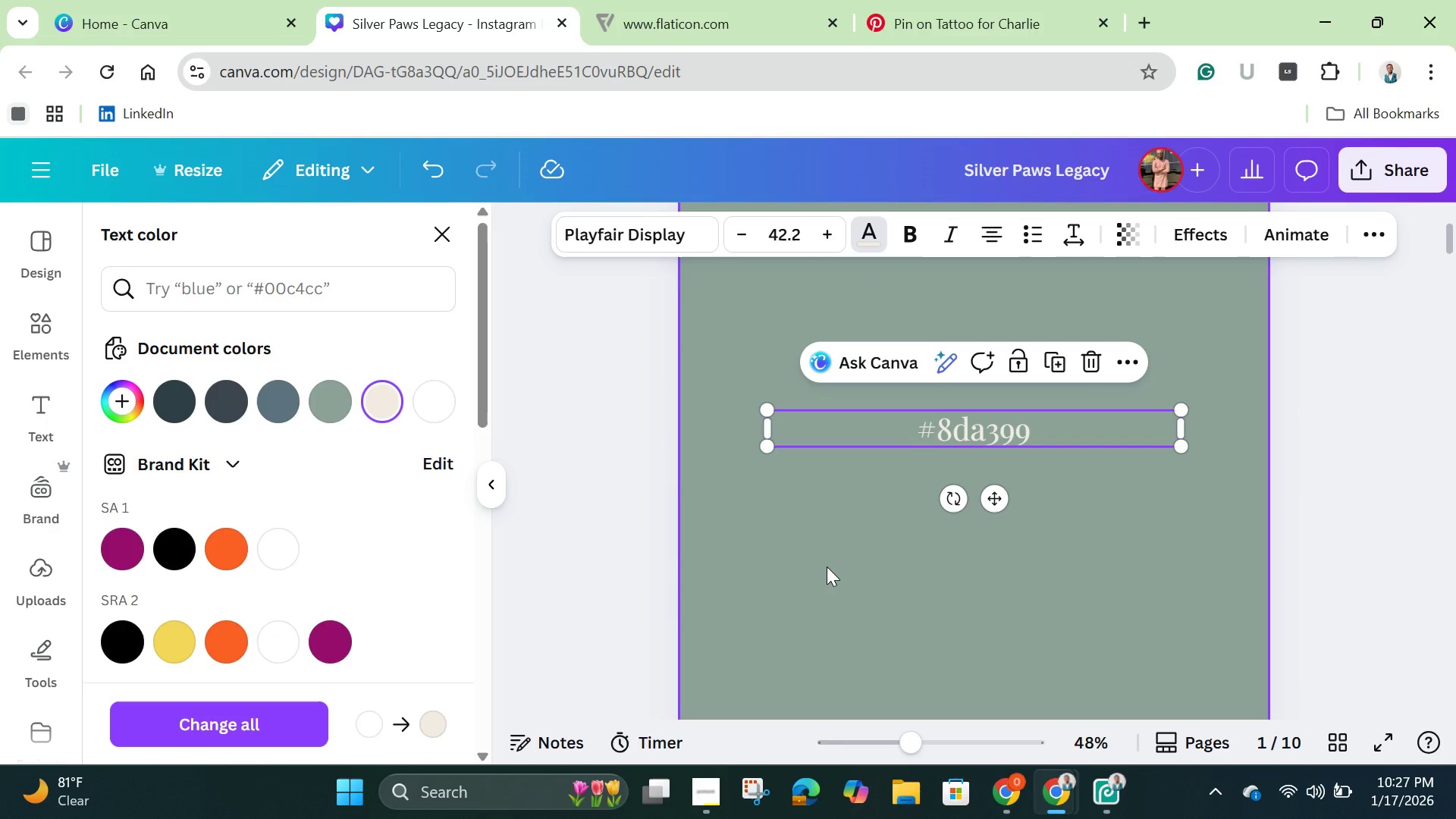 
scroll: coordinate [827, 566], scroll_direction: down, amount: 2.0
 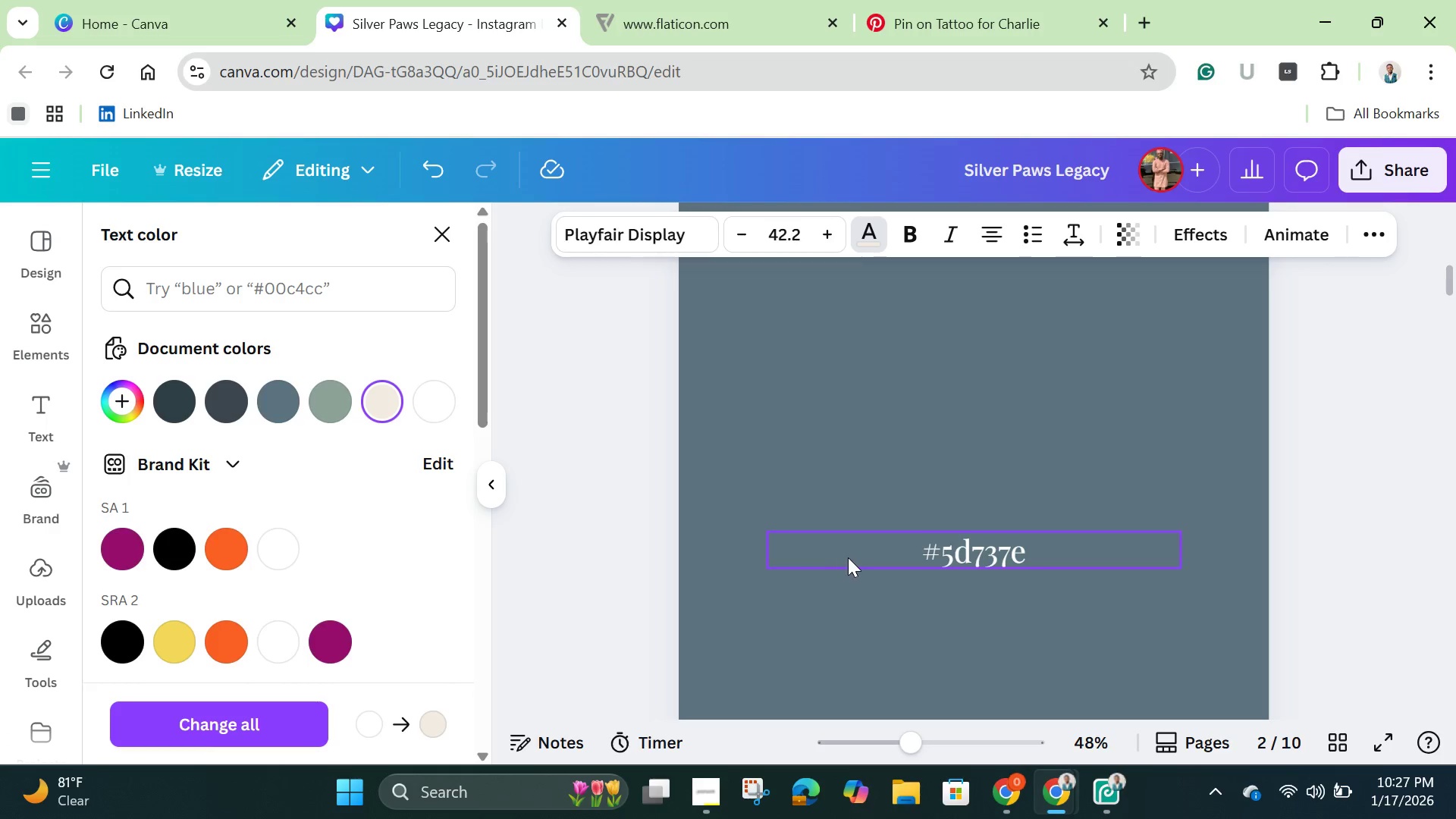 
left_click([953, 552])
 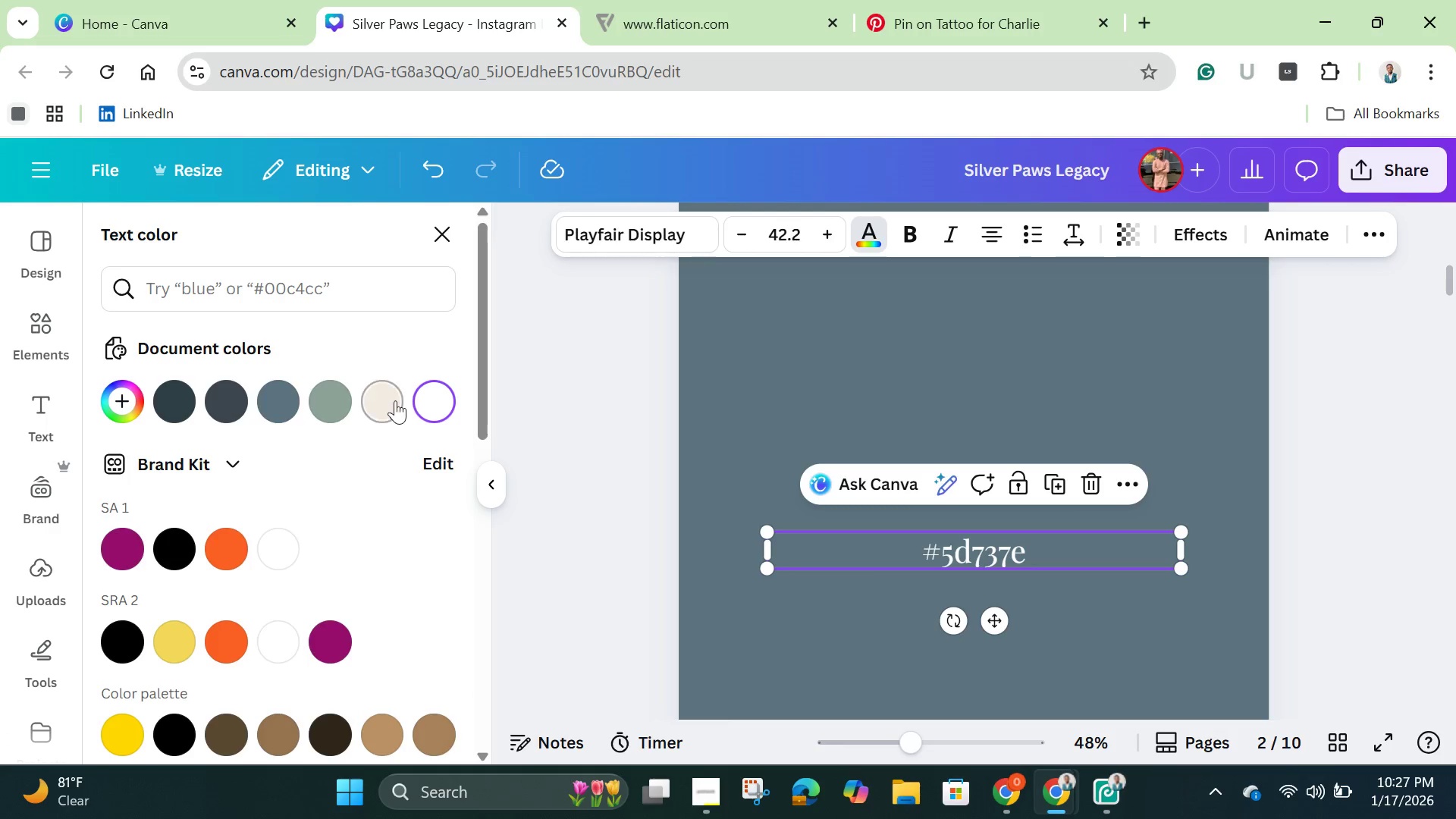 
left_click([391, 400])
 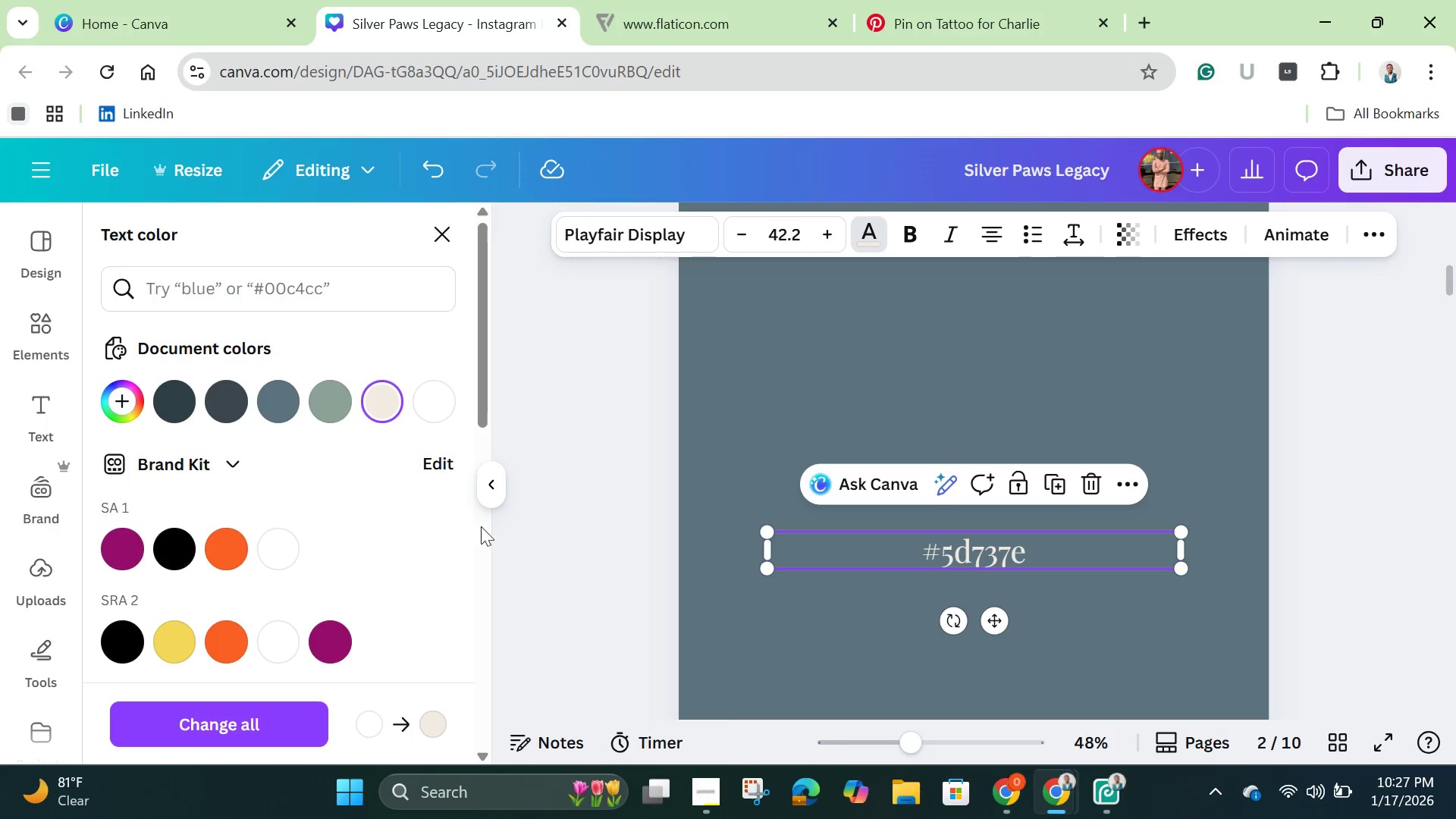 
scroll: coordinate [767, 546], scroll_direction: down, amount: 6.0
 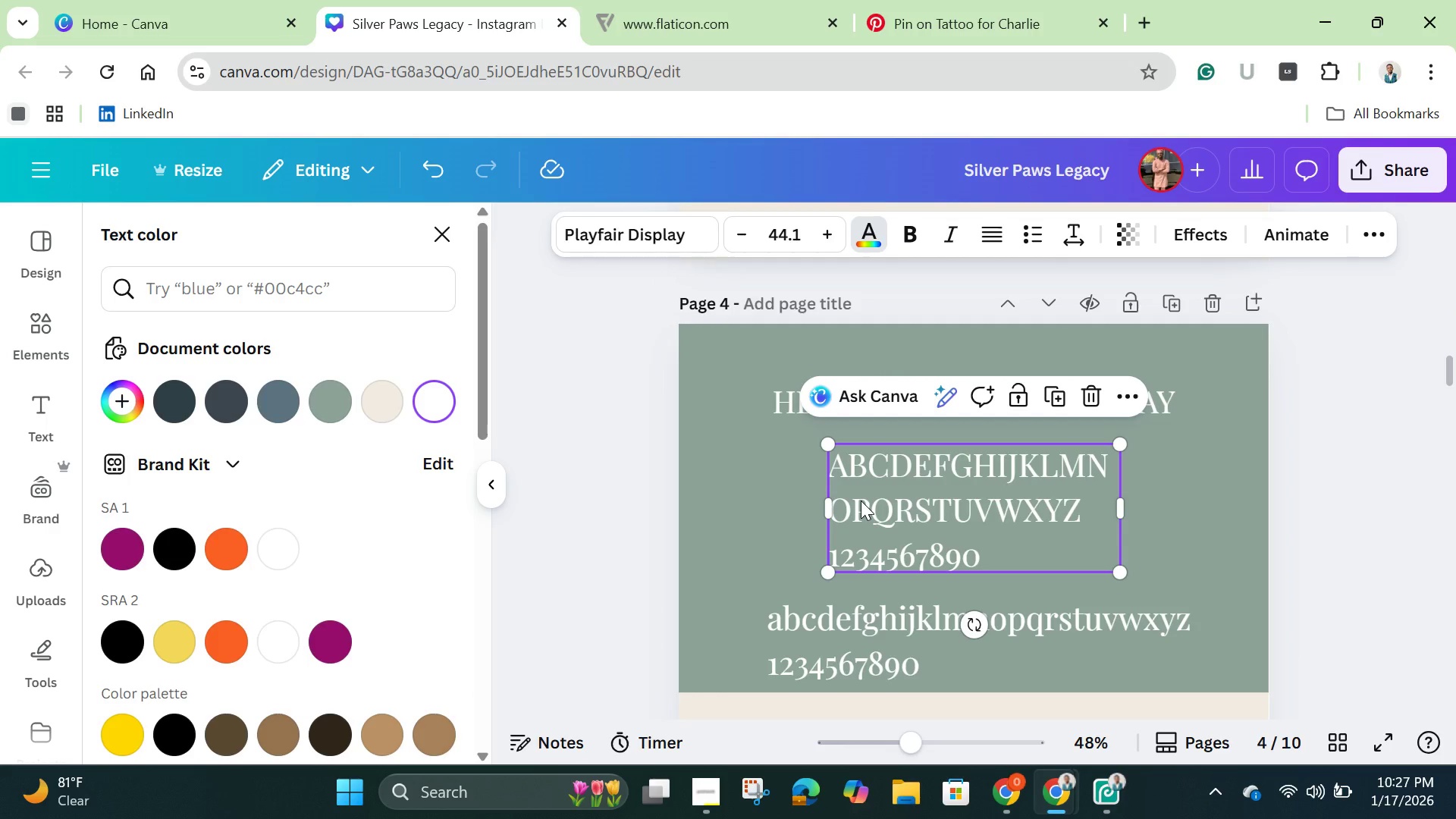 
hold_key(key=ShiftLeft, duration=1.51)
left_click([773, 410])
 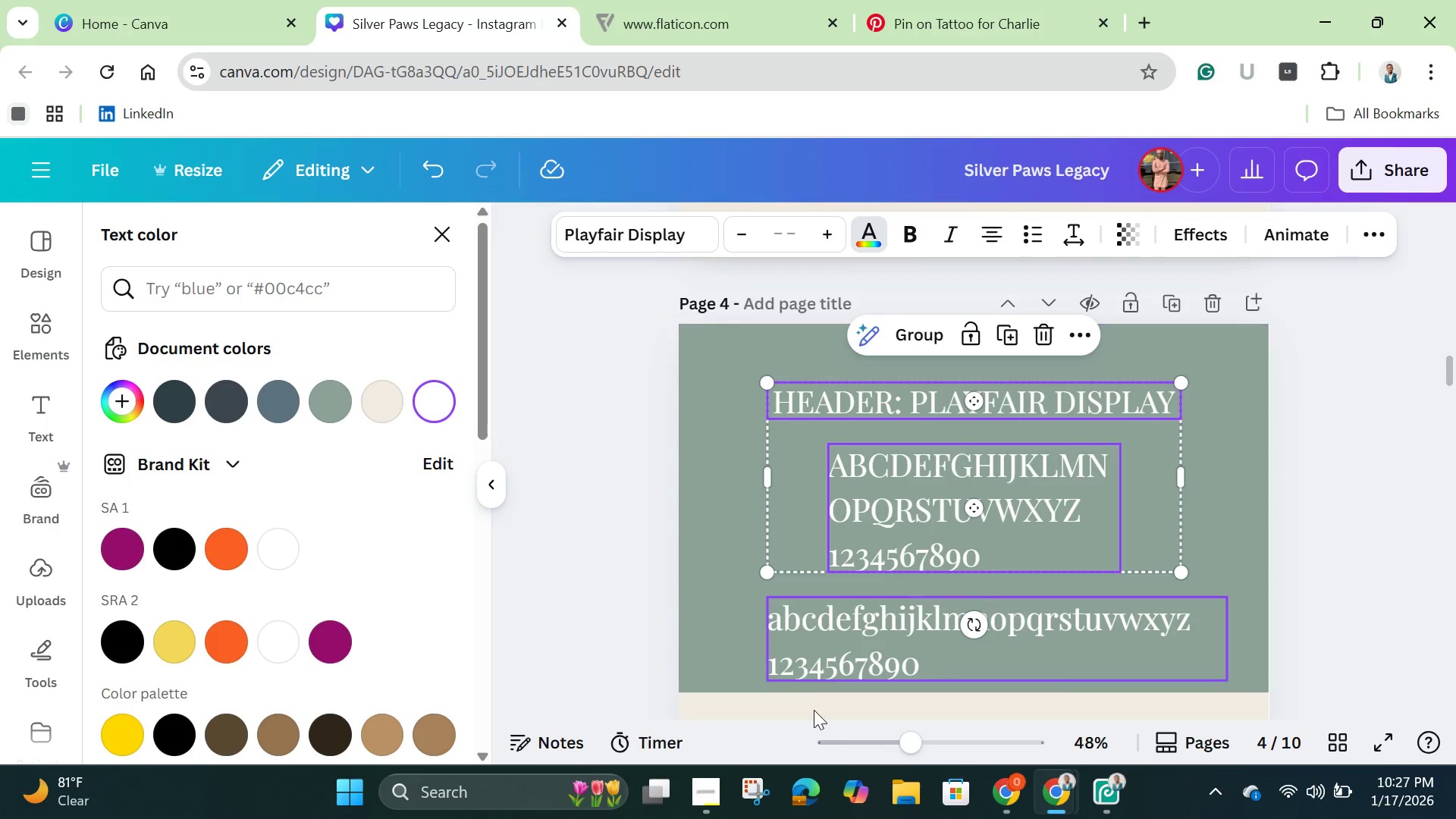 
hold_key(key=ShiftLeft, duration=1.03)
left_click([818, 669])
 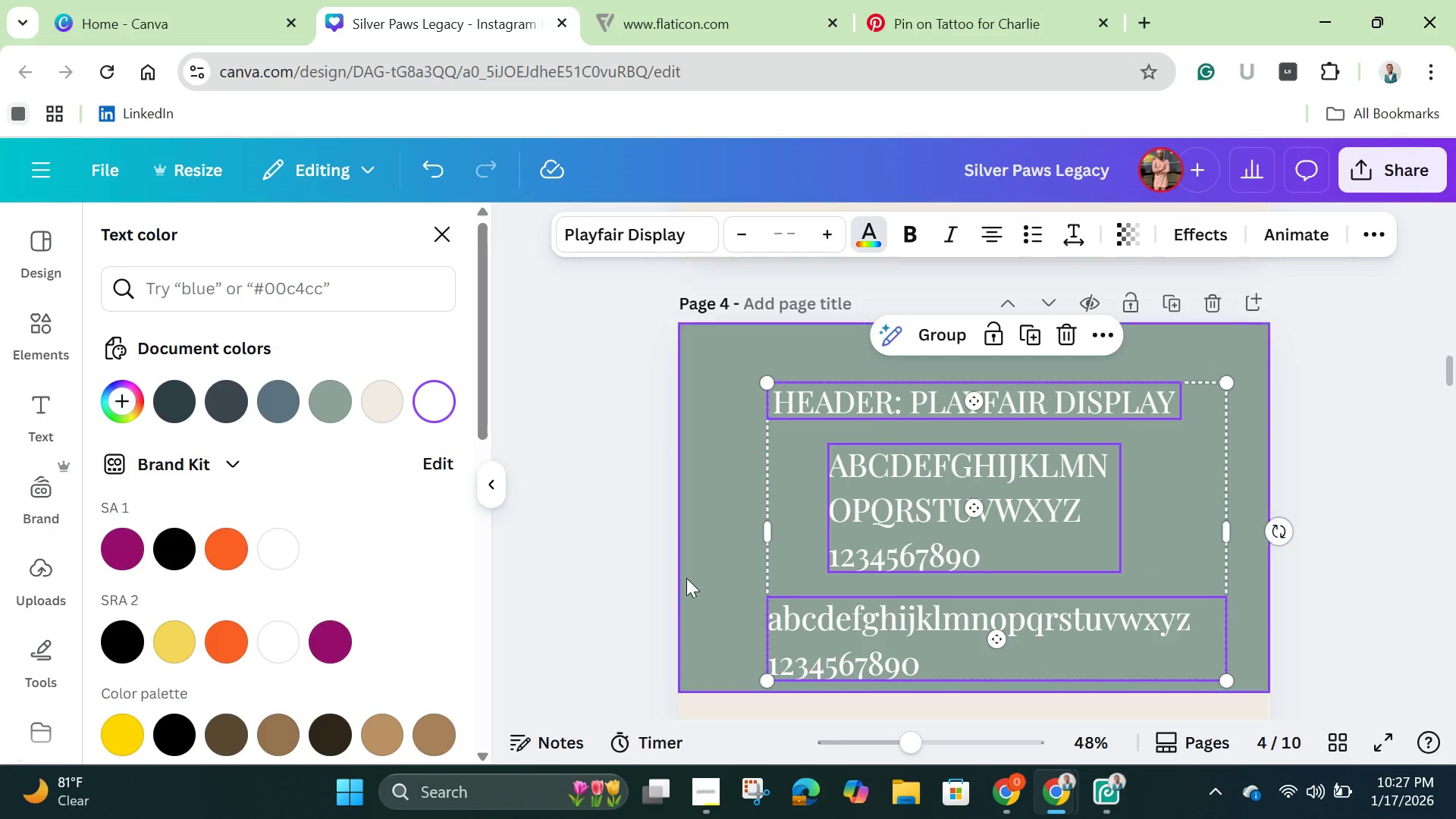 
left_click([390, 413])
 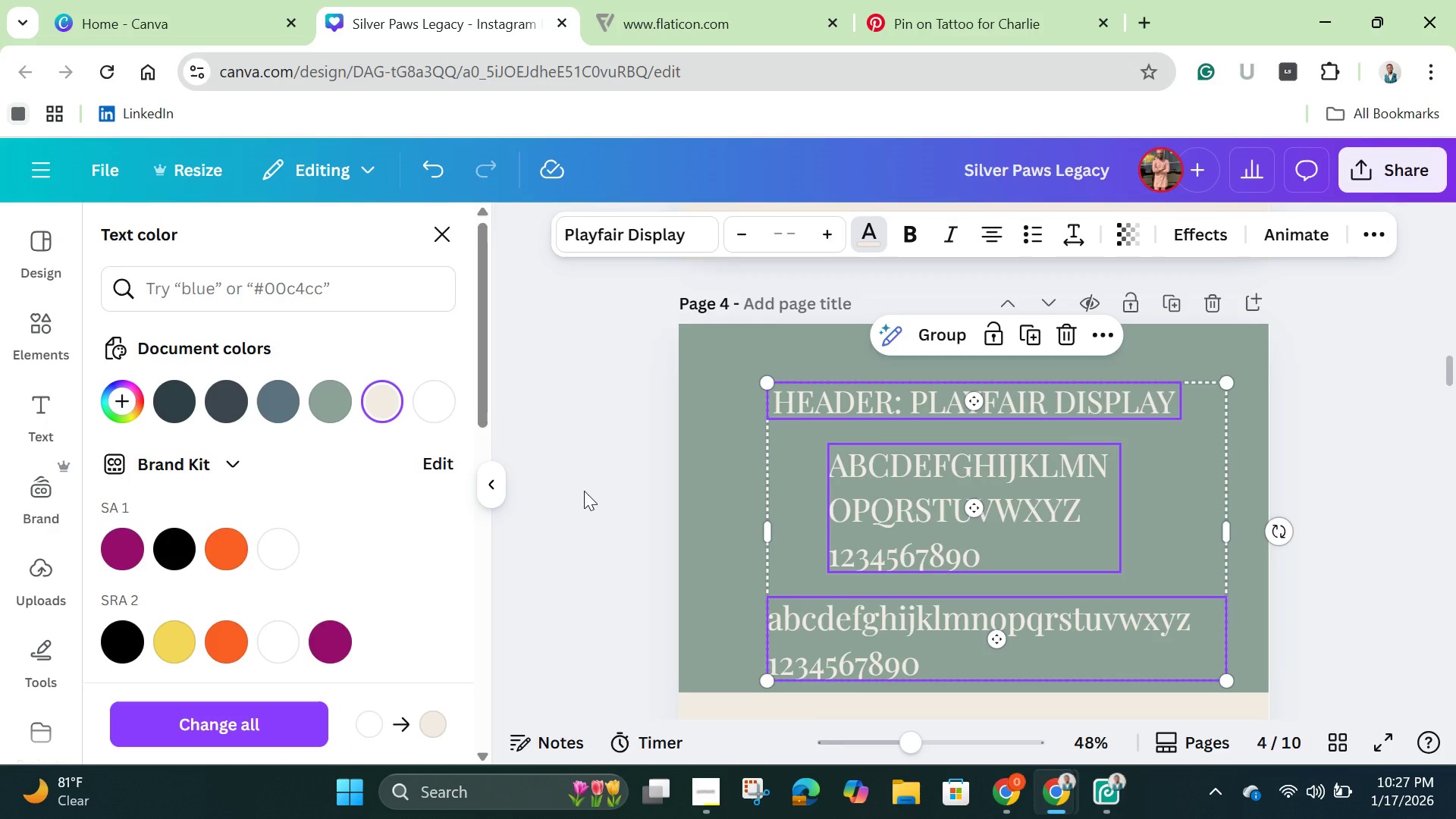 
scroll: coordinate [584, 491], scroll_direction: down, amount: 3.0
 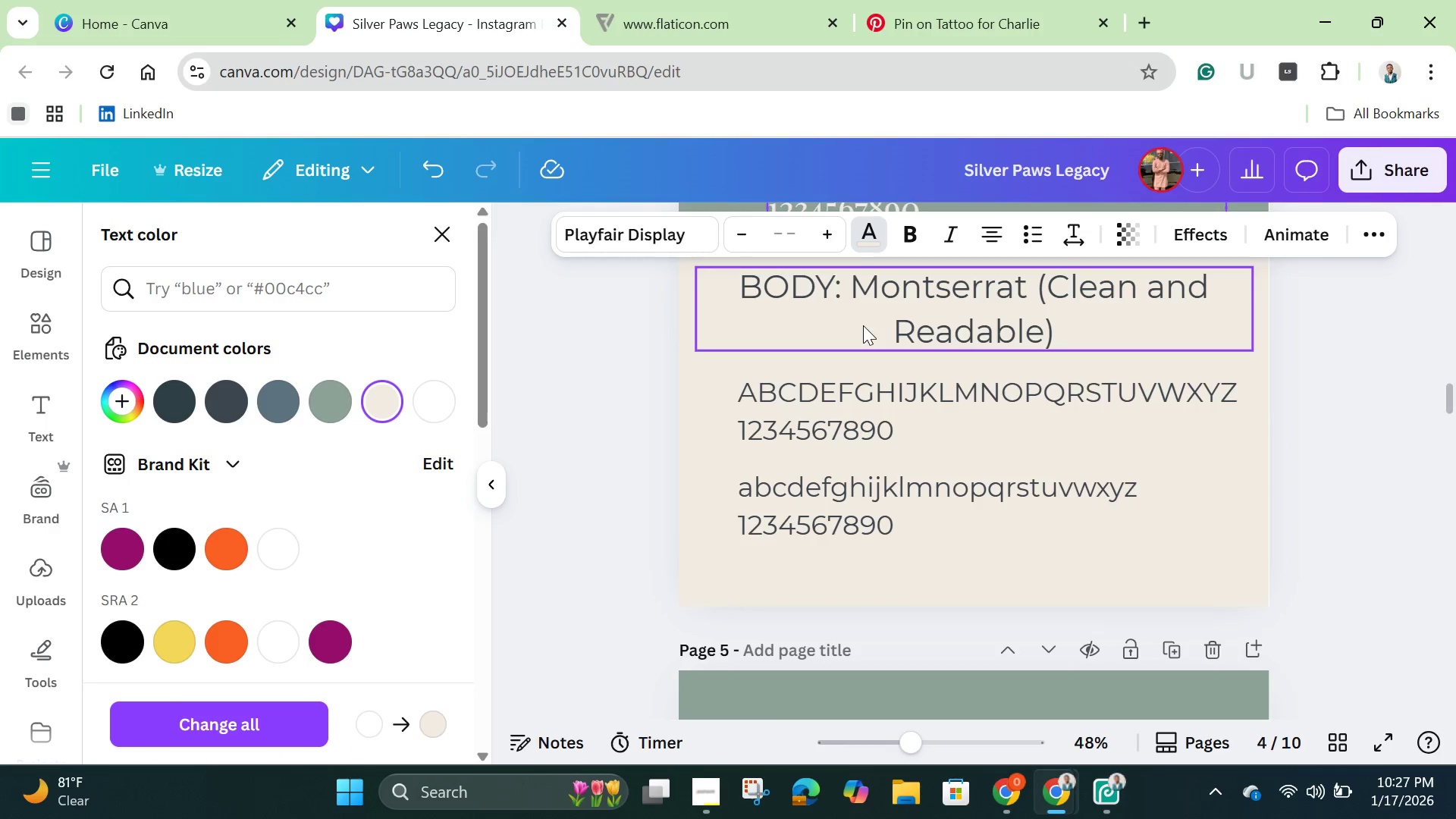 
left_click([867, 319])
 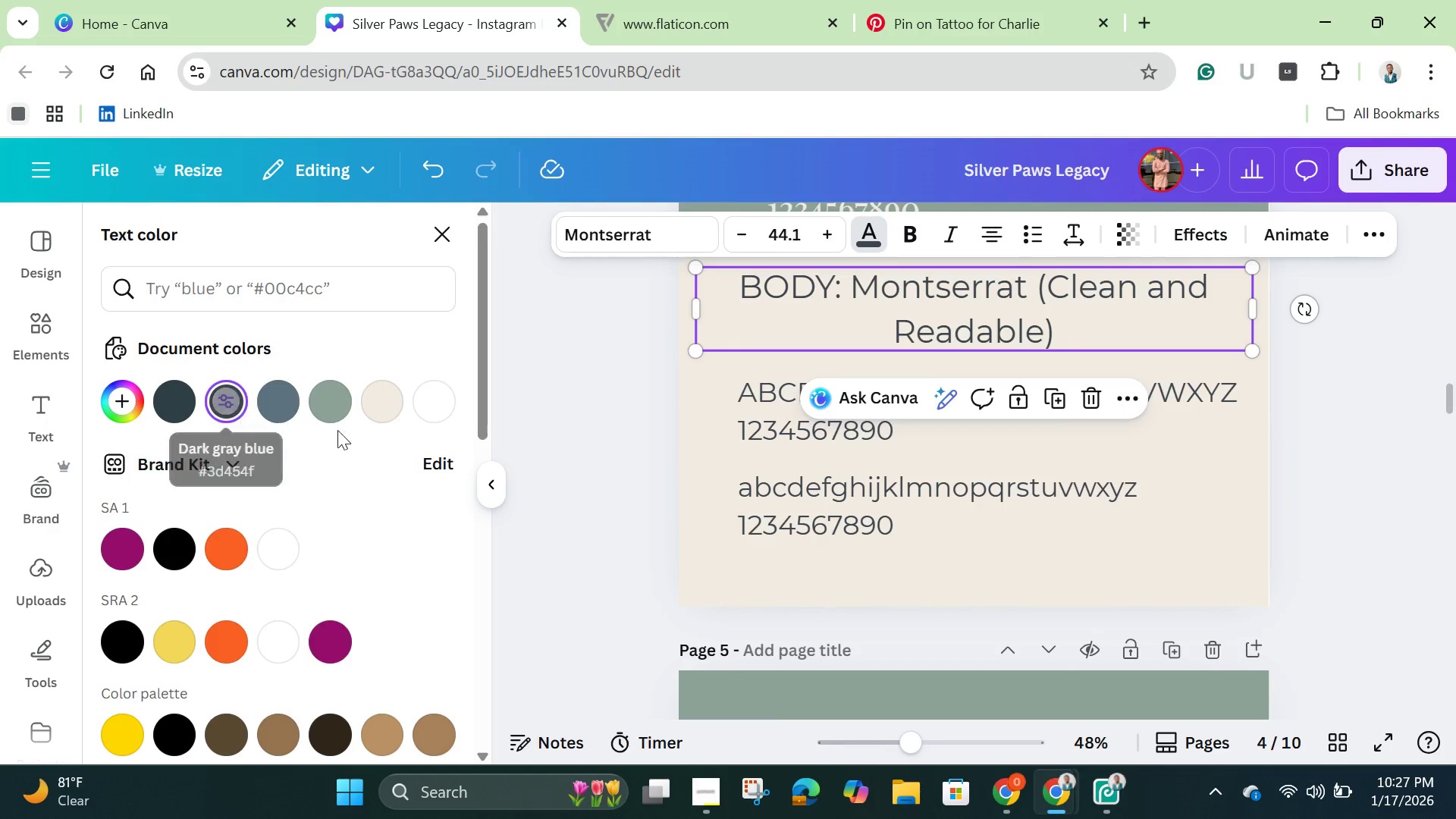 
scroll: coordinate [999, 541], scroll_direction: down, amount: 3.0
 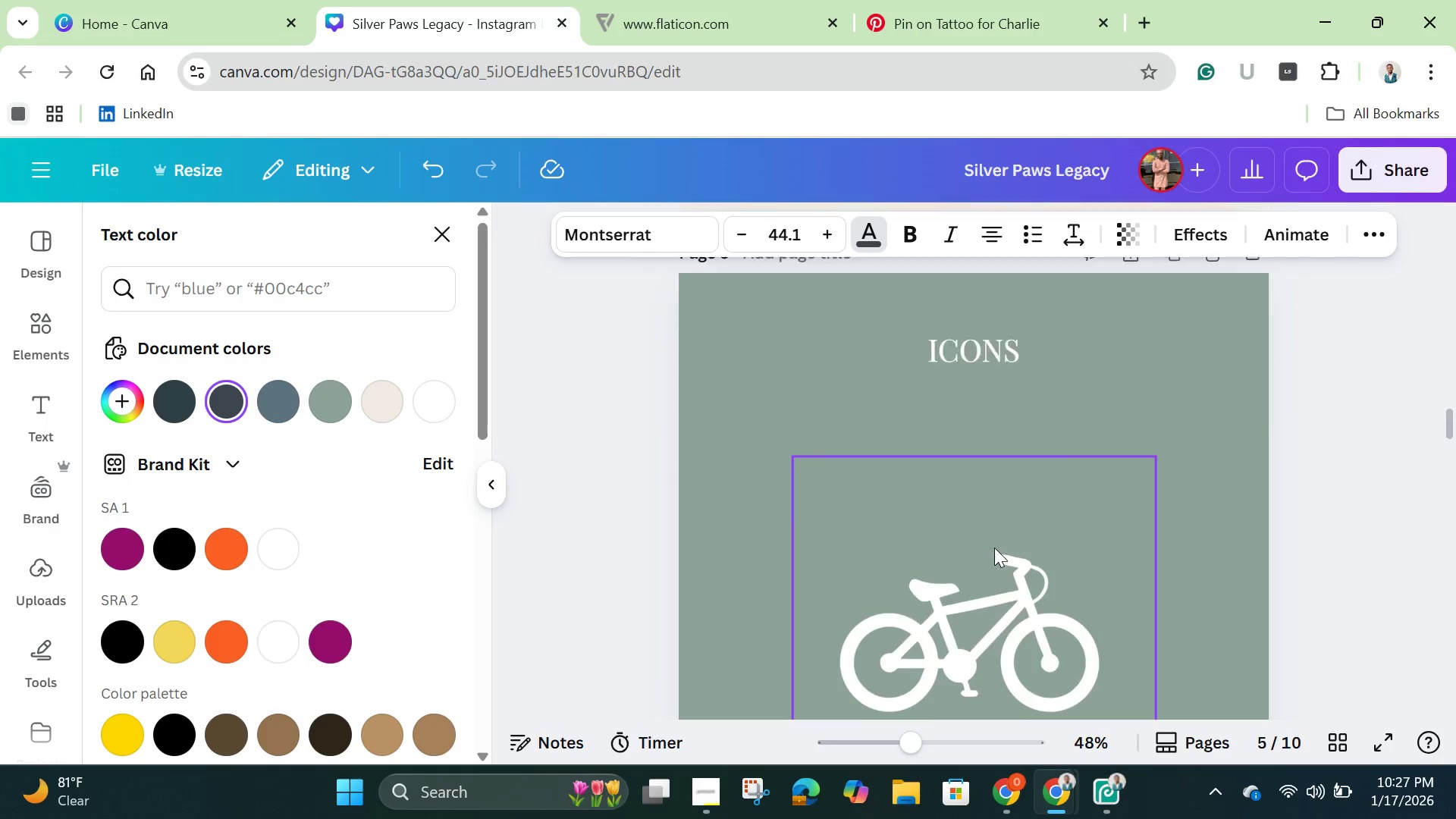 
scroll: coordinate [994, 548], scroll_direction: up, amount: 2.0
 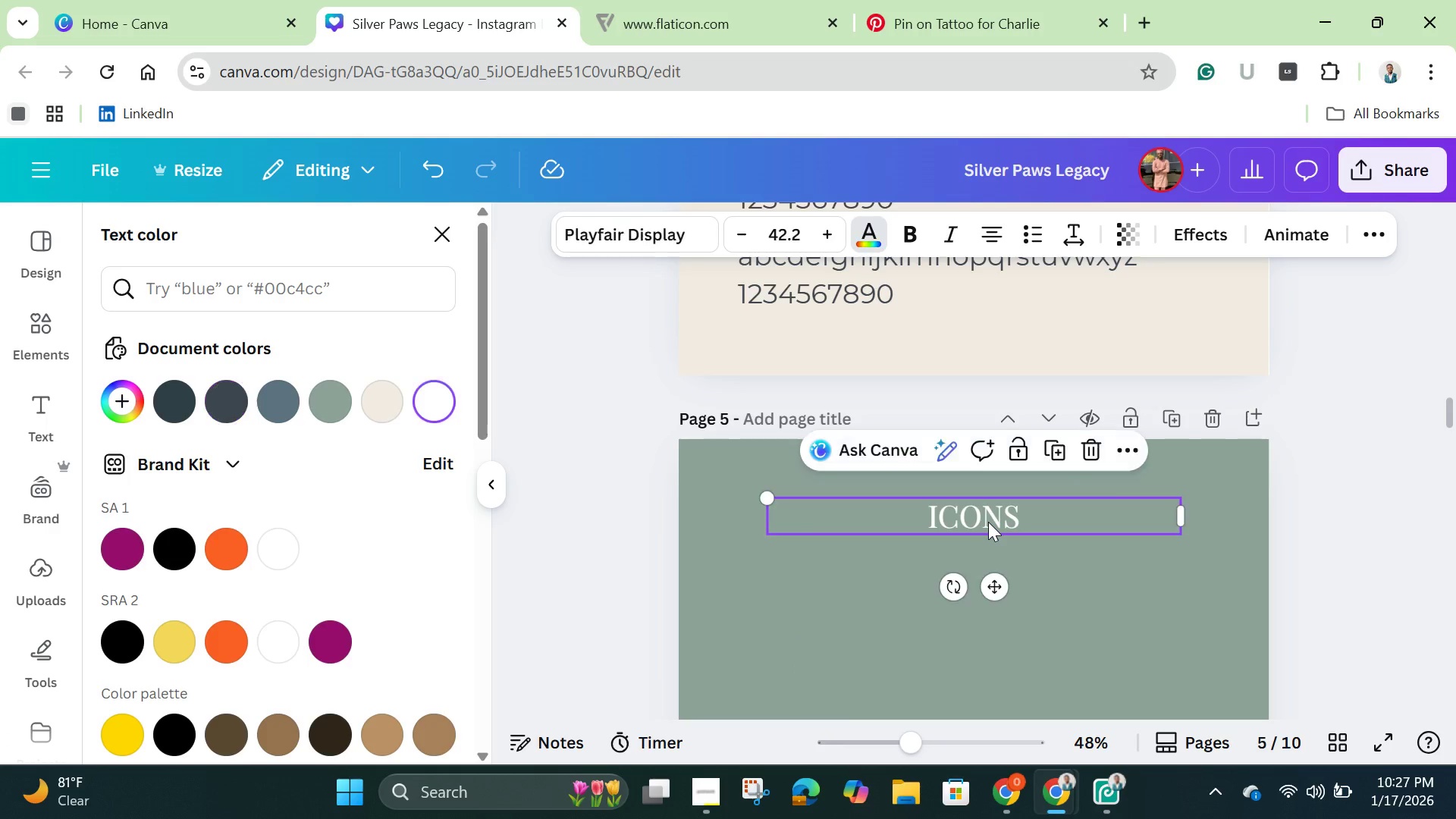 
left_click([988, 522])
 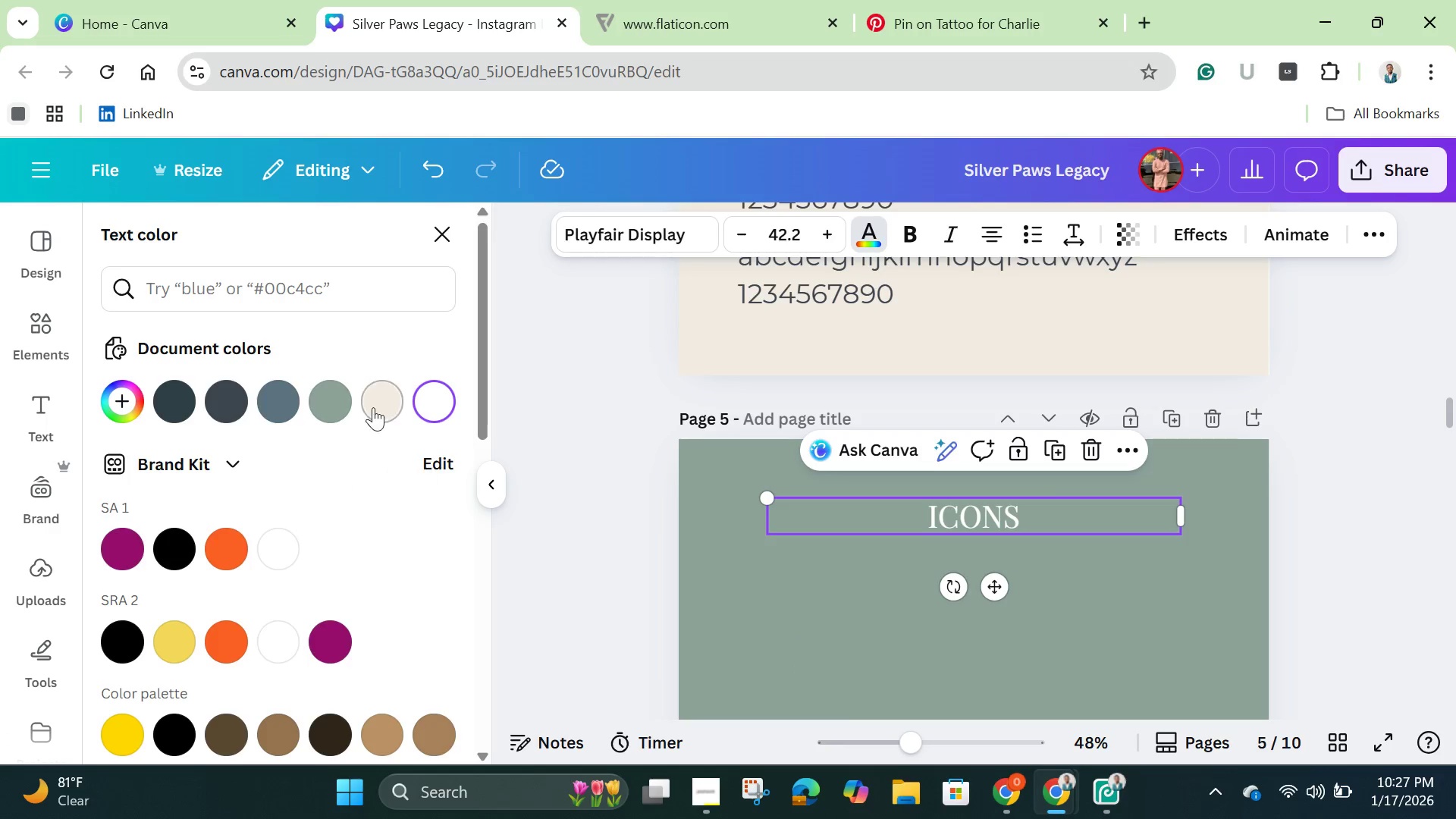 
left_click([391, 401])
 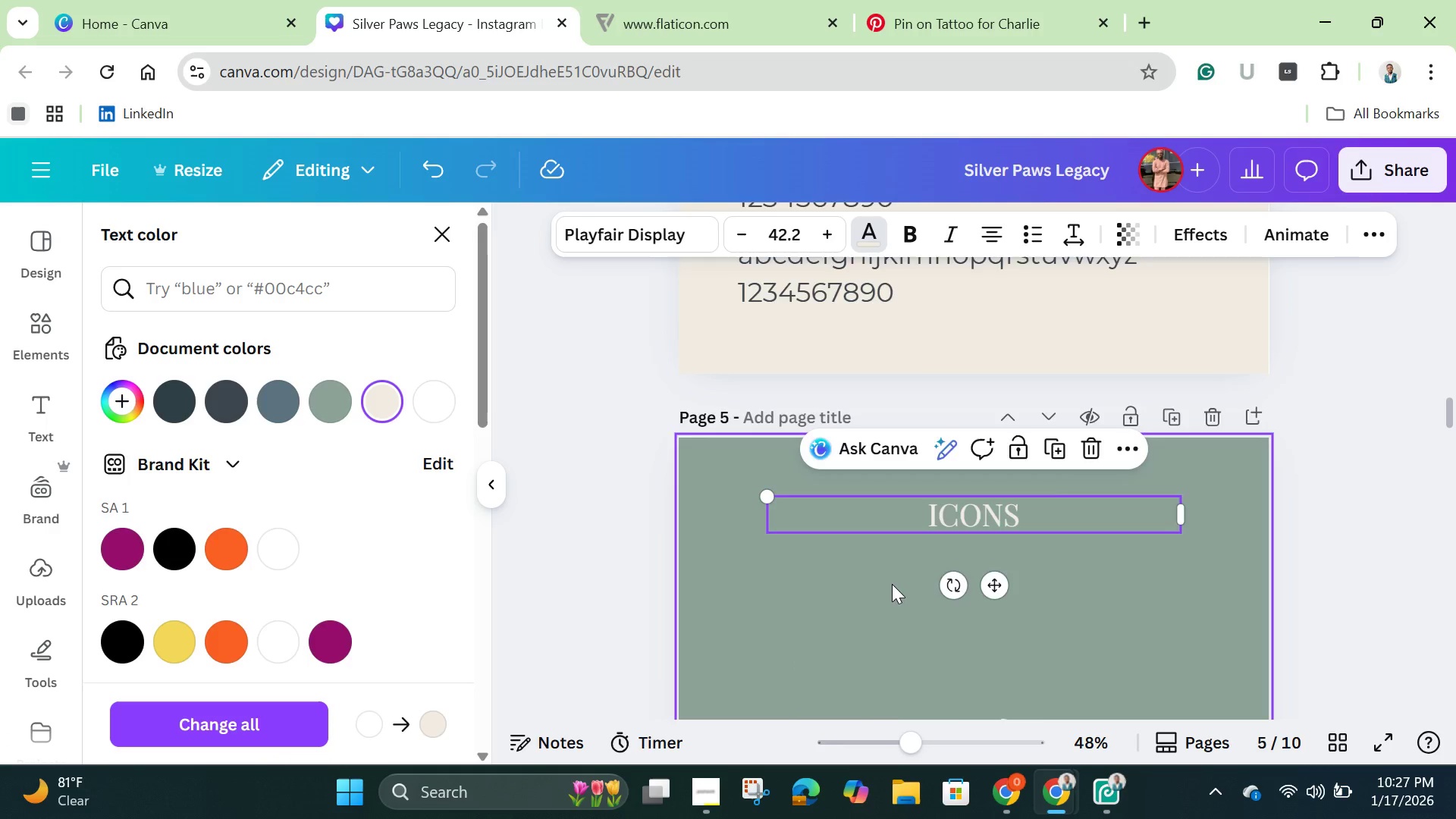 
scroll: coordinate [892, 582], scroll_direction: down, amount: 7.0
 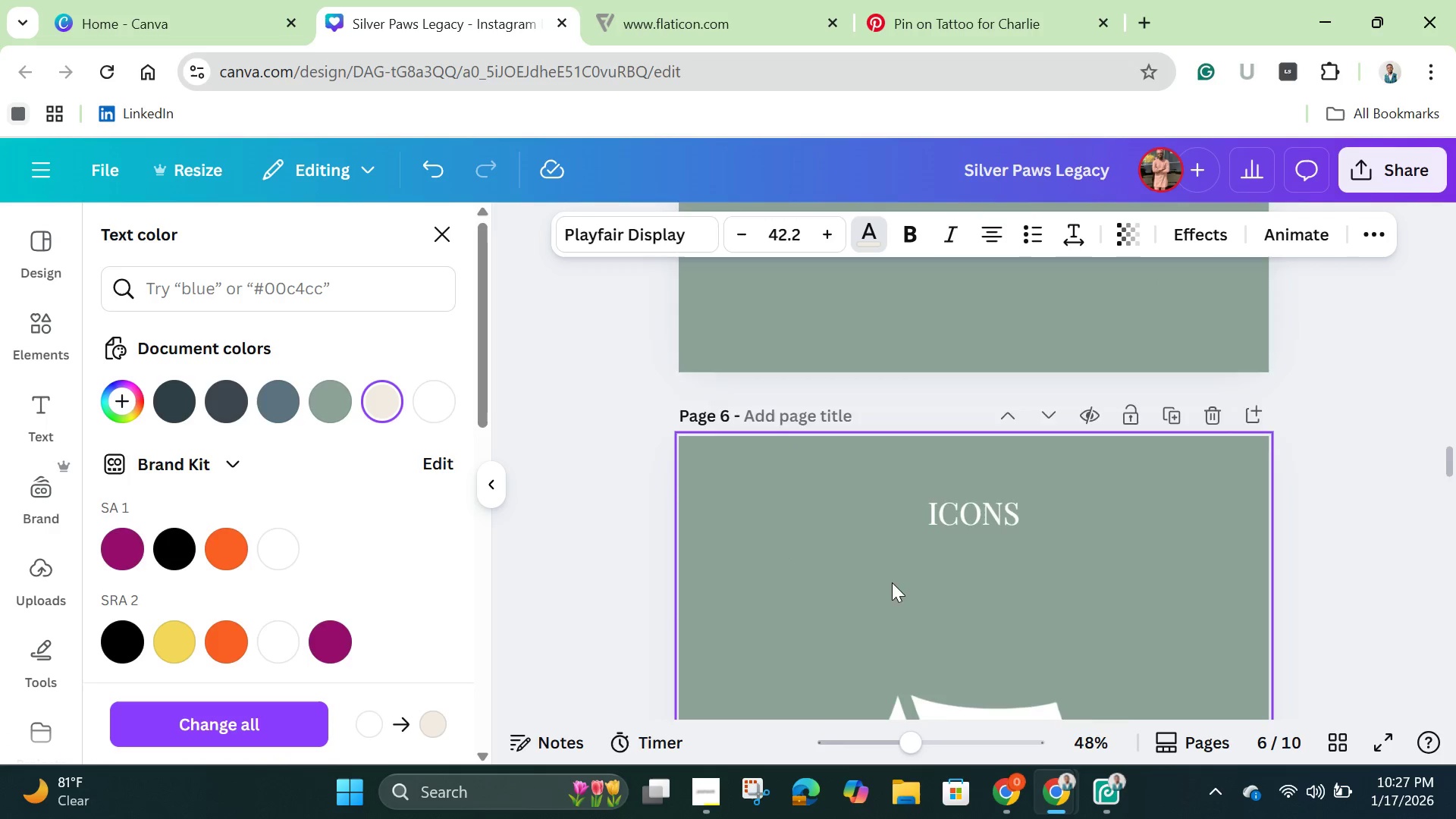 
scroll: coordinate [892, 582], scroll_direction: up, amount: 3.0
 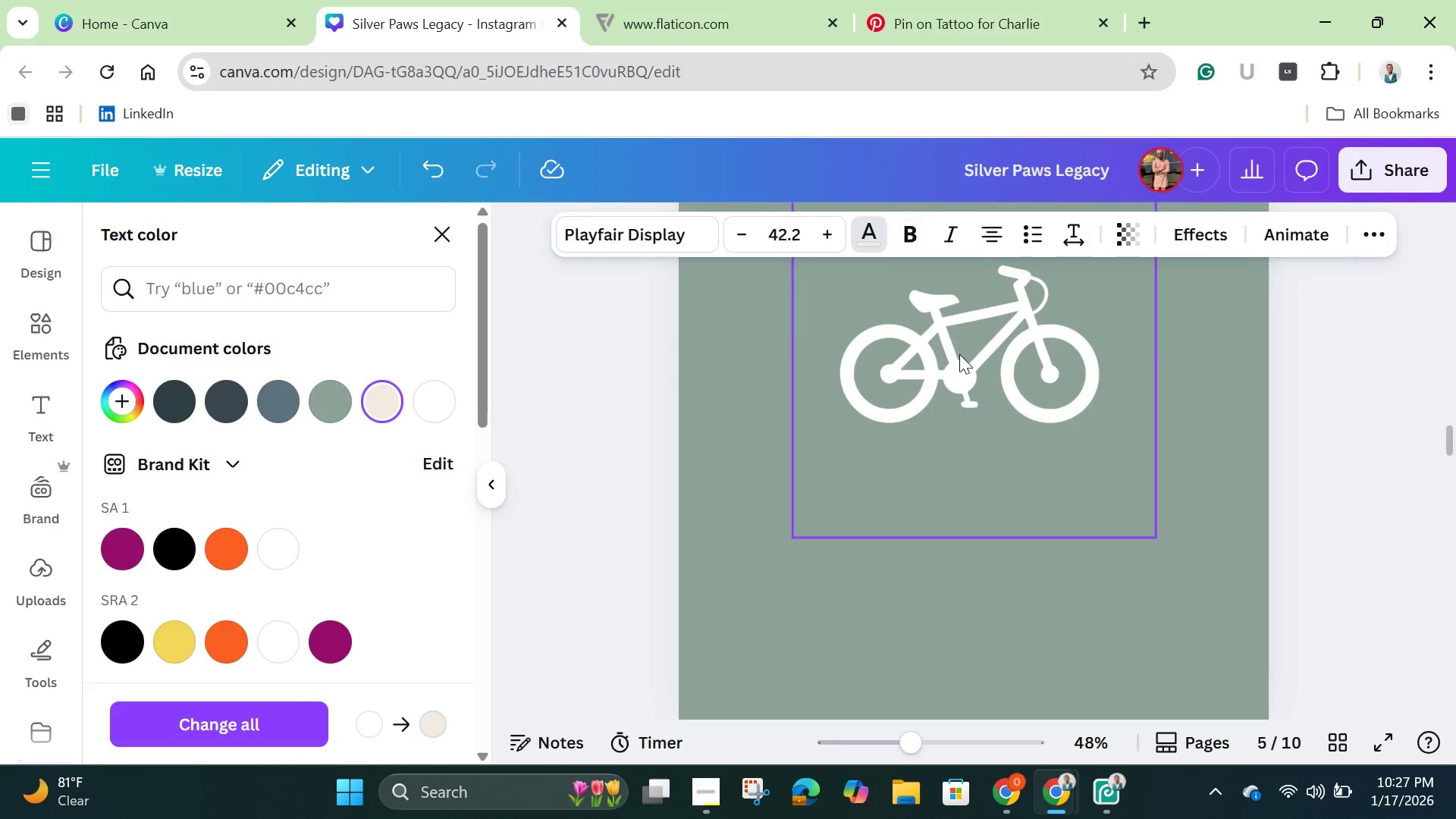 
left_click([959, 354])
 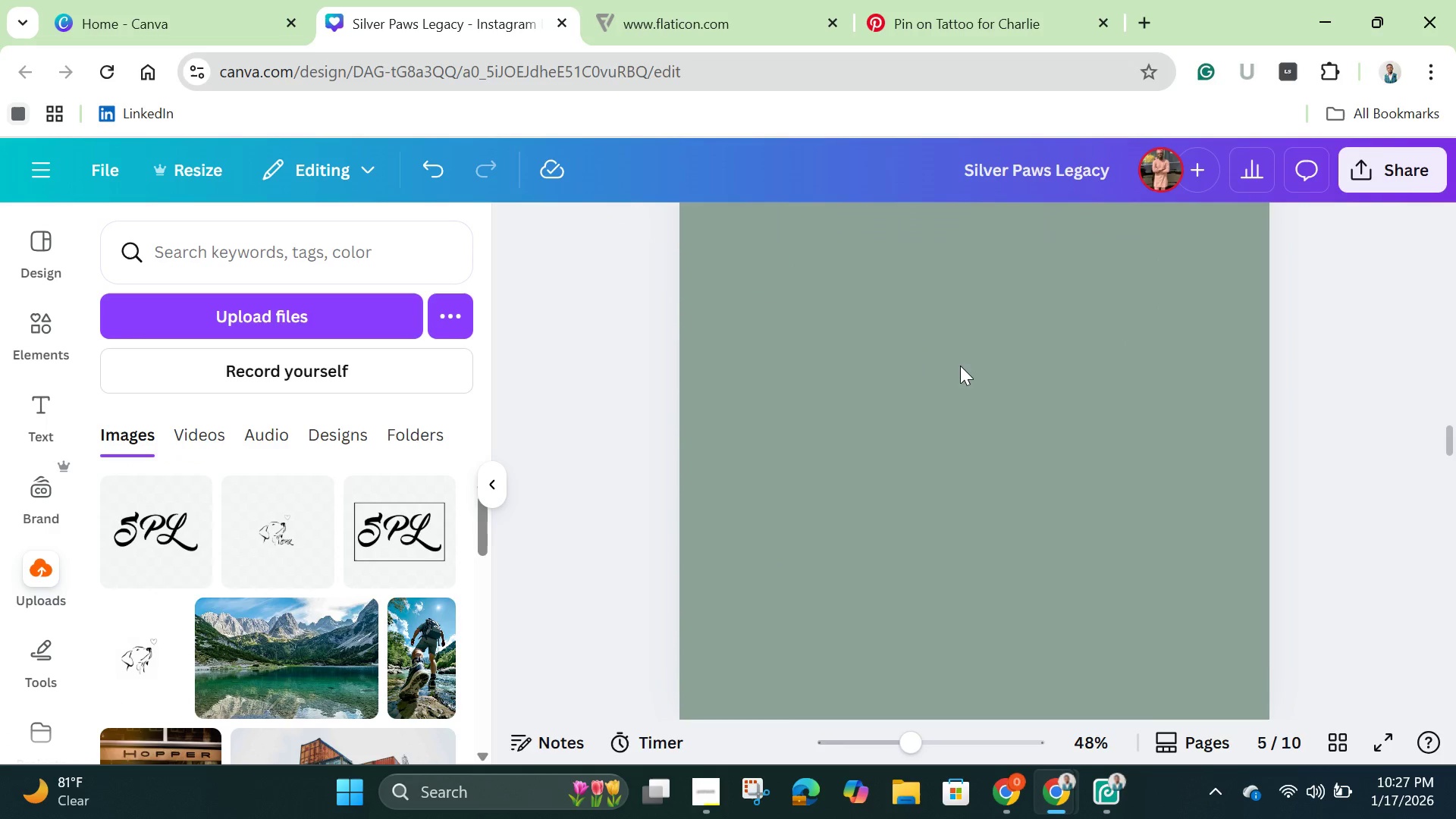 
key(Backspace)
 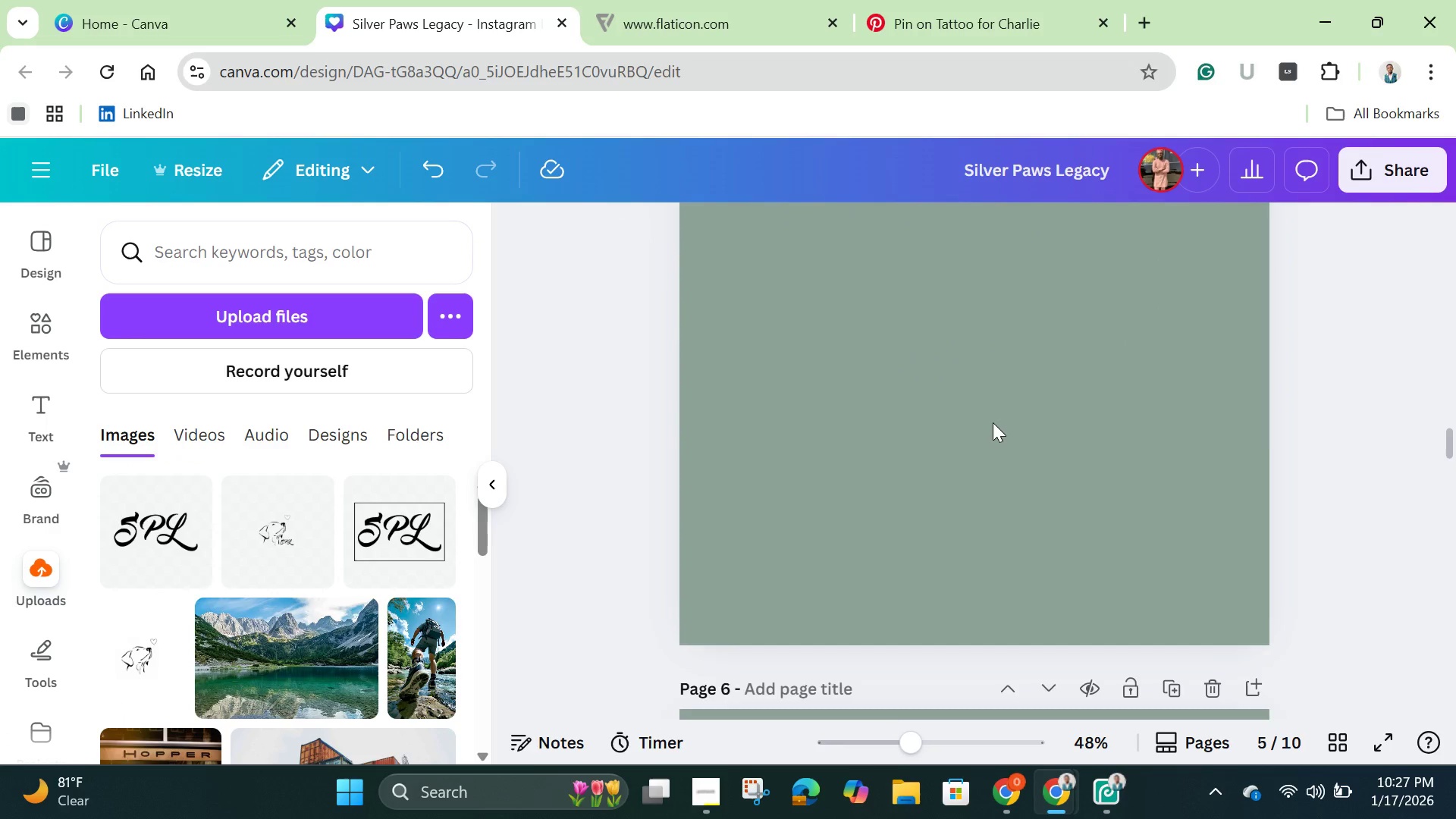 
scroll: coordinate [996, 447], scroll_direction: down, amount: 6.0
 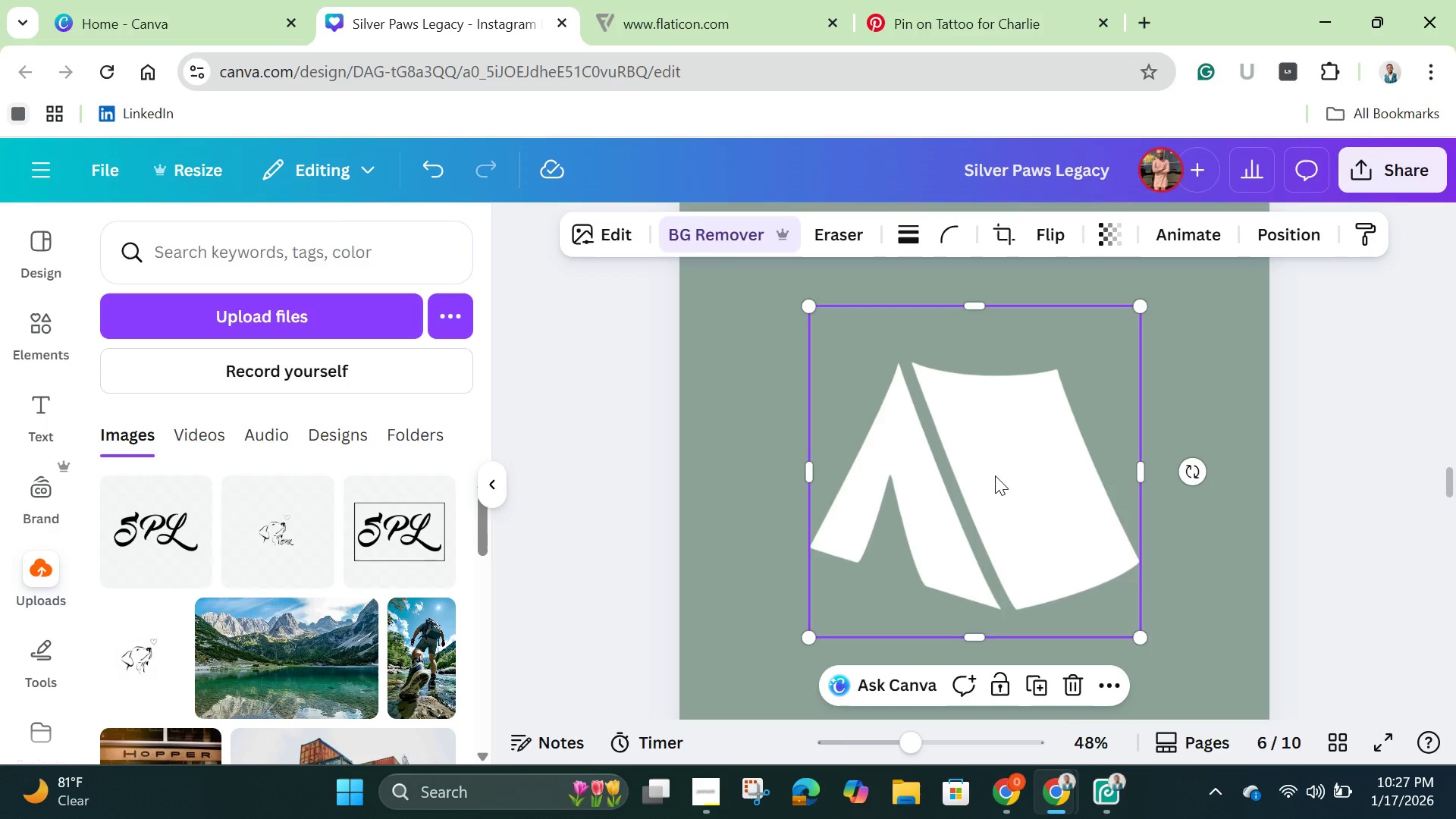 
left_click([995, 475])
 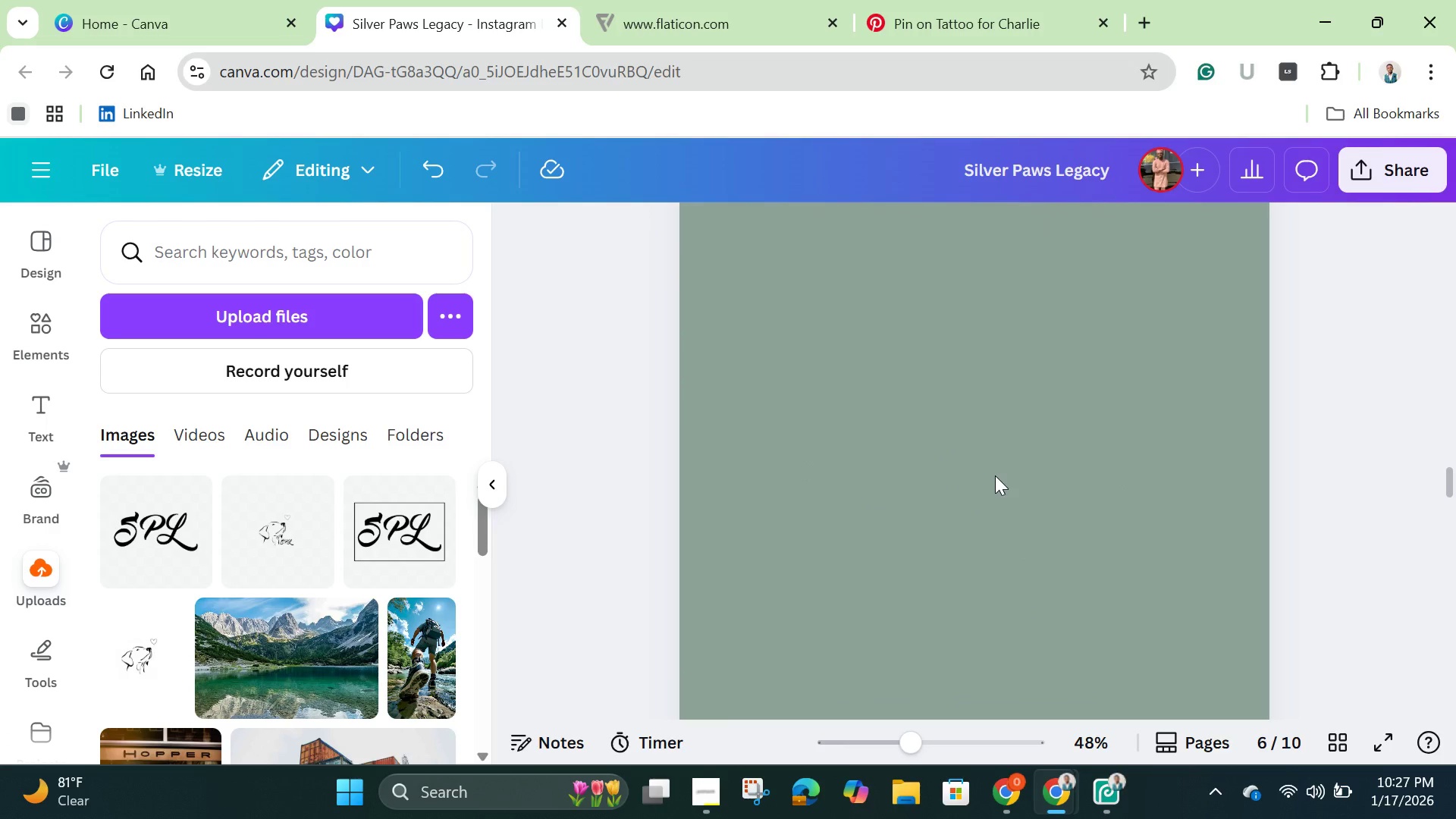 
key(Backspace)
 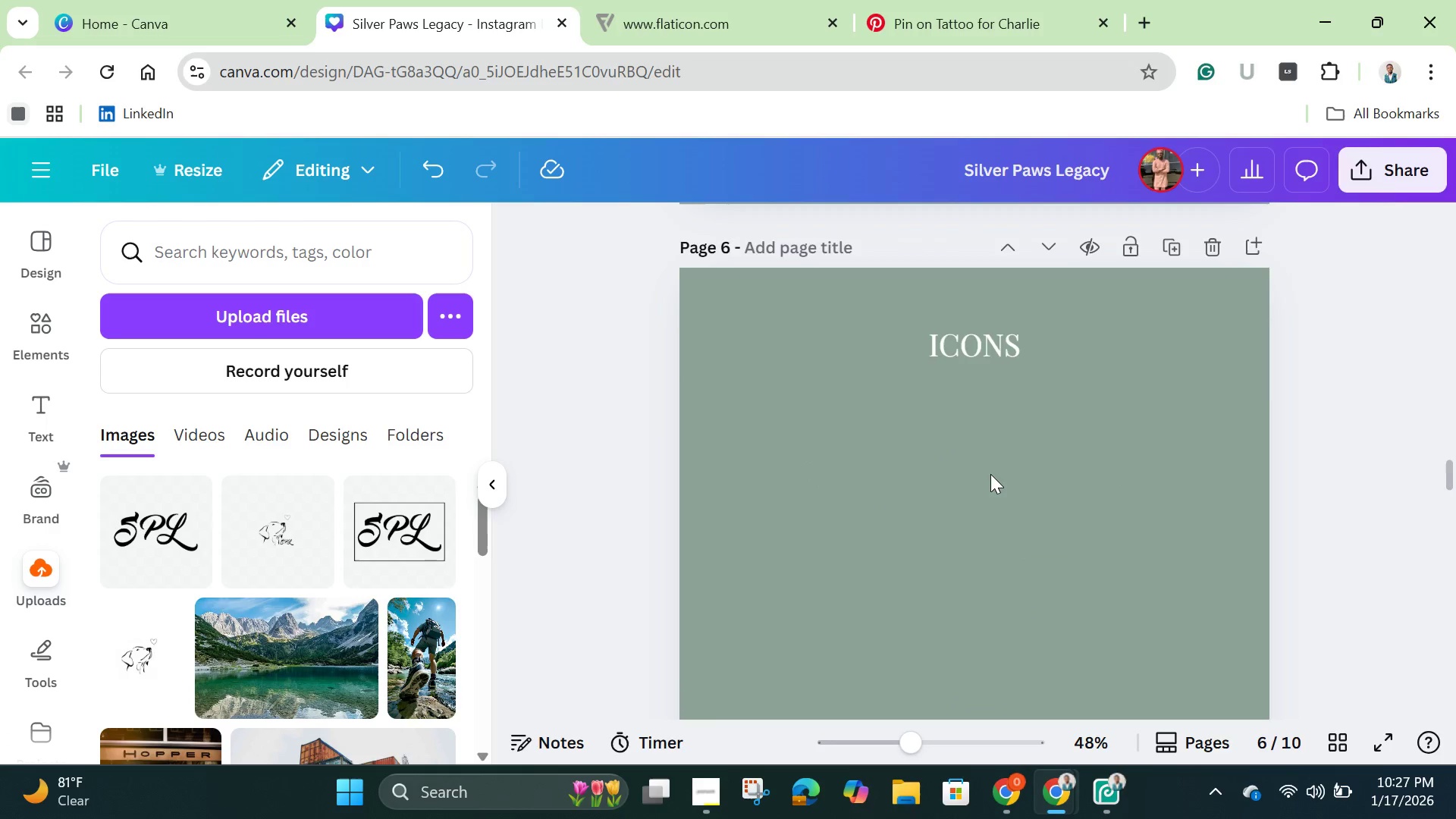 
scroll: coordinate [990, 474], scroll_direction: up, amount: 4.0
 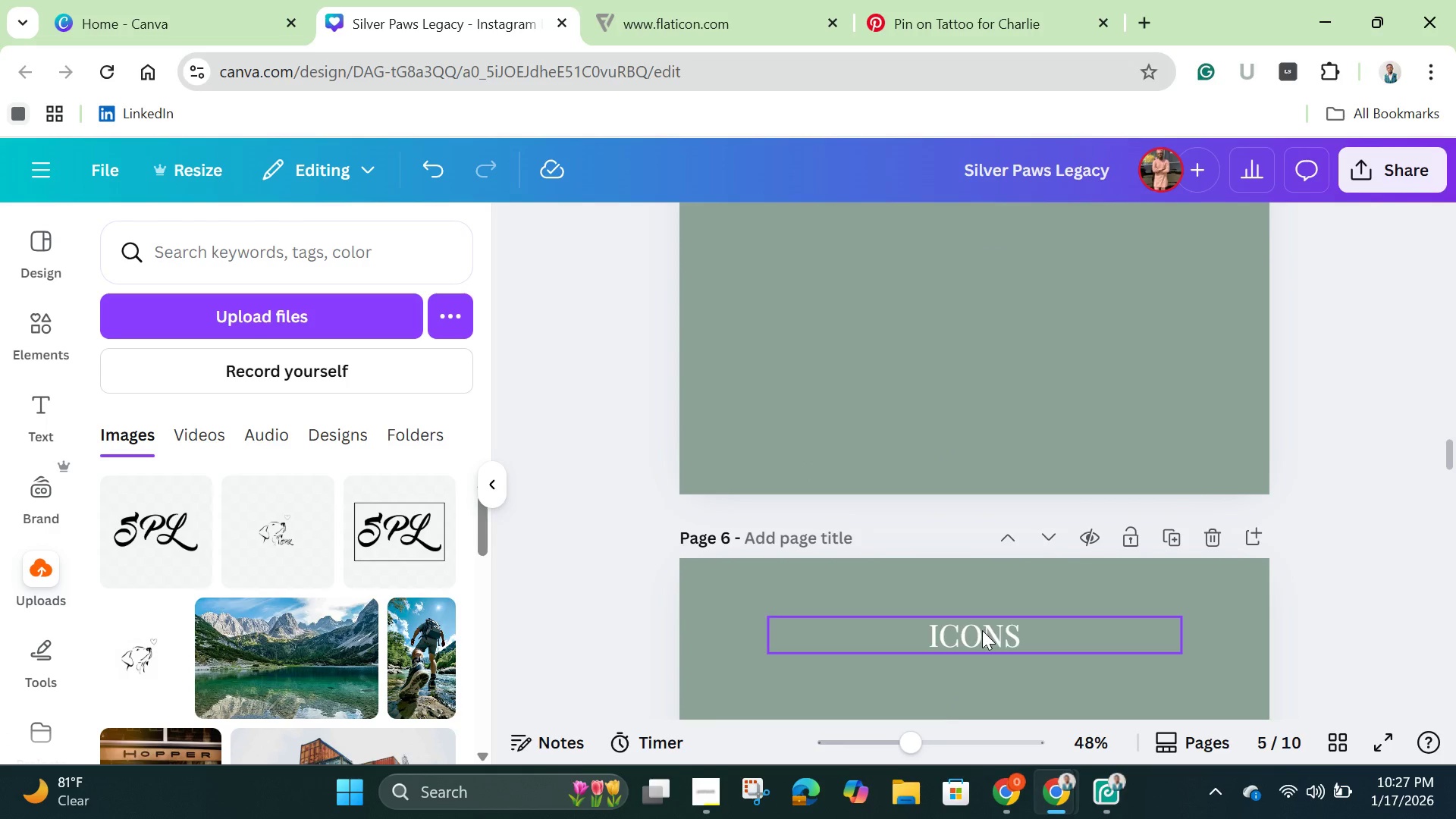 
left_click([982, 630])
 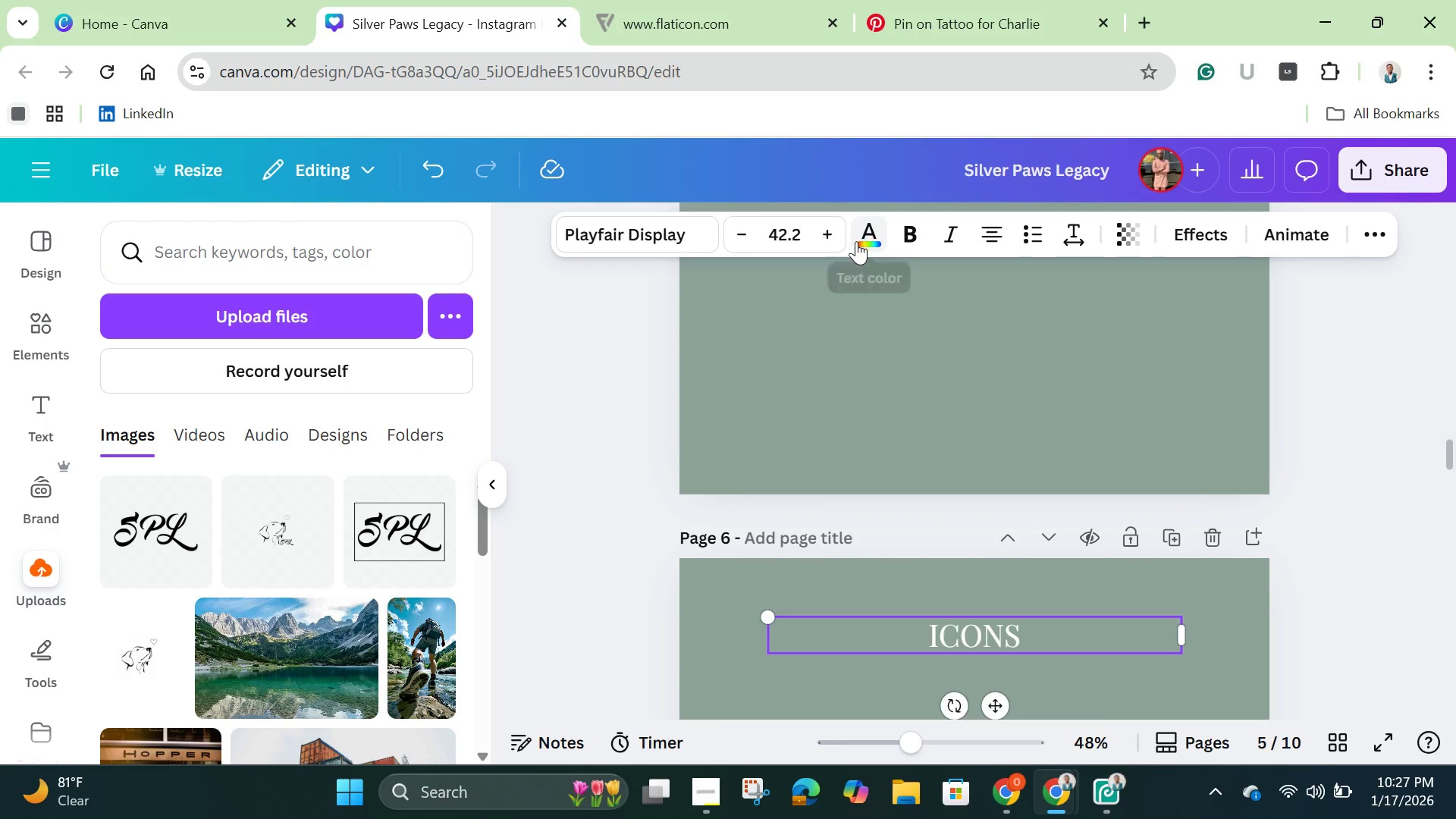 
left_click([870, 241])
 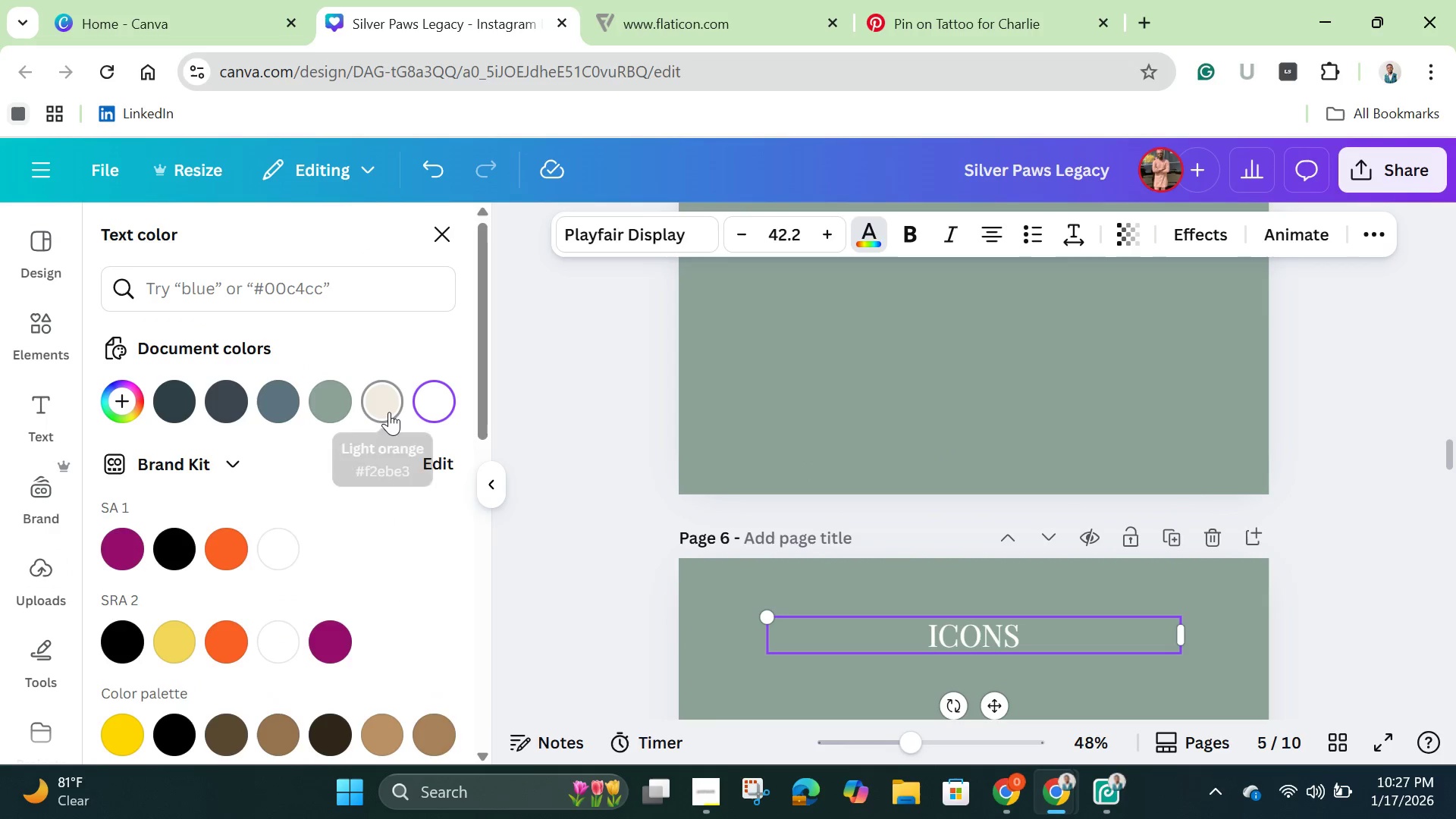 
left_click([389, 412])
 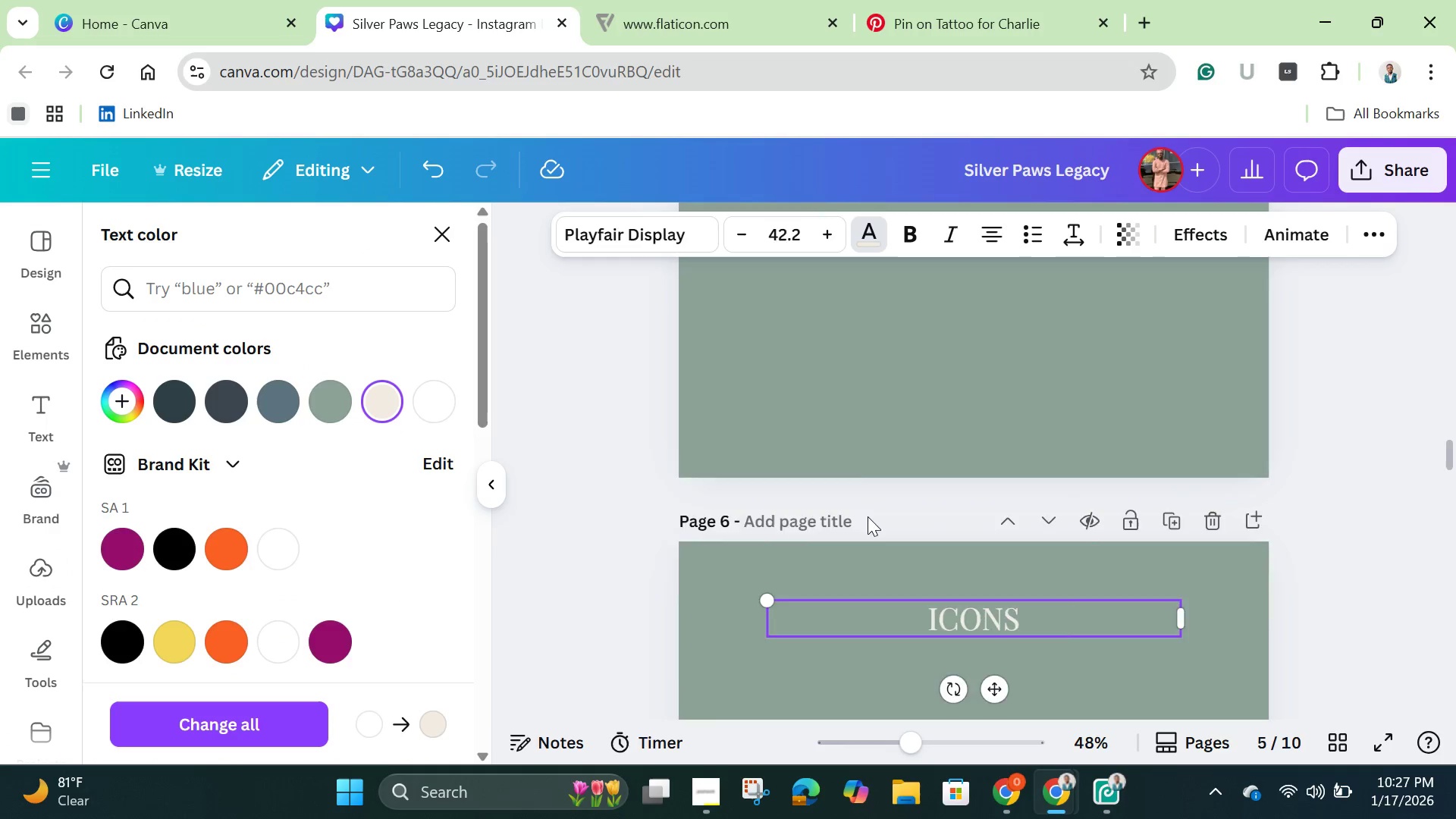 
scroll: coordinate [868, 516], scroll_direction: down, amount: 8.0
 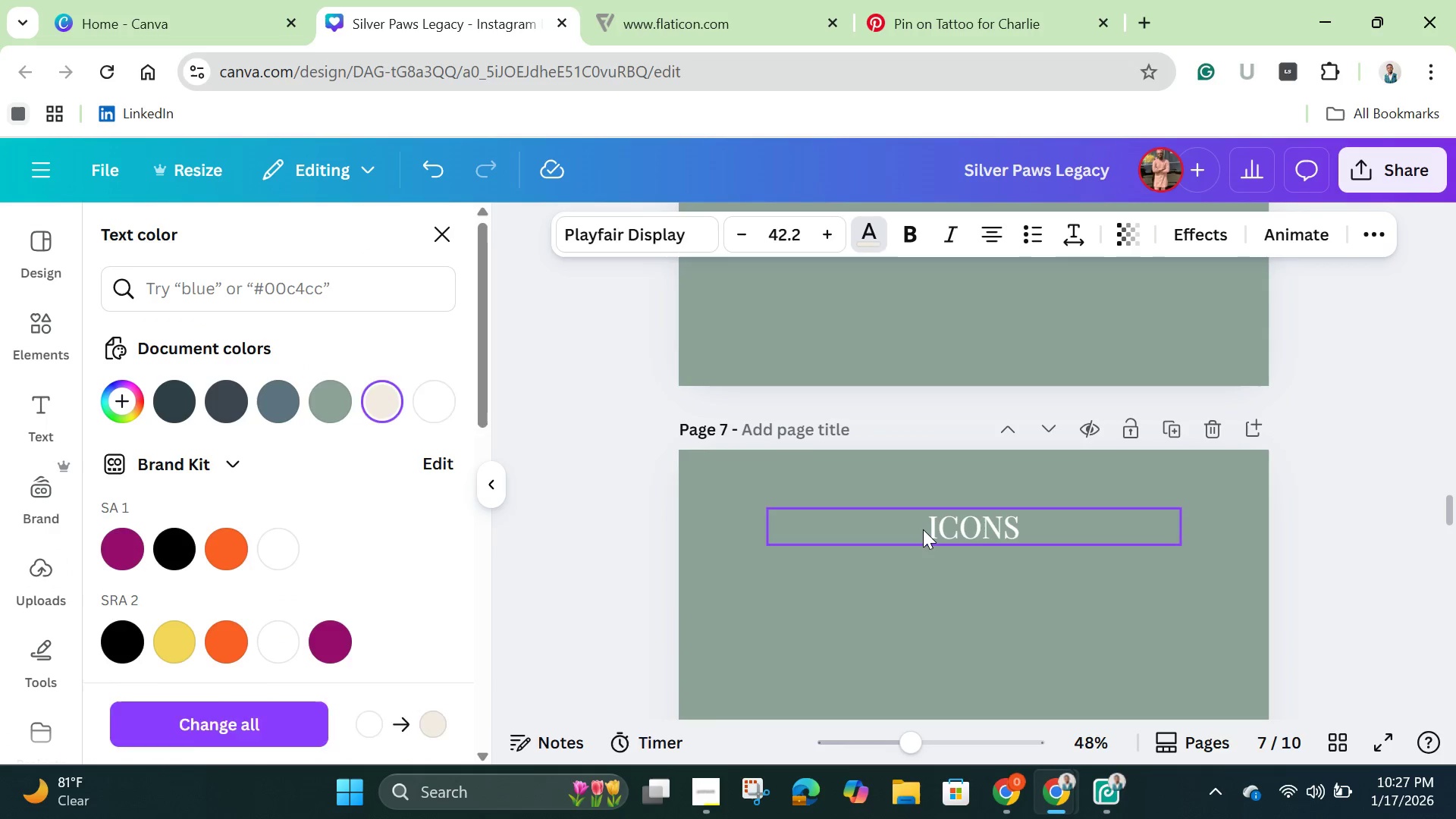 
left_click([923, 529])
 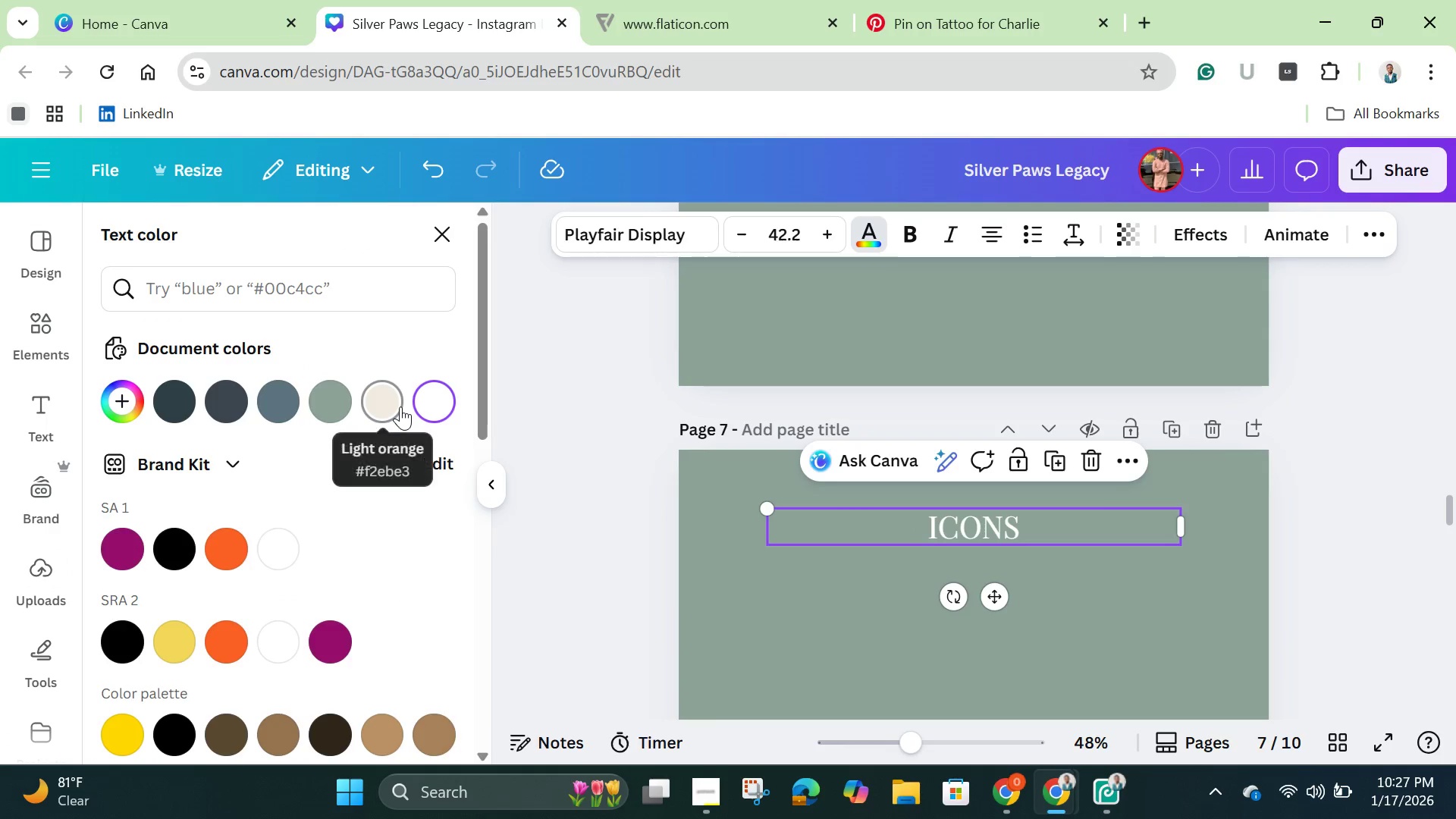 
left_click([400, 406])
 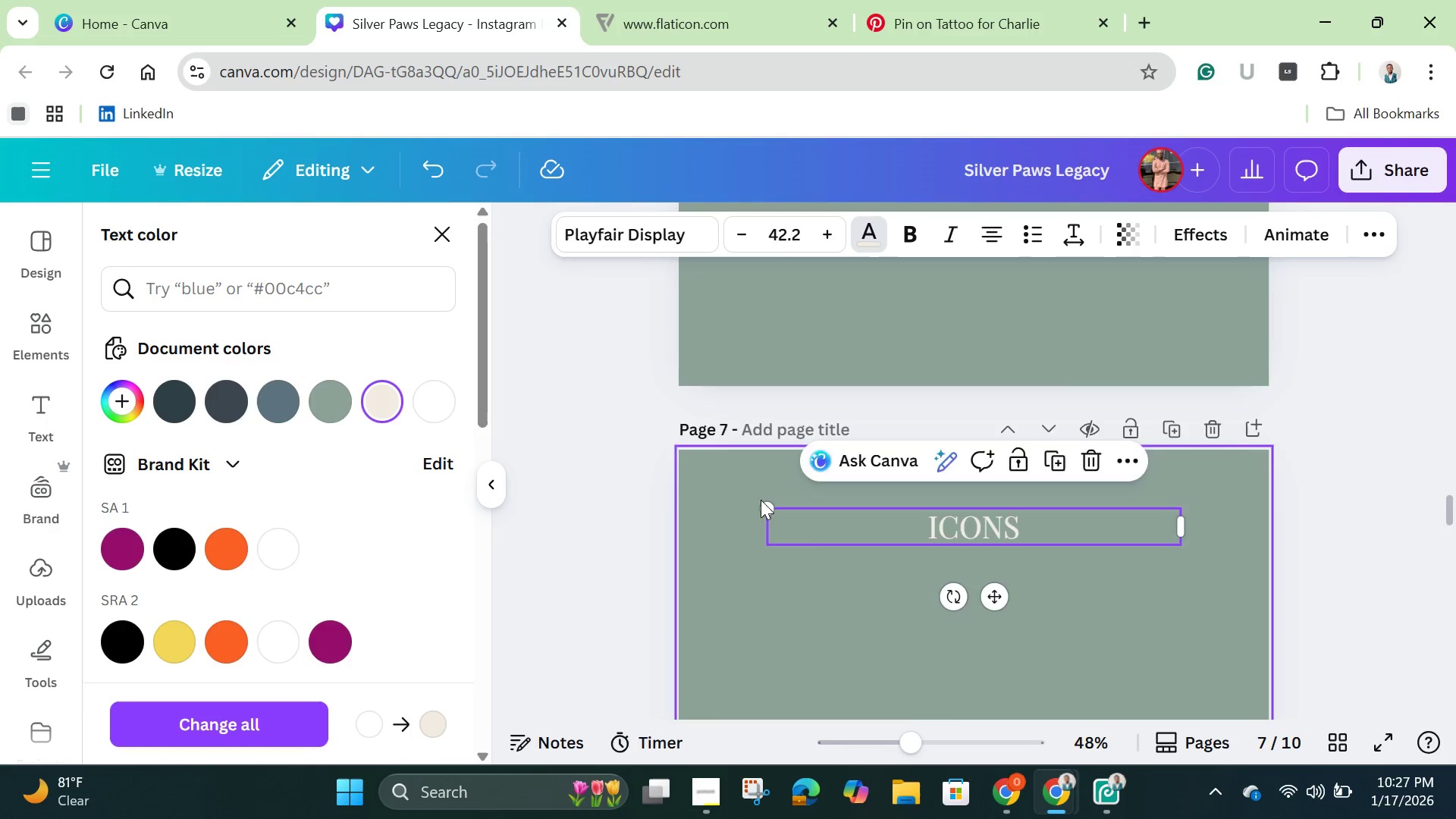 
scroll: coordinate [820, 526], scroll_direction: down, amount: 4.0
 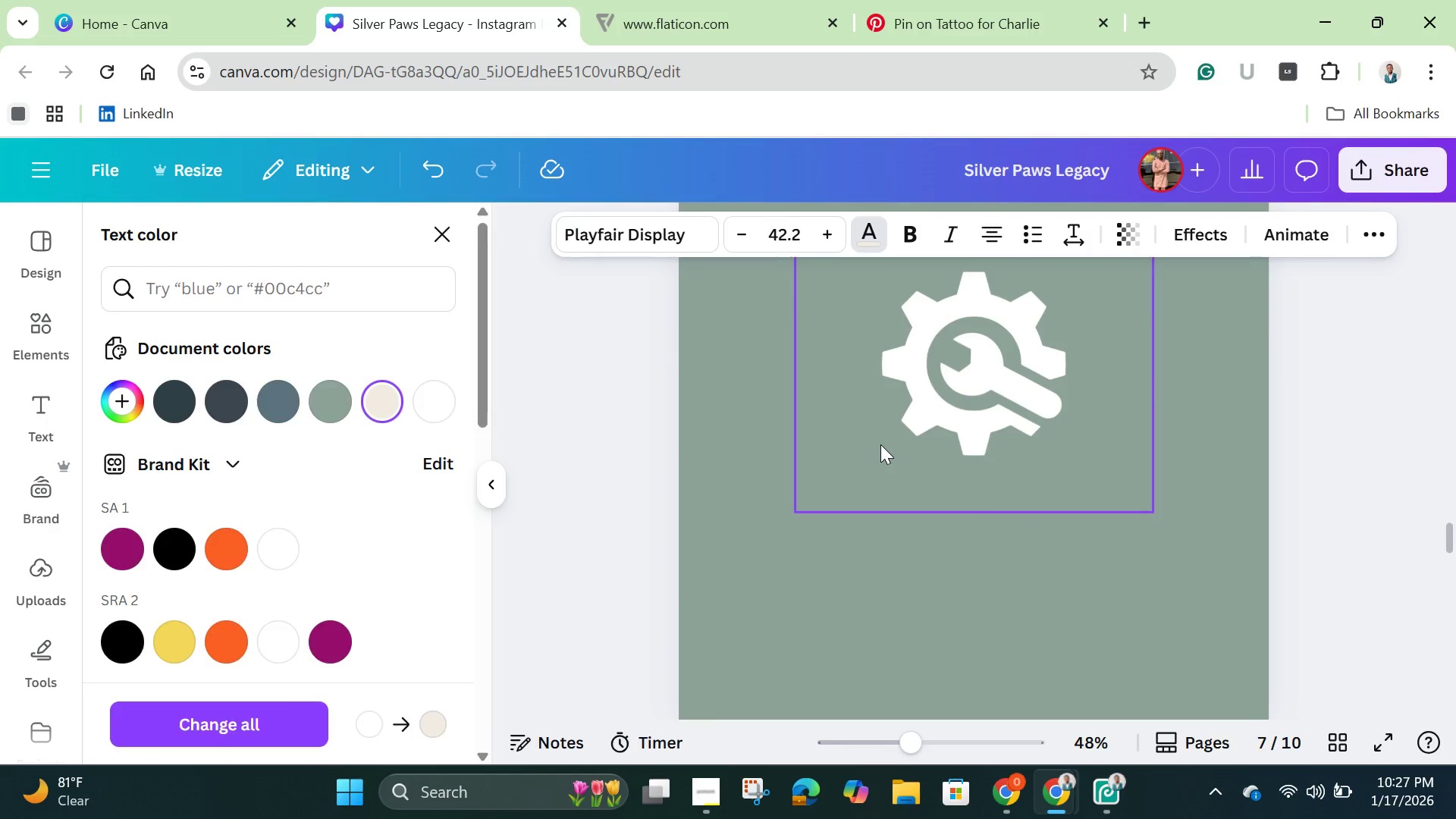 
left_click([880, 444])
 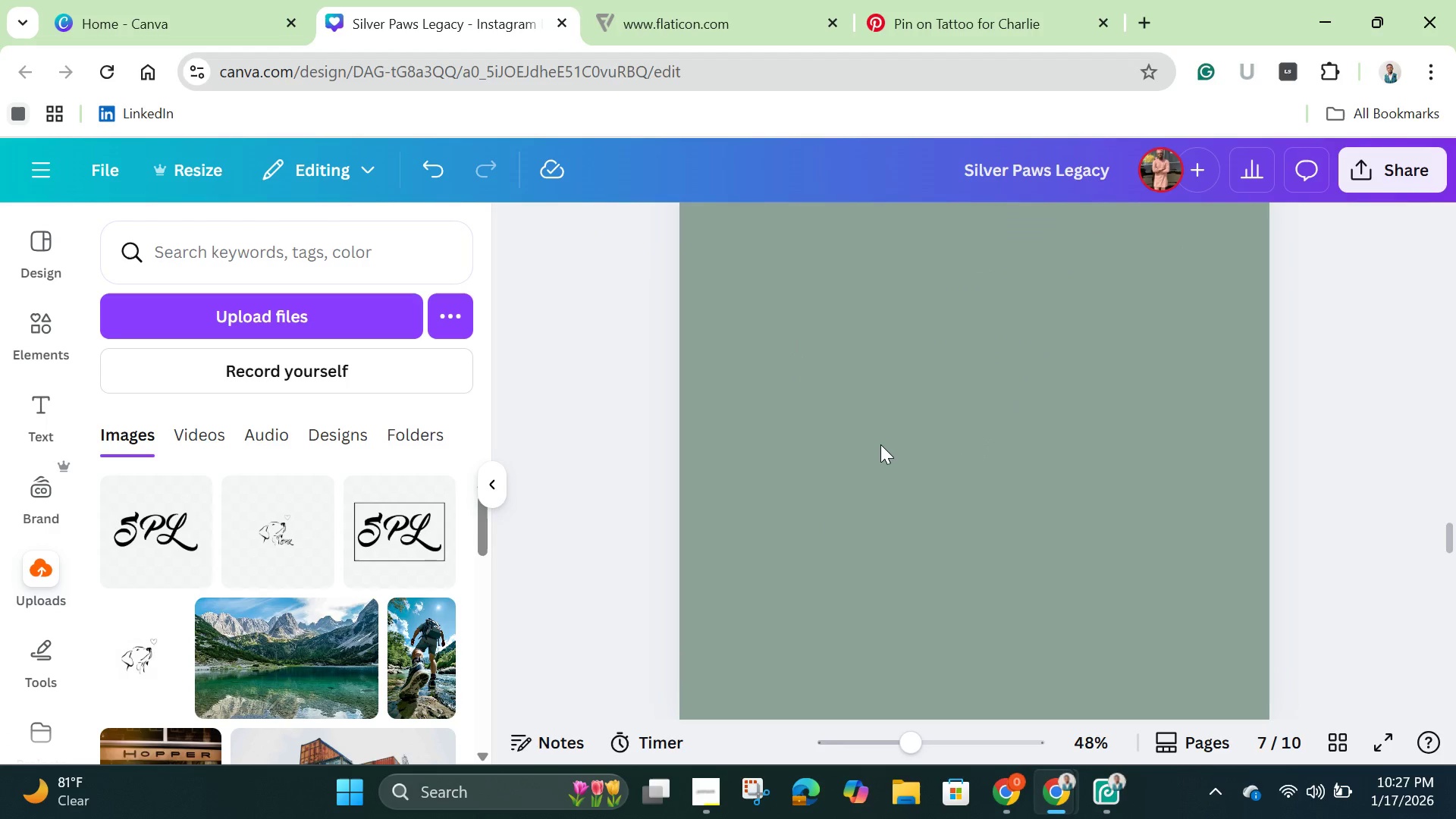 
key(Backspace)
 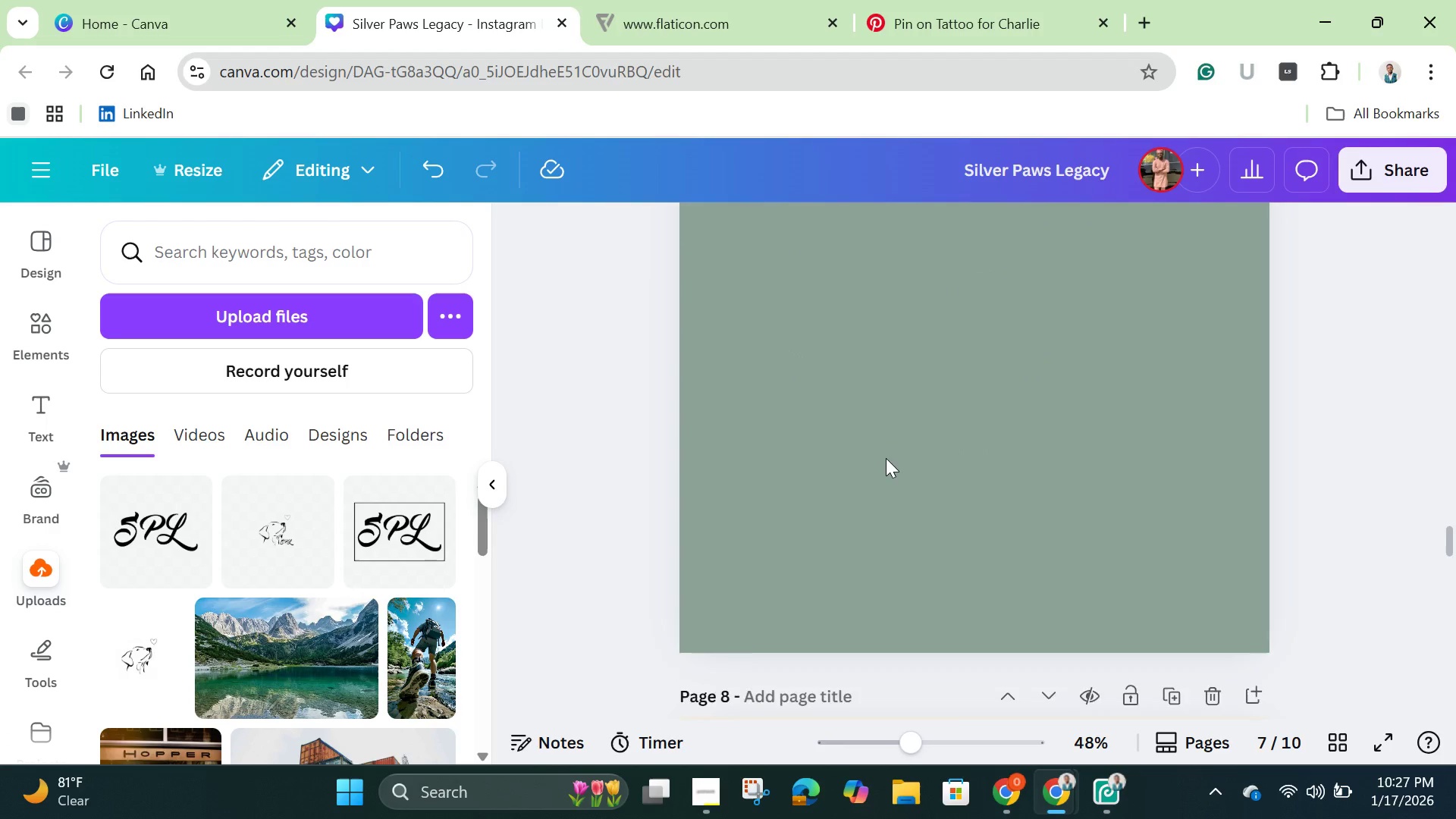 
scroll: coordinate [890, 467], scroll_direction: down, amount: 4.0
 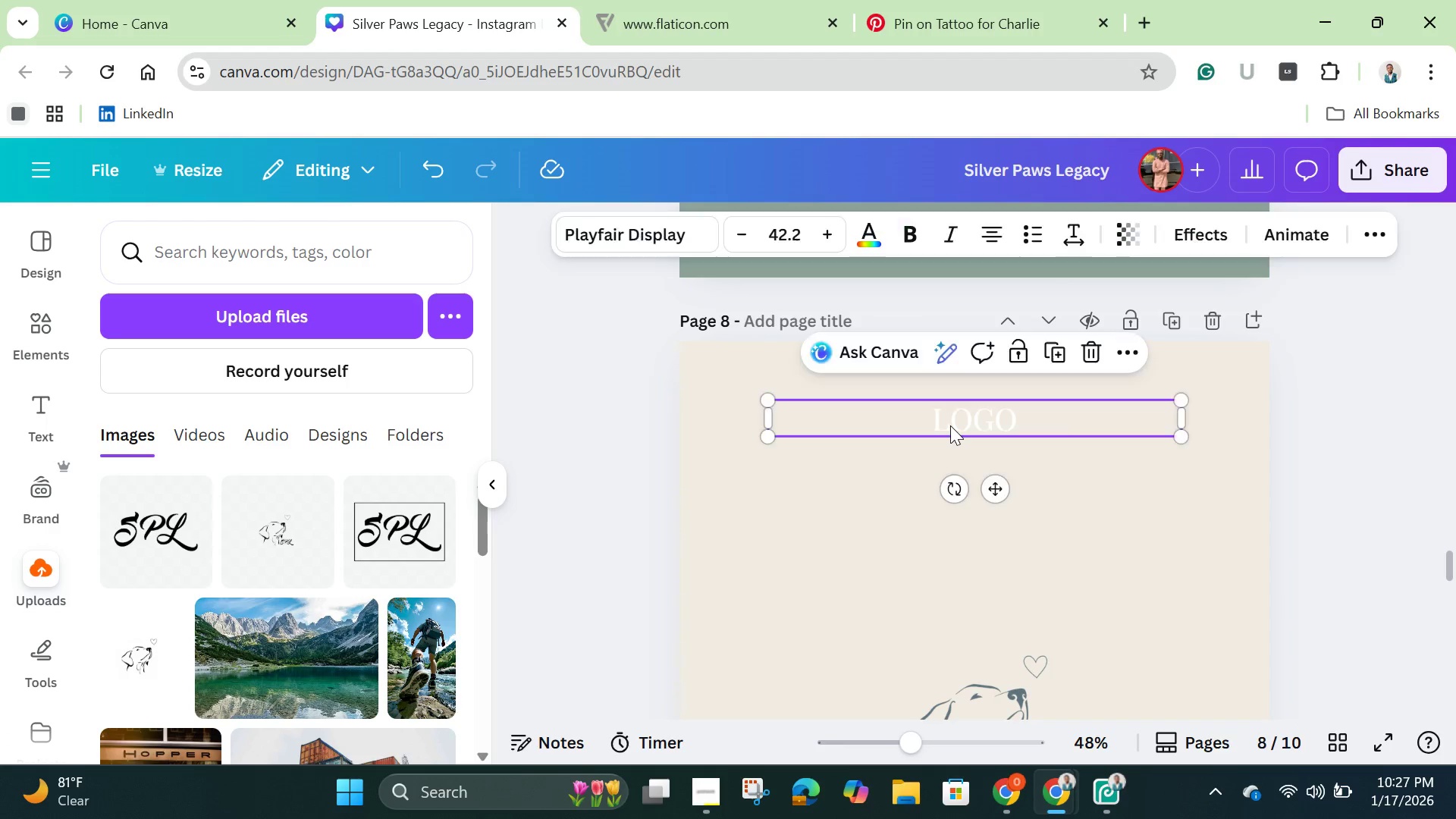 
left_click([950, 425])
 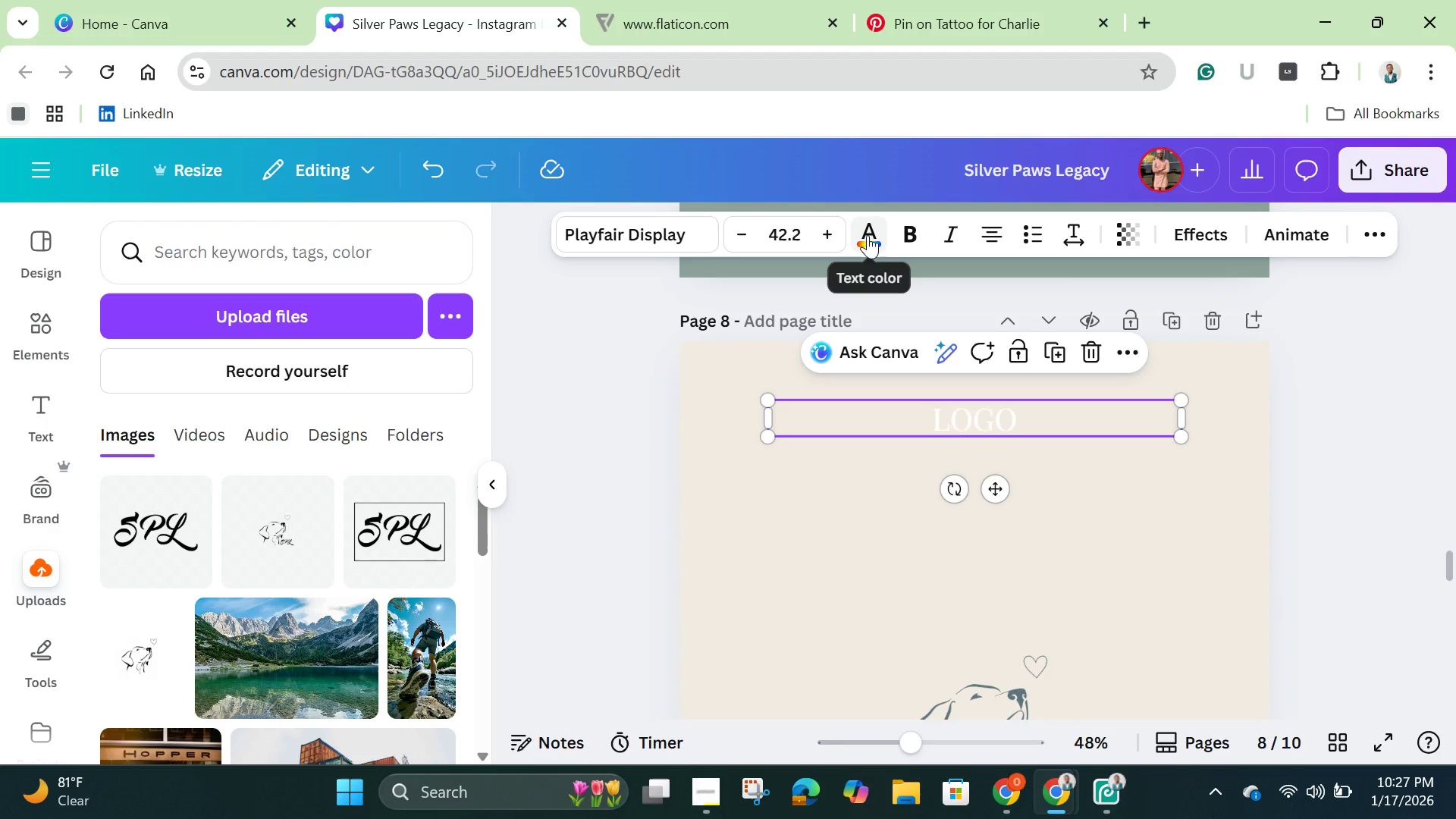 
left_click([868, 235])
 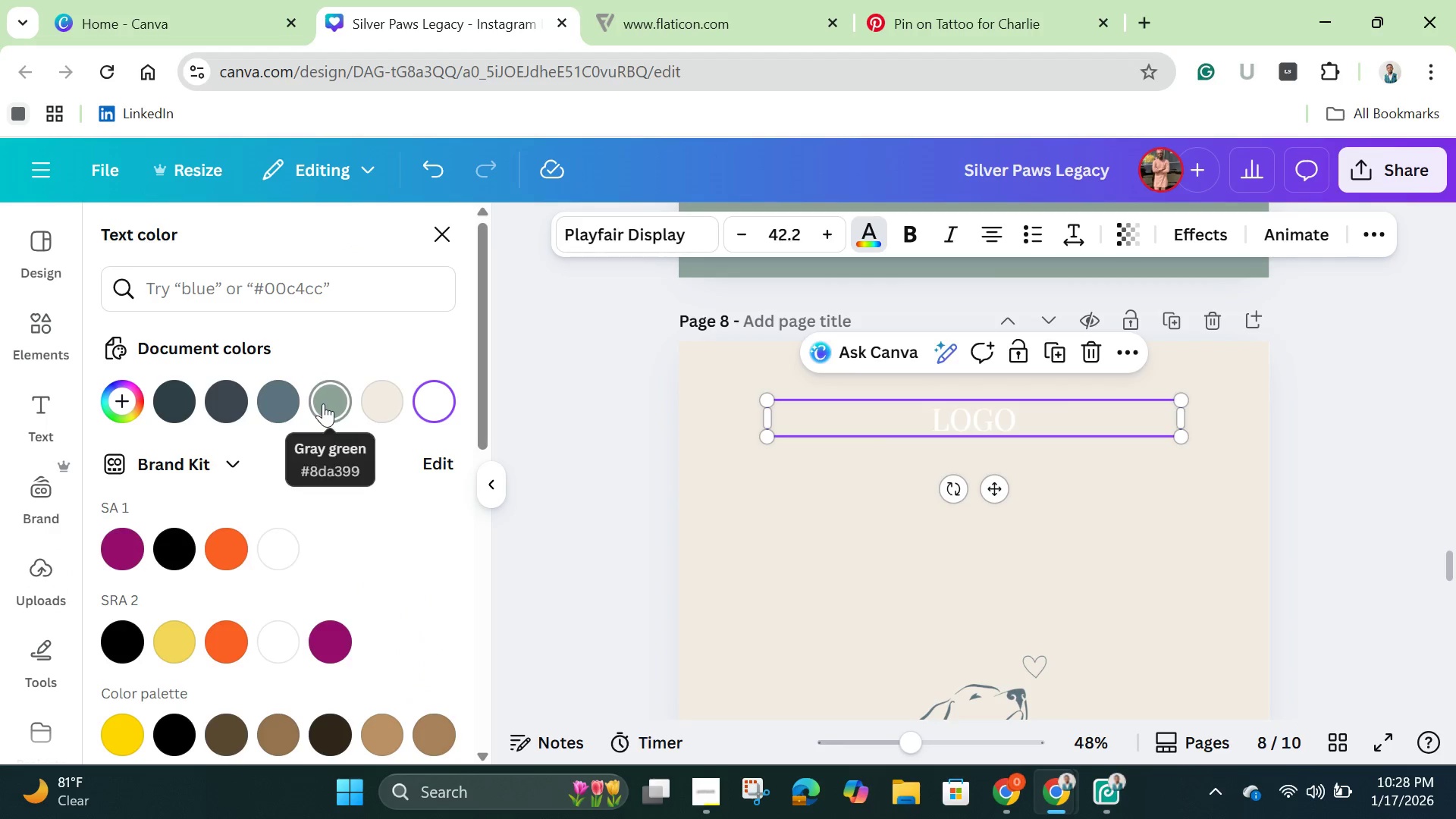 
left_click([323, 403])
 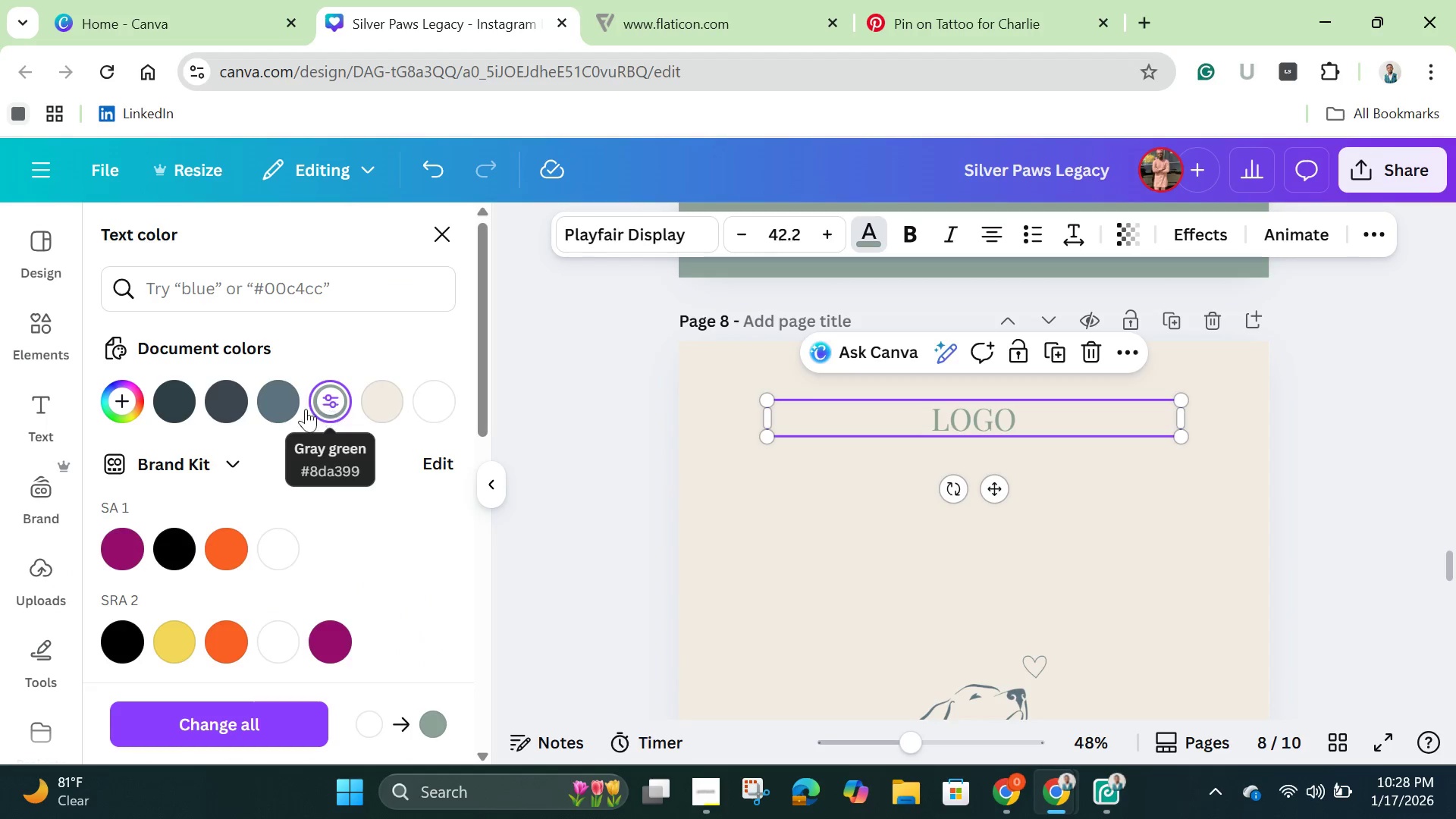 
mouse_move([273, 410])
 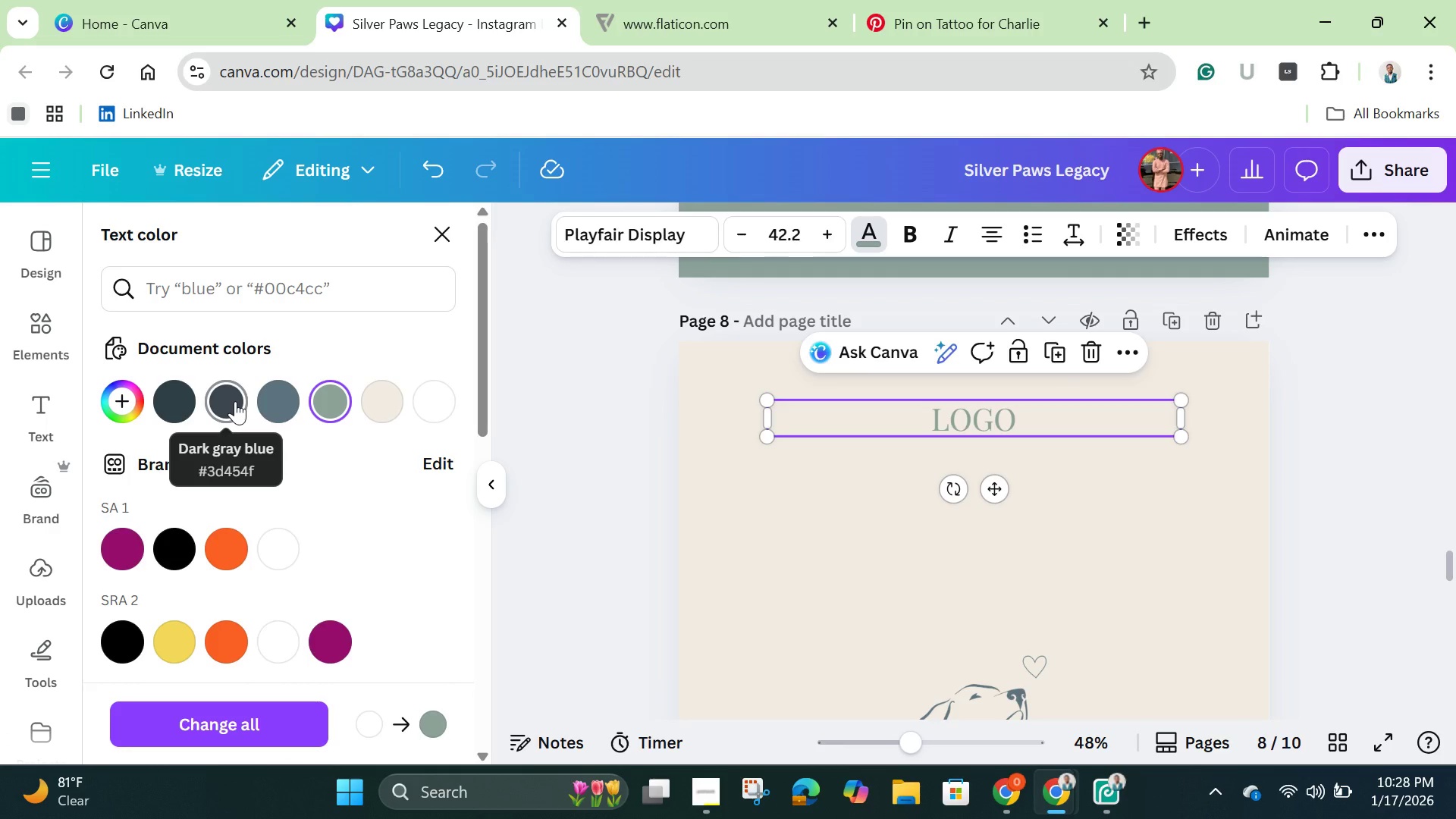 
left_click([235, 401])
 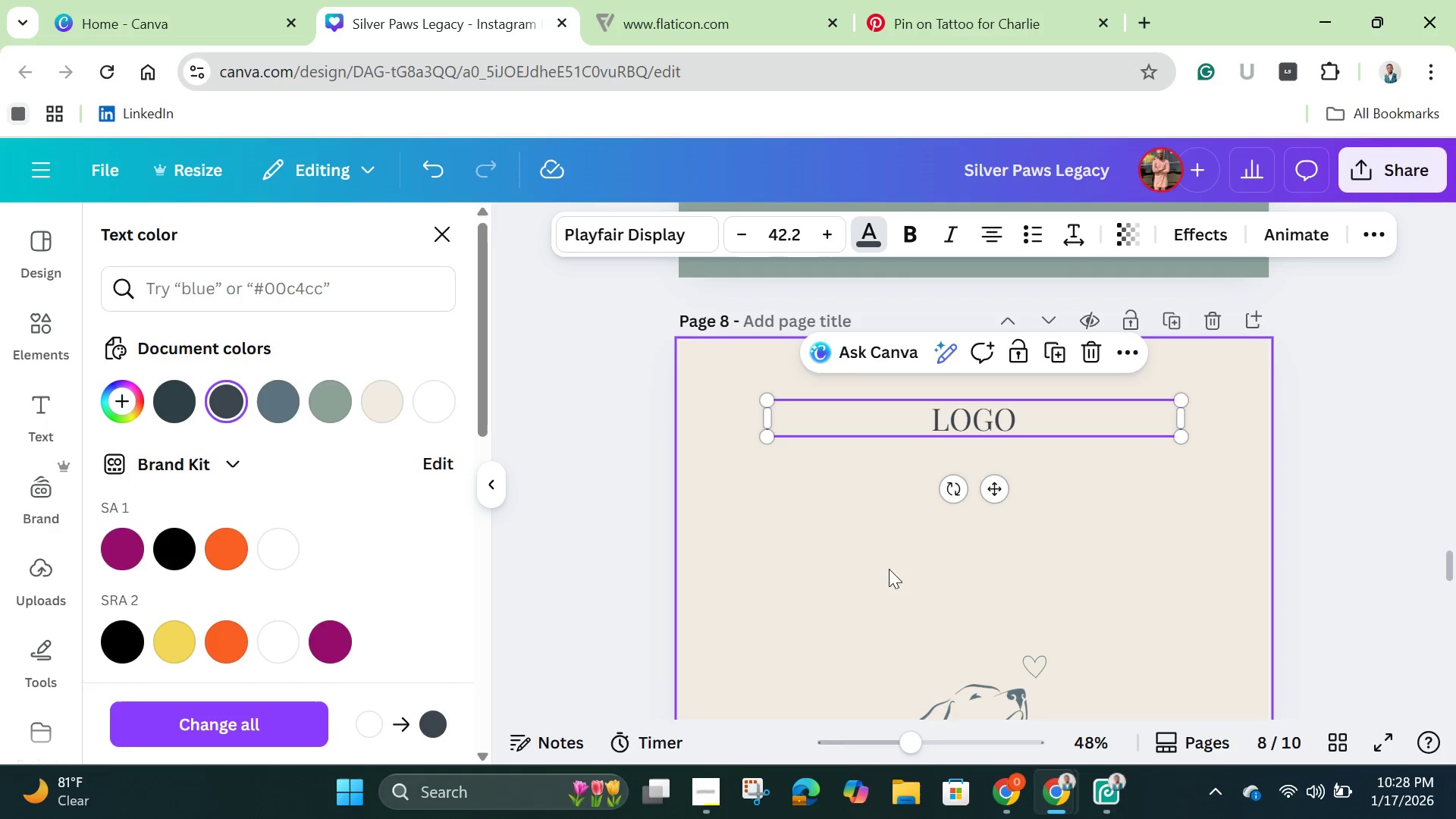 
scroll: coordinate [946, 402], scroll_direction: down, amount: 8.0
 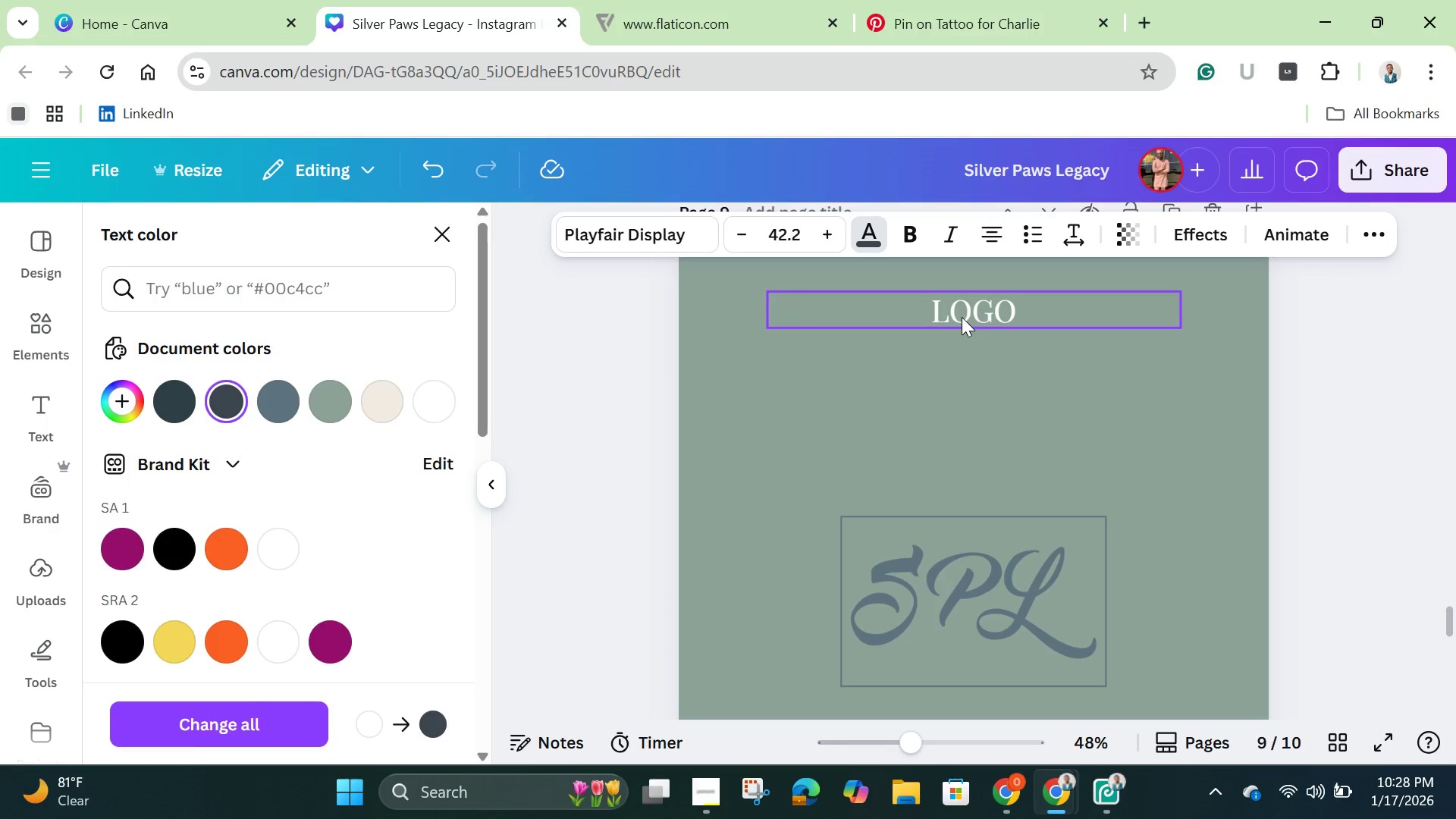 
left_click([962, 317])
 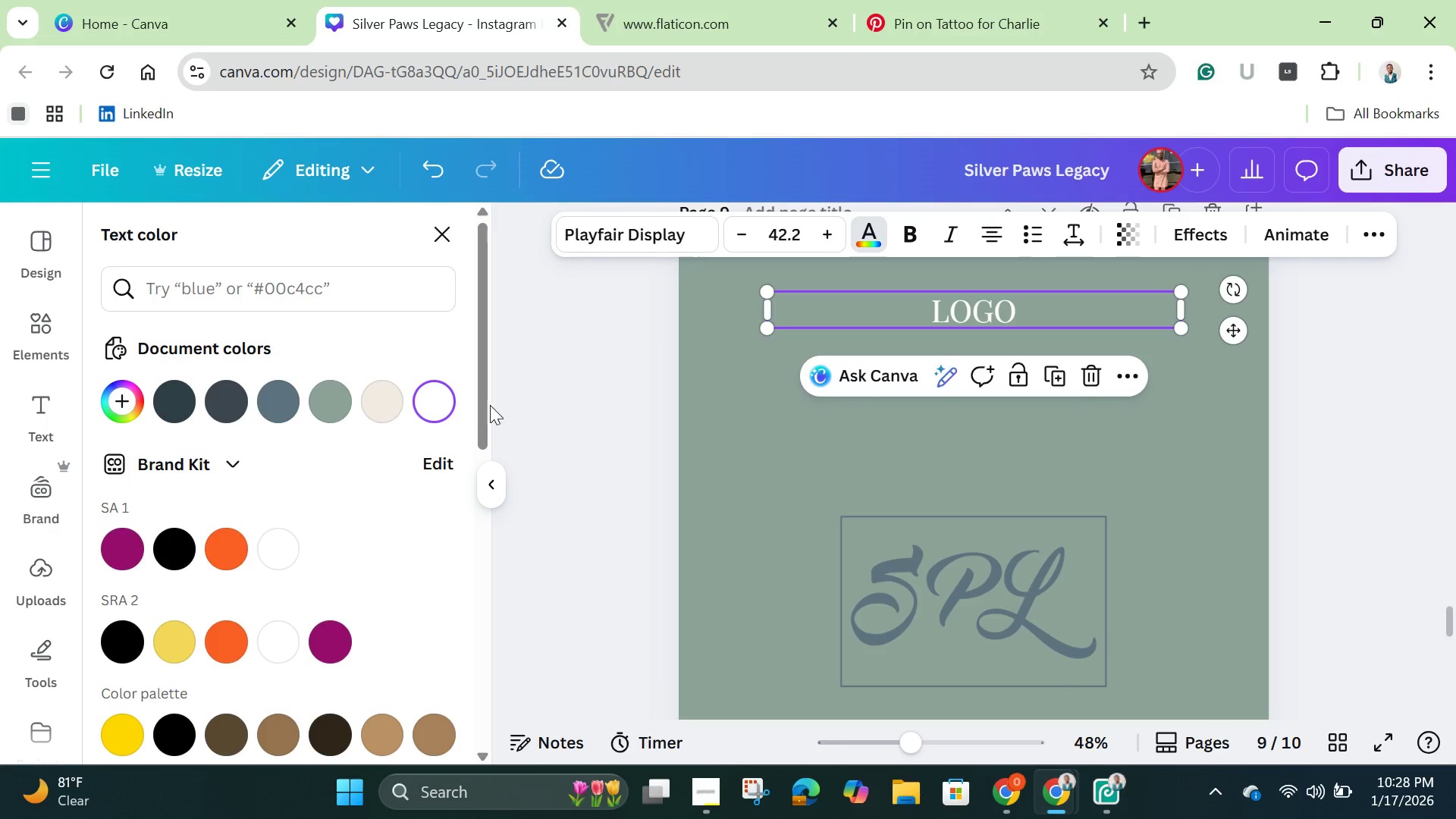 
left_click([370, 402])
 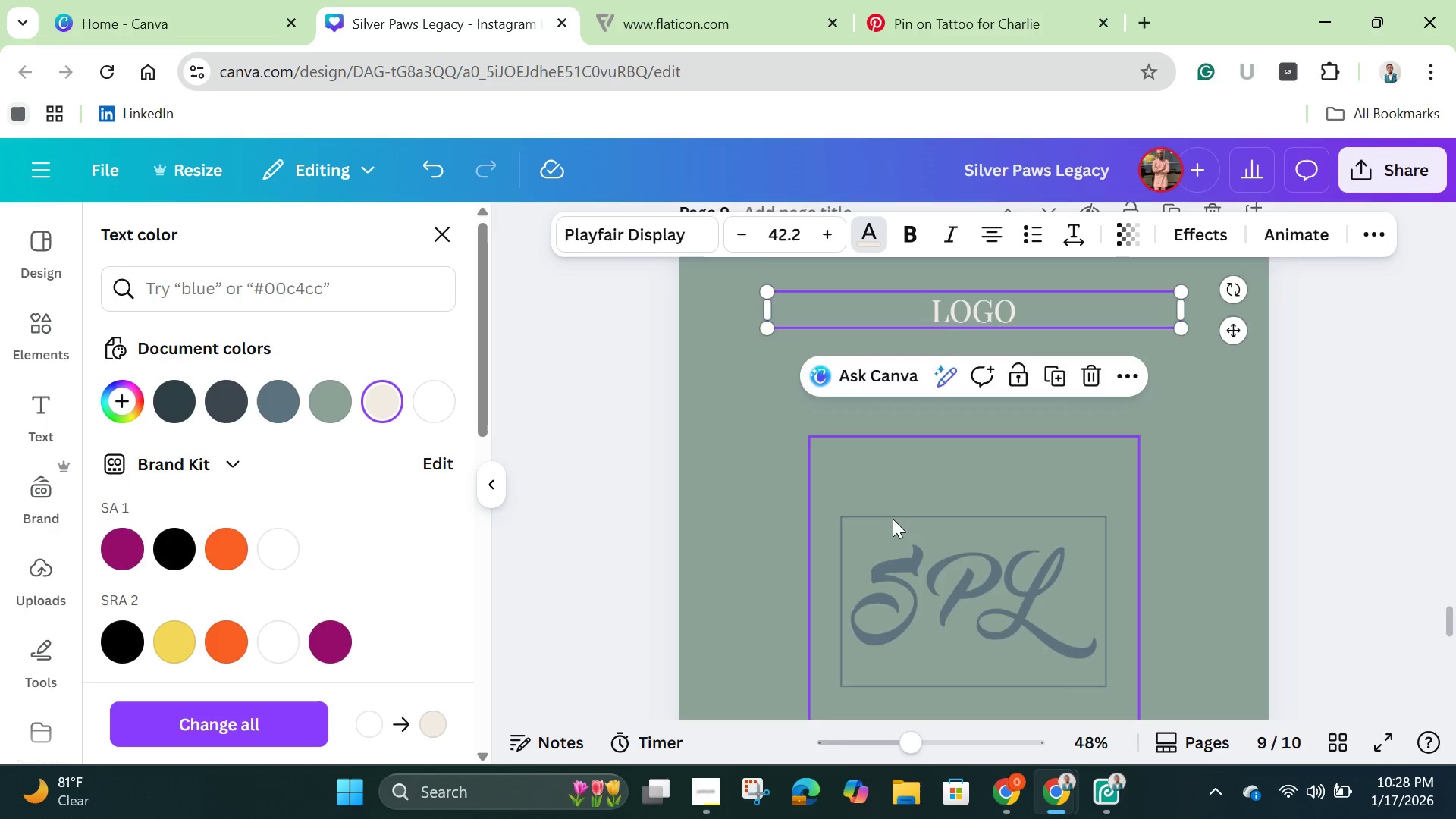 
scroll: coordinate [893, 519], scroll_direction: down, amount: 2.0
 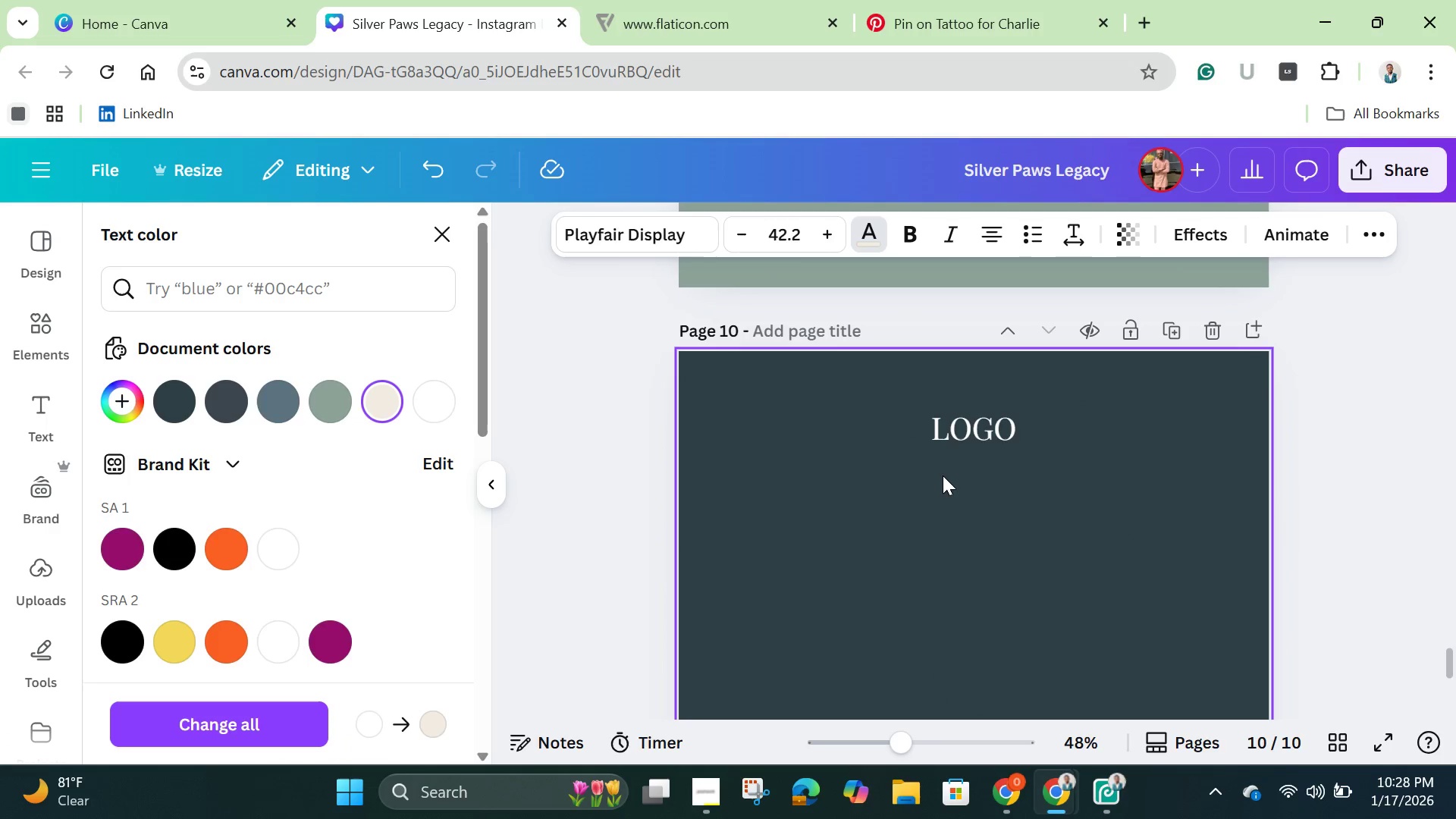 
left_click([962, 429])
 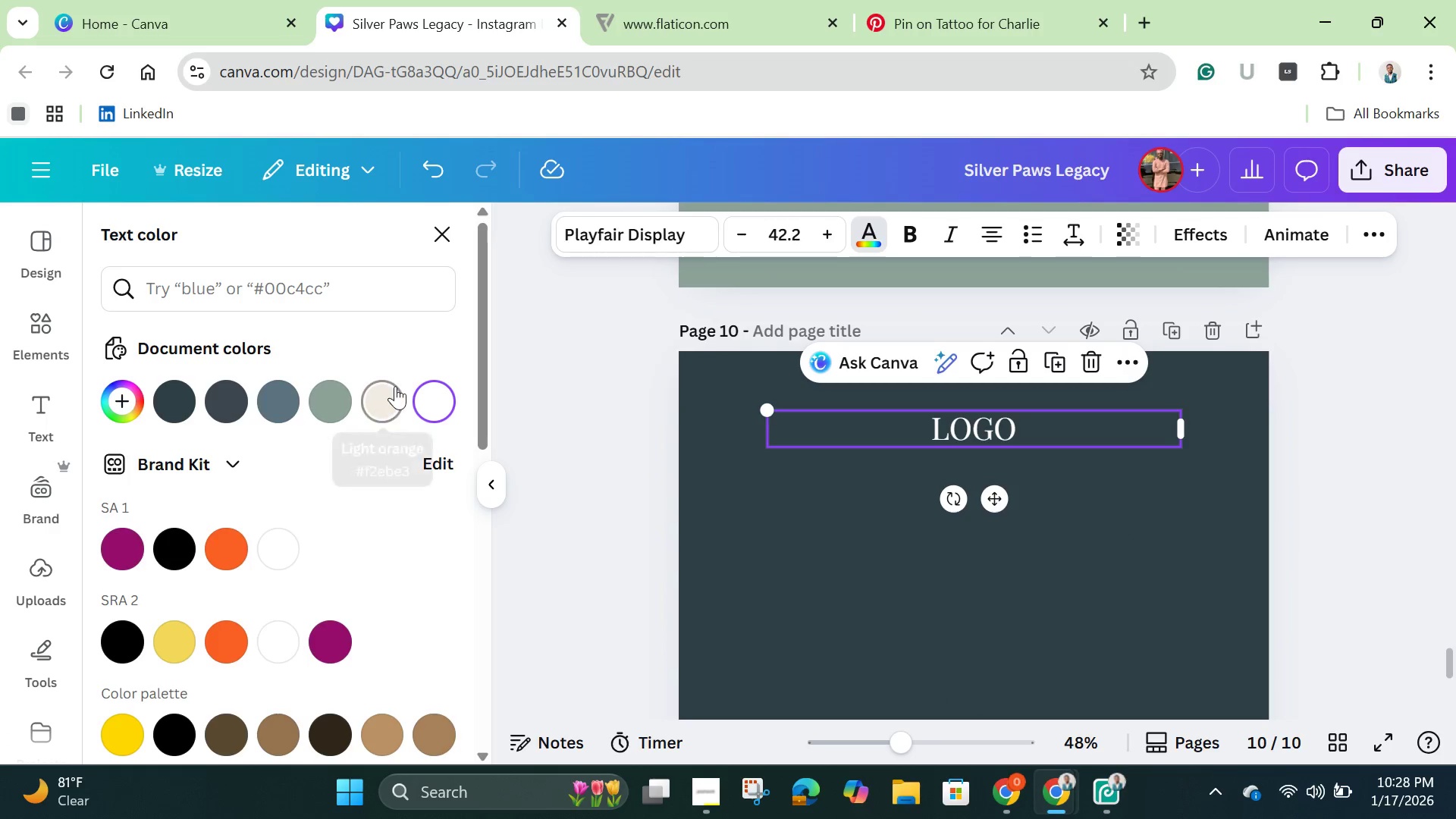 
left_click([395, 386])
 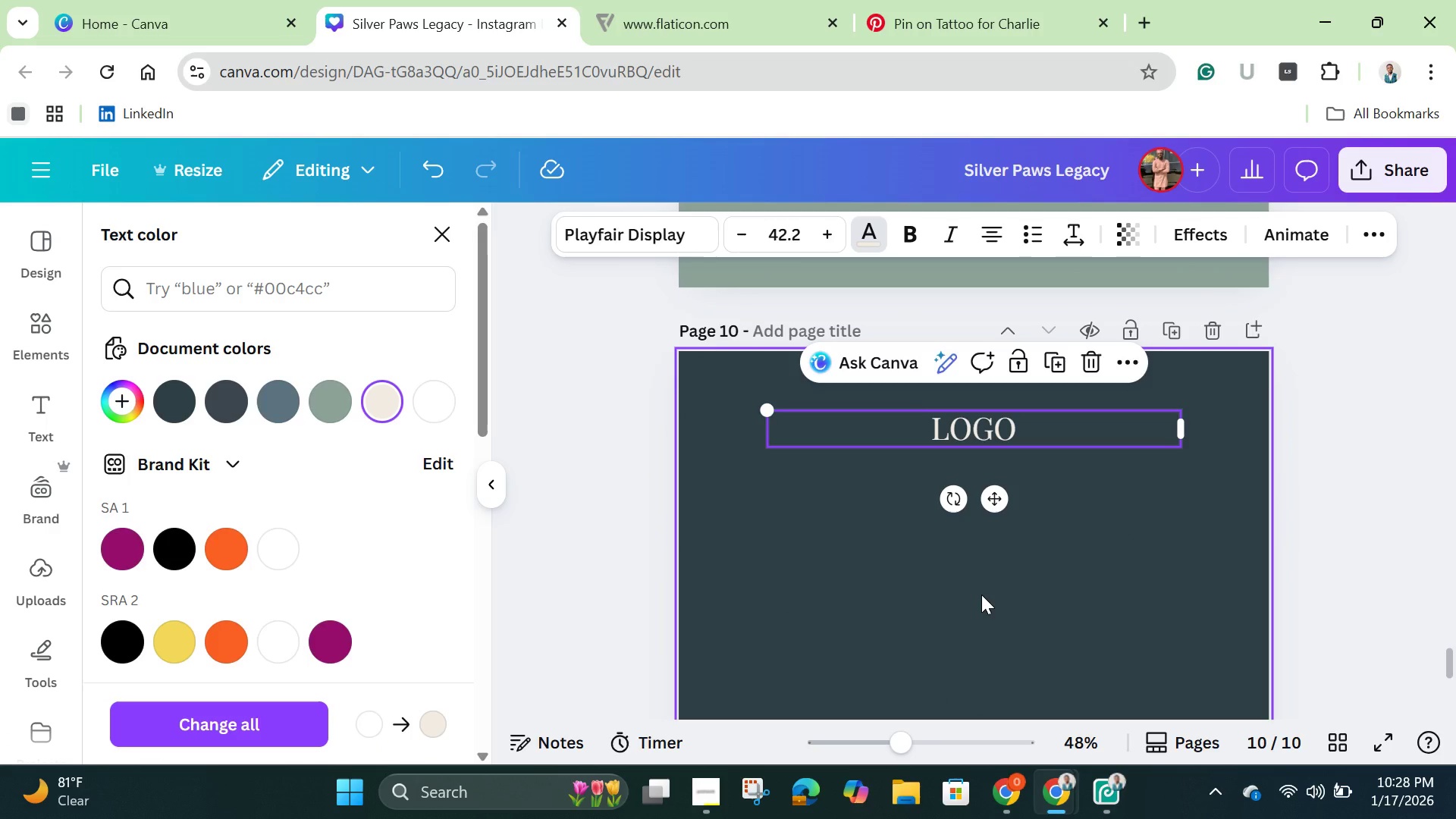 
scroll: coordinate [981, 593], scroll_direction: down, amount: 4.0
 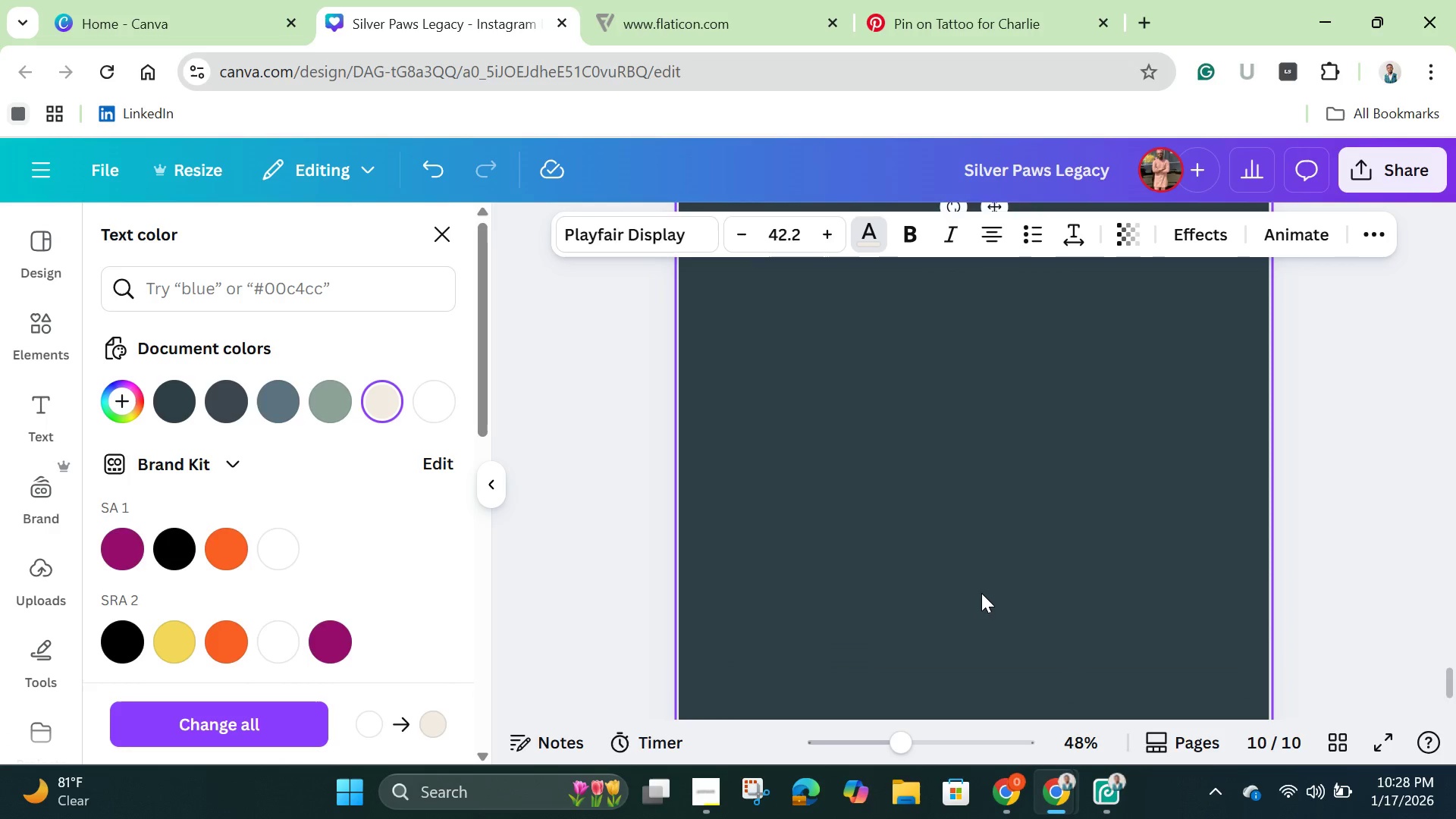 
scroll: coordinate [989, 571], scroll_direction: up, amount: 9.0
 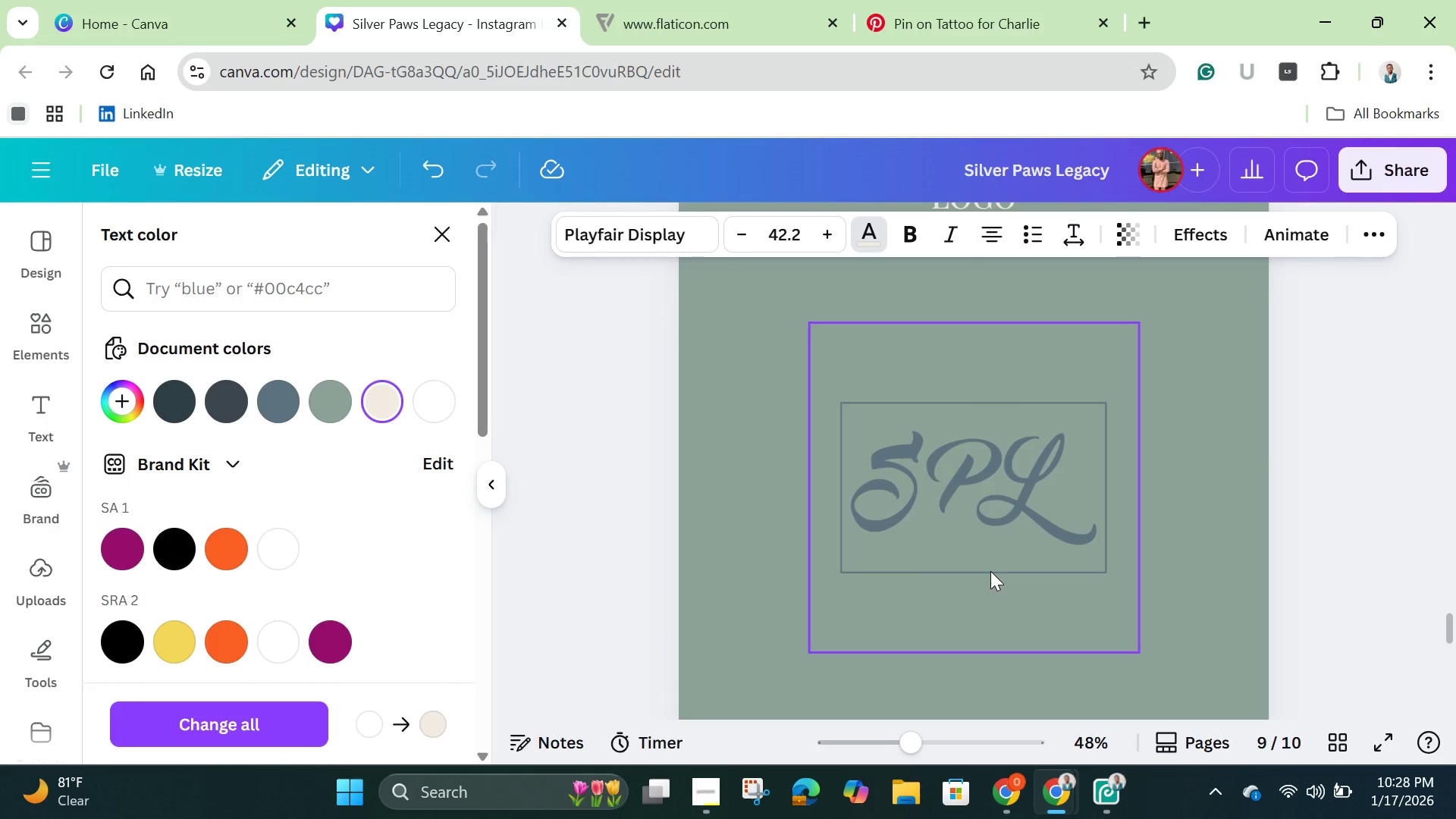 
wait(8.94)
 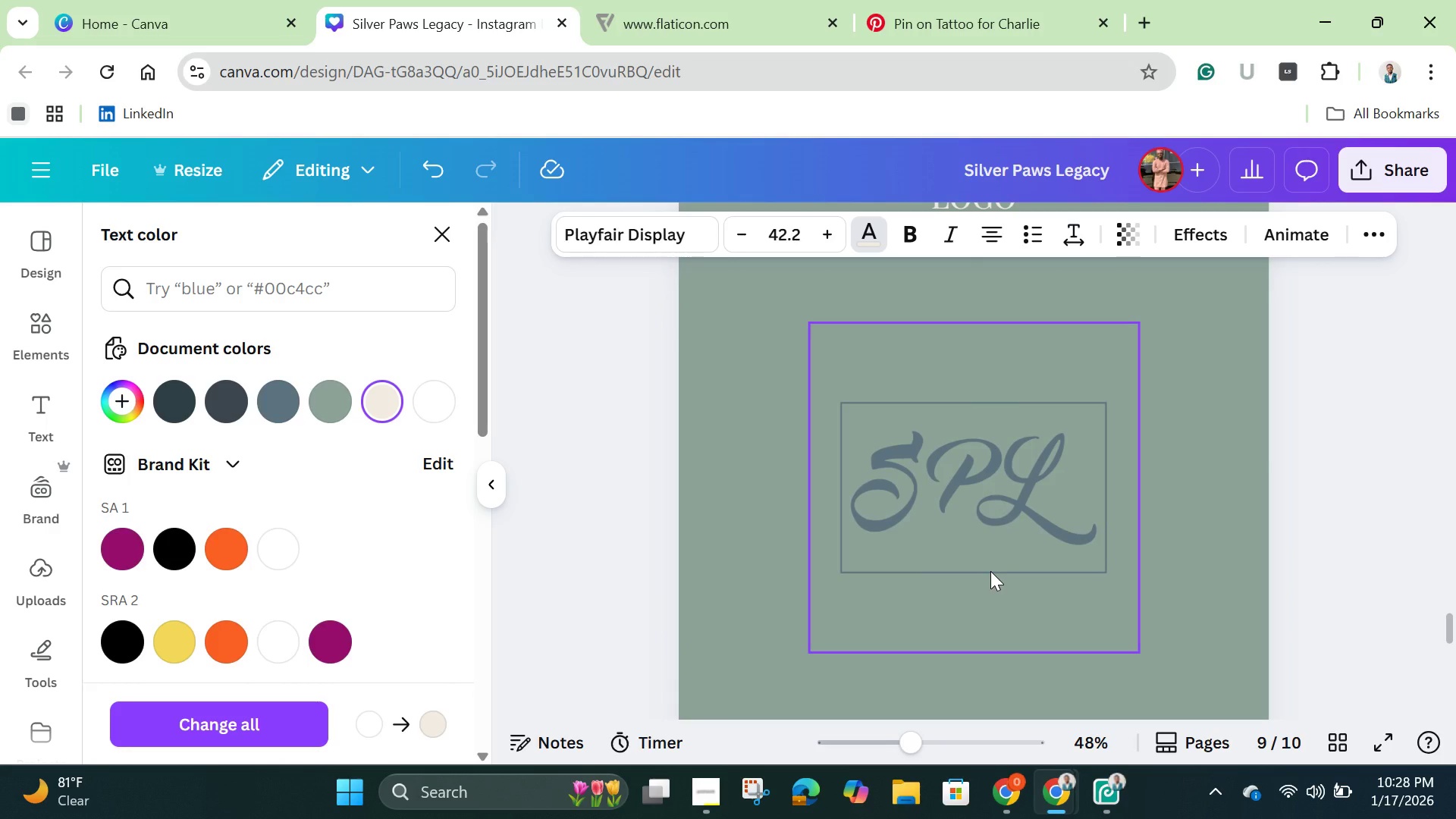 
left_click([1329, 520])
 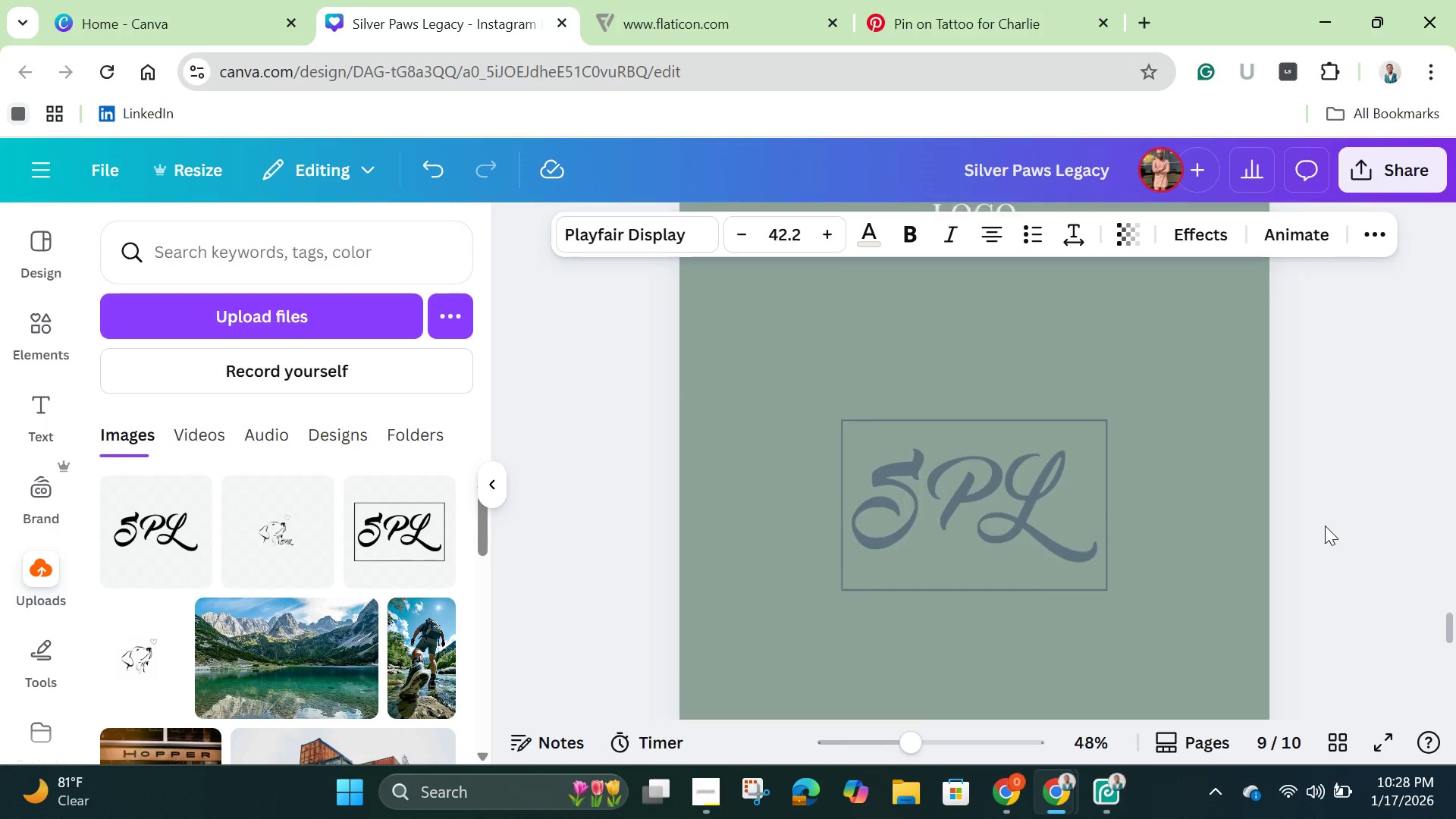 
scroll: coordinate [1325, 526], scroll_direction: up, amount: 3.0
 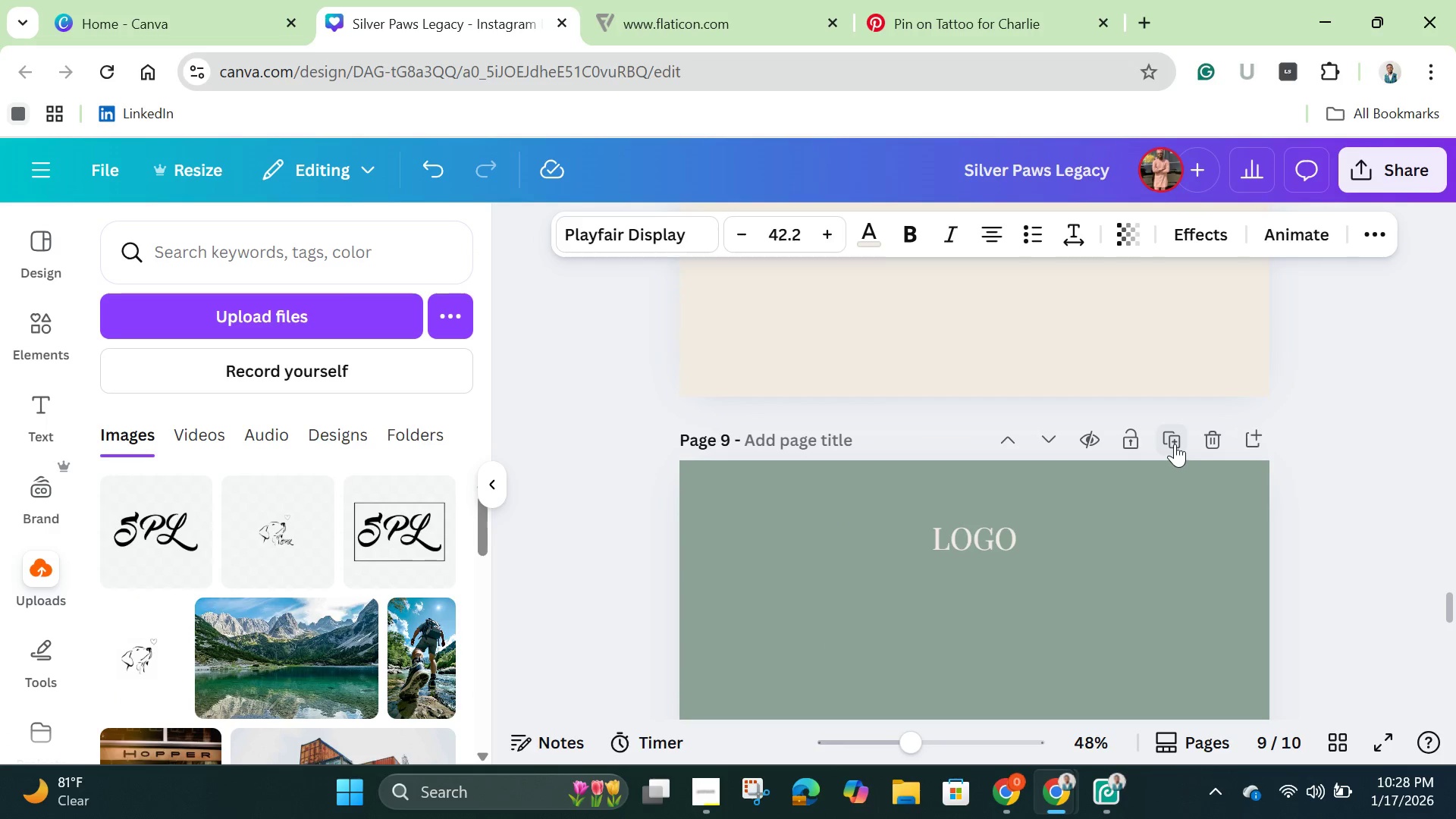 
left_click([1173, 442])
 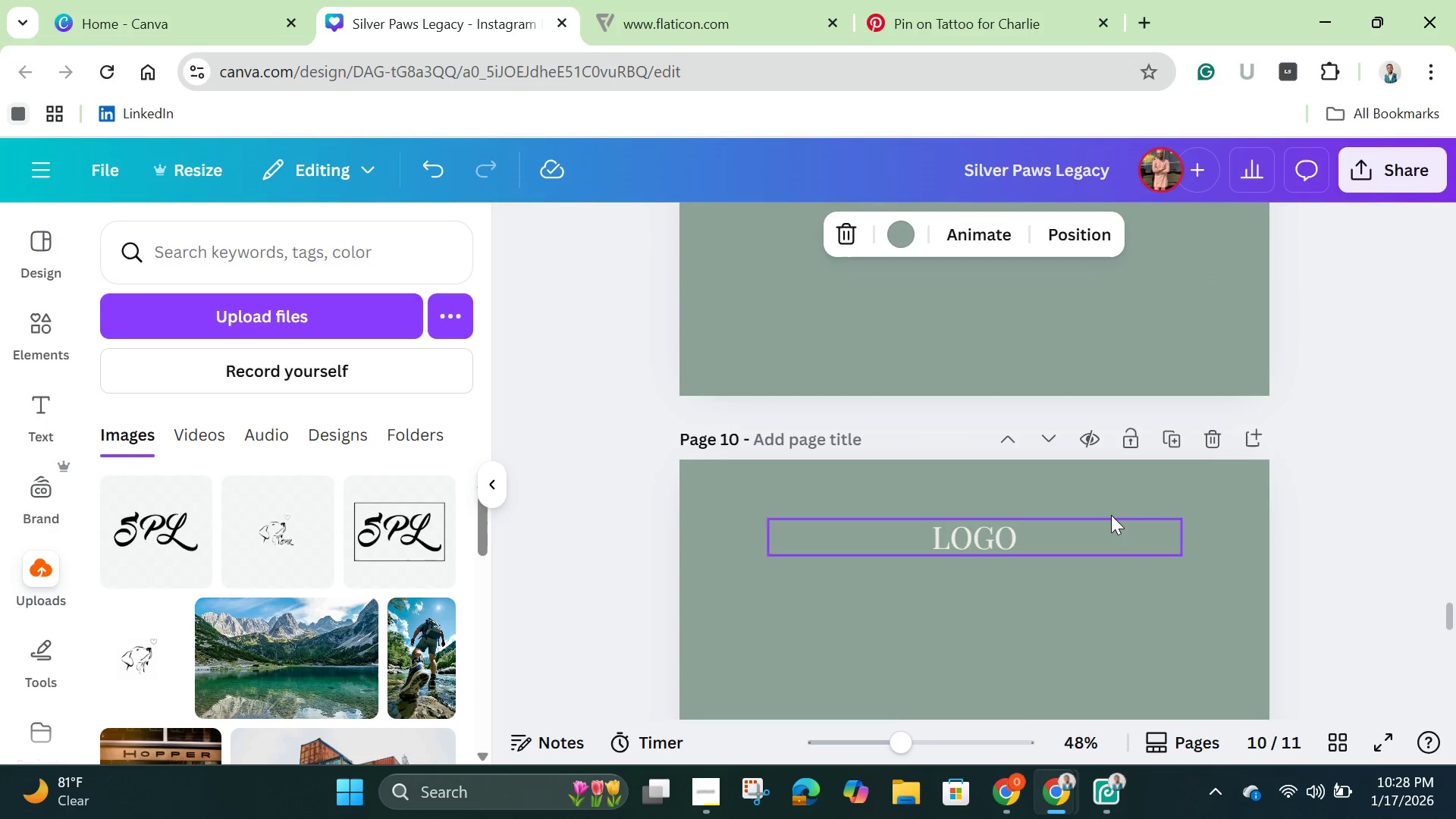 
scroll: coordinate [1111, 515], scroll_direction: down, amount: 2.0
 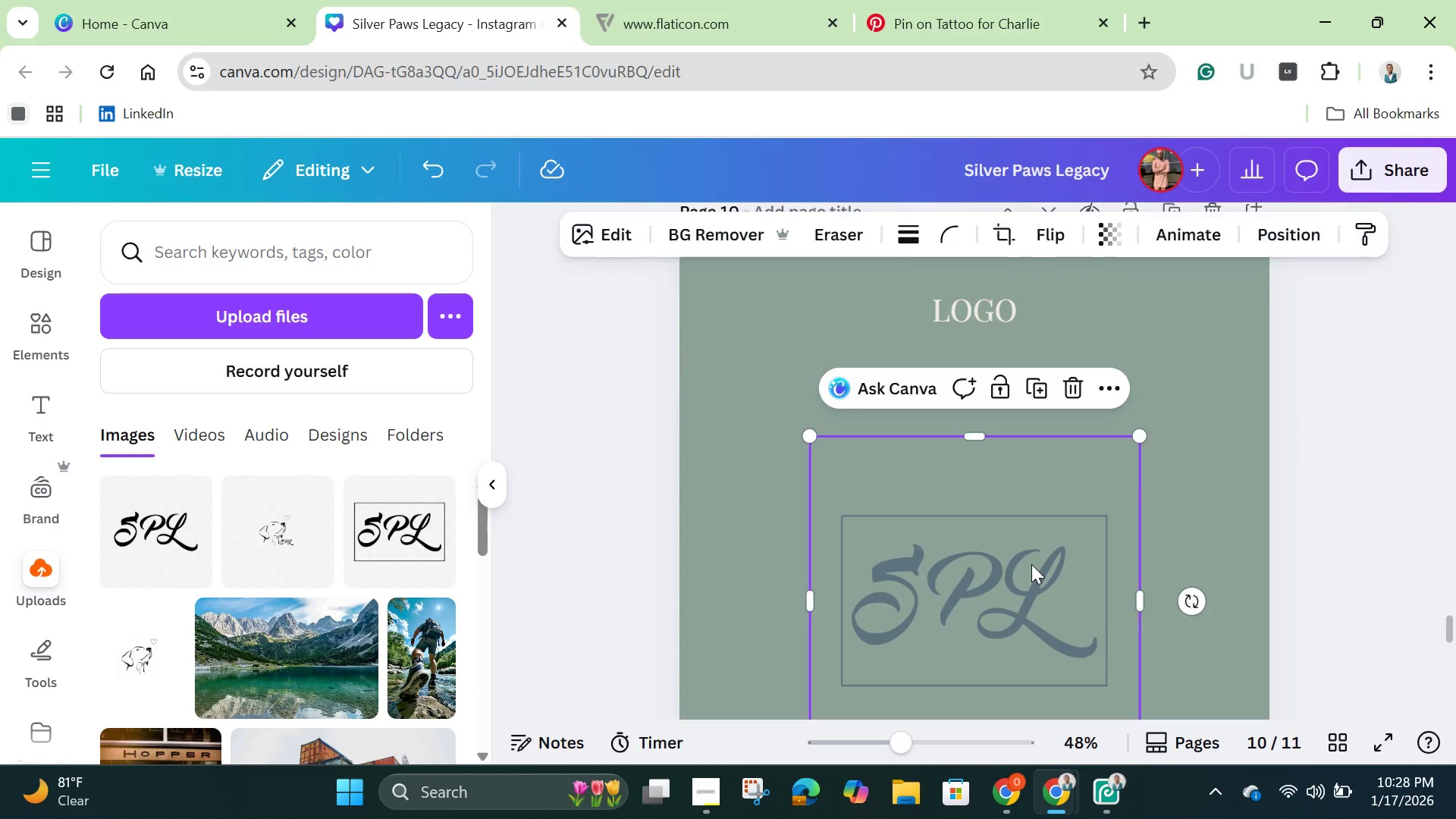 
left_click([1031, 564])
 